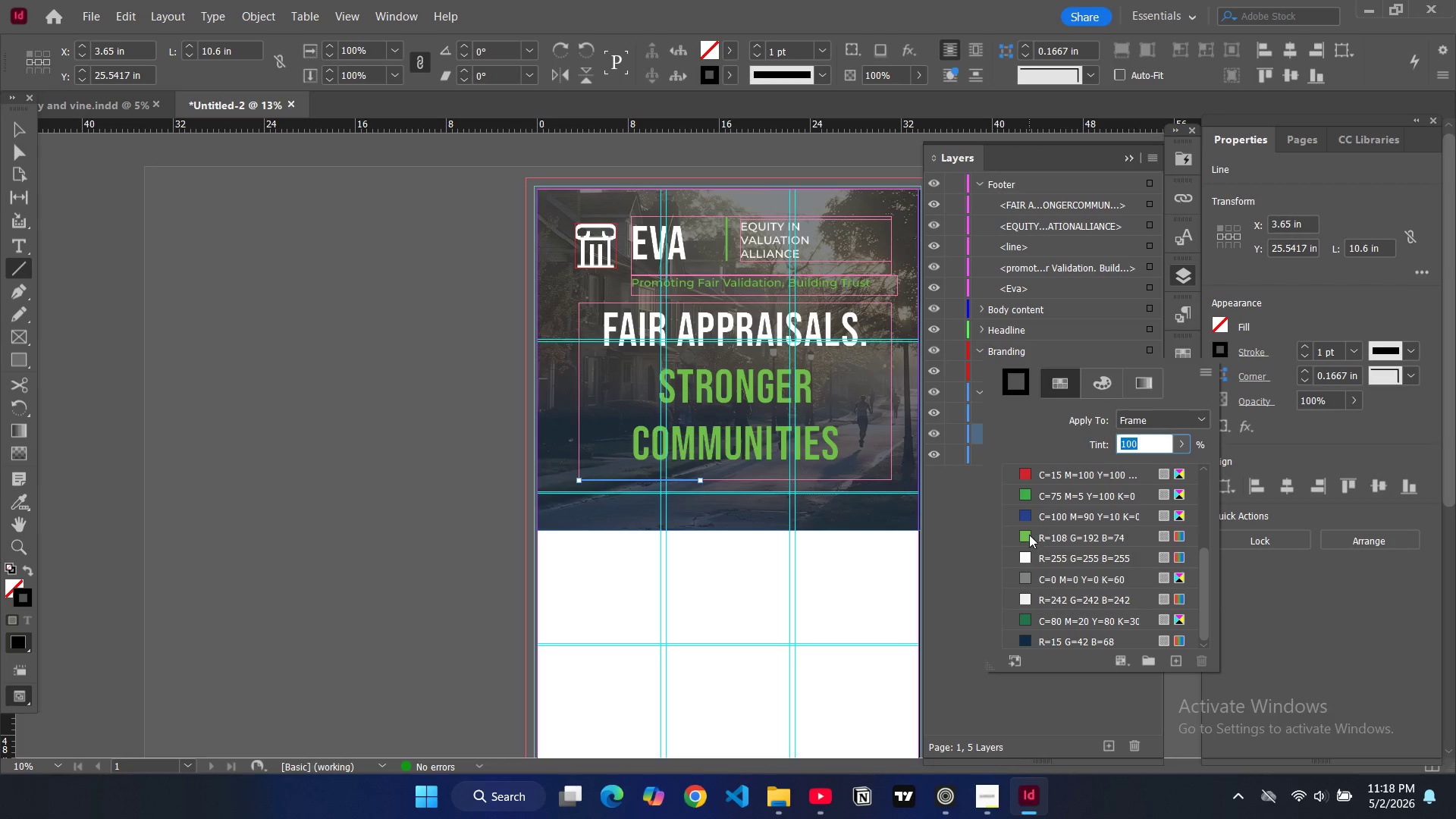 
left_click([1025, 536])
 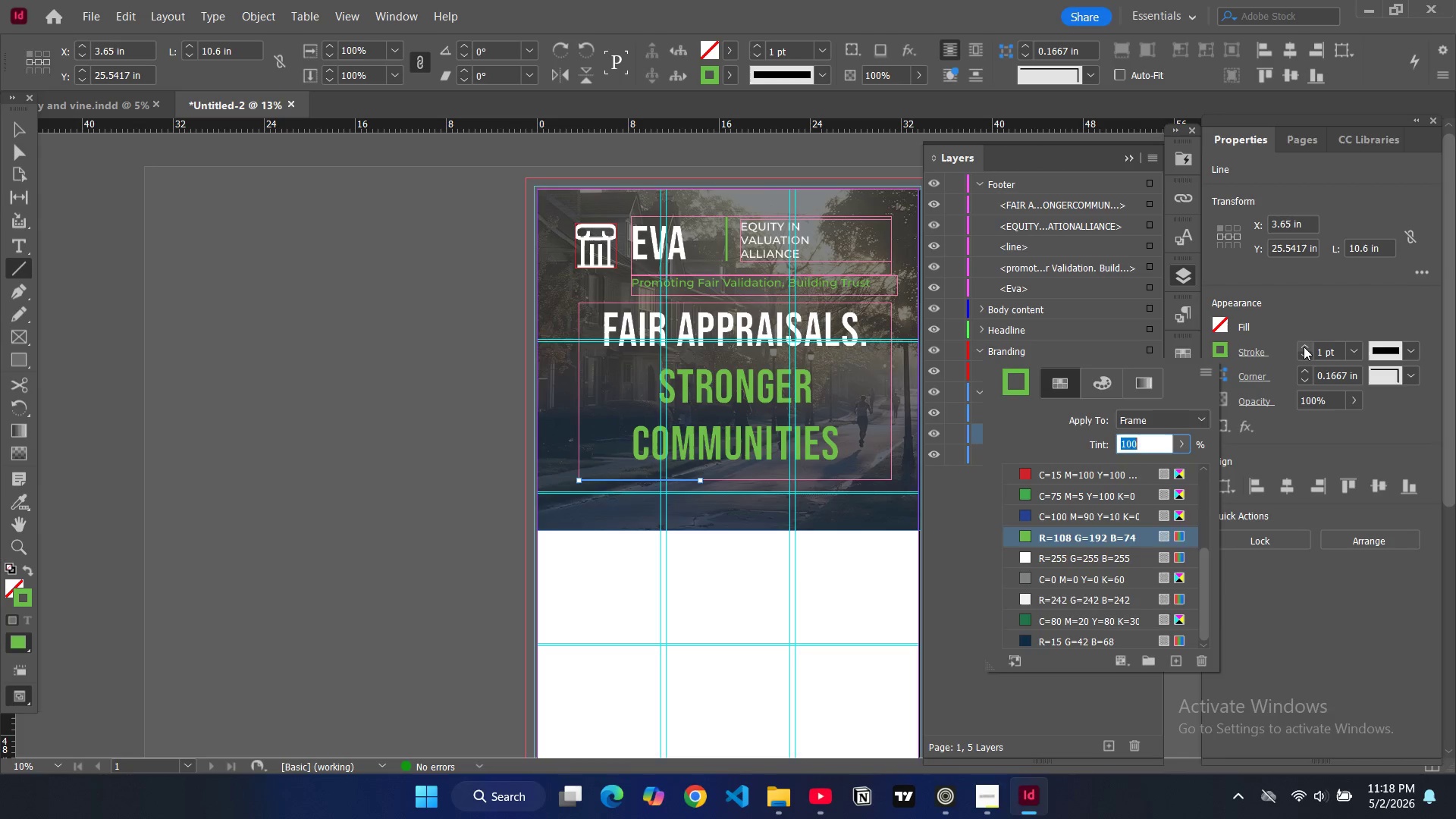 
double_click([1304, 347])
 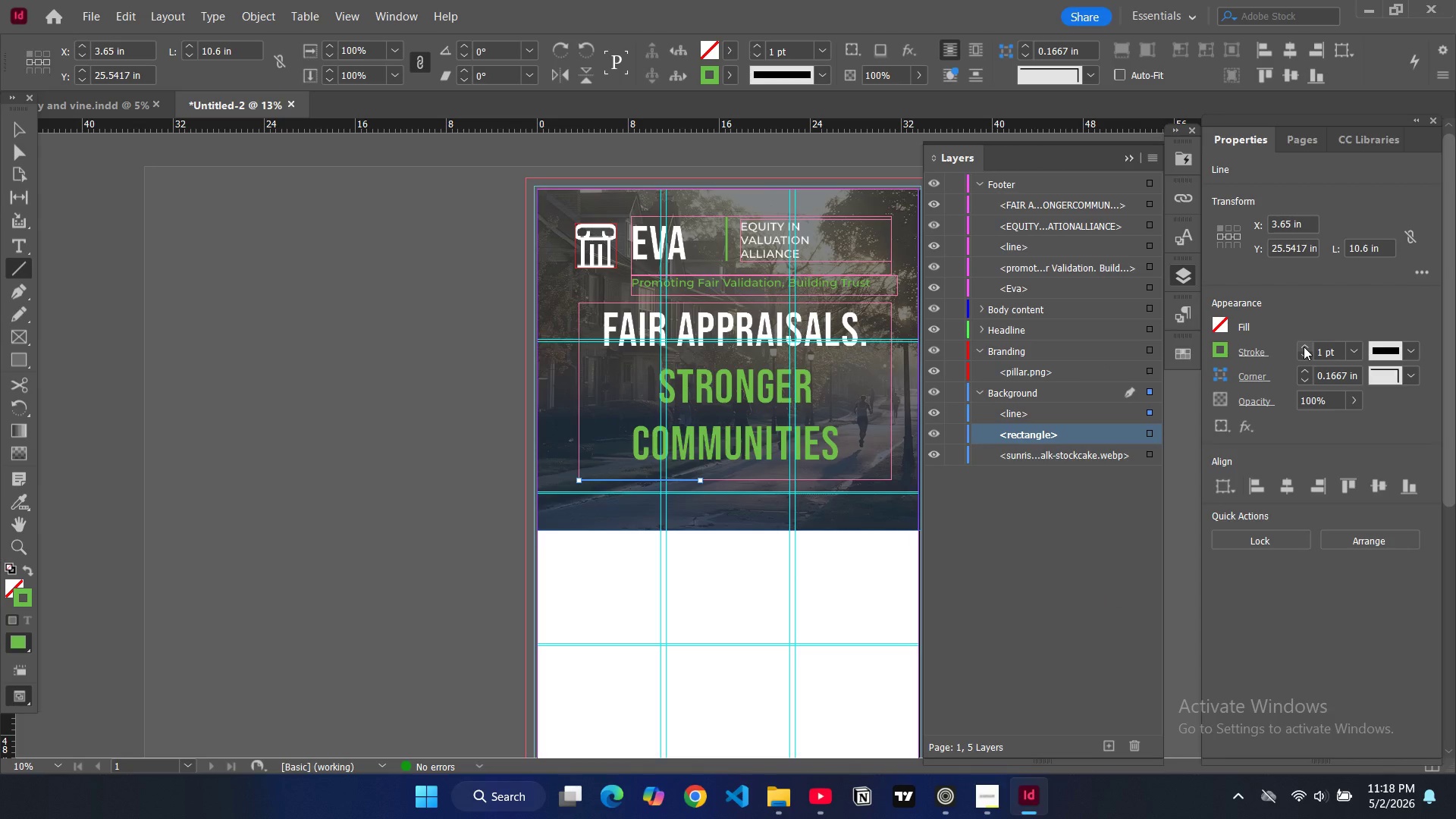 
triple_click([1304, 347])
 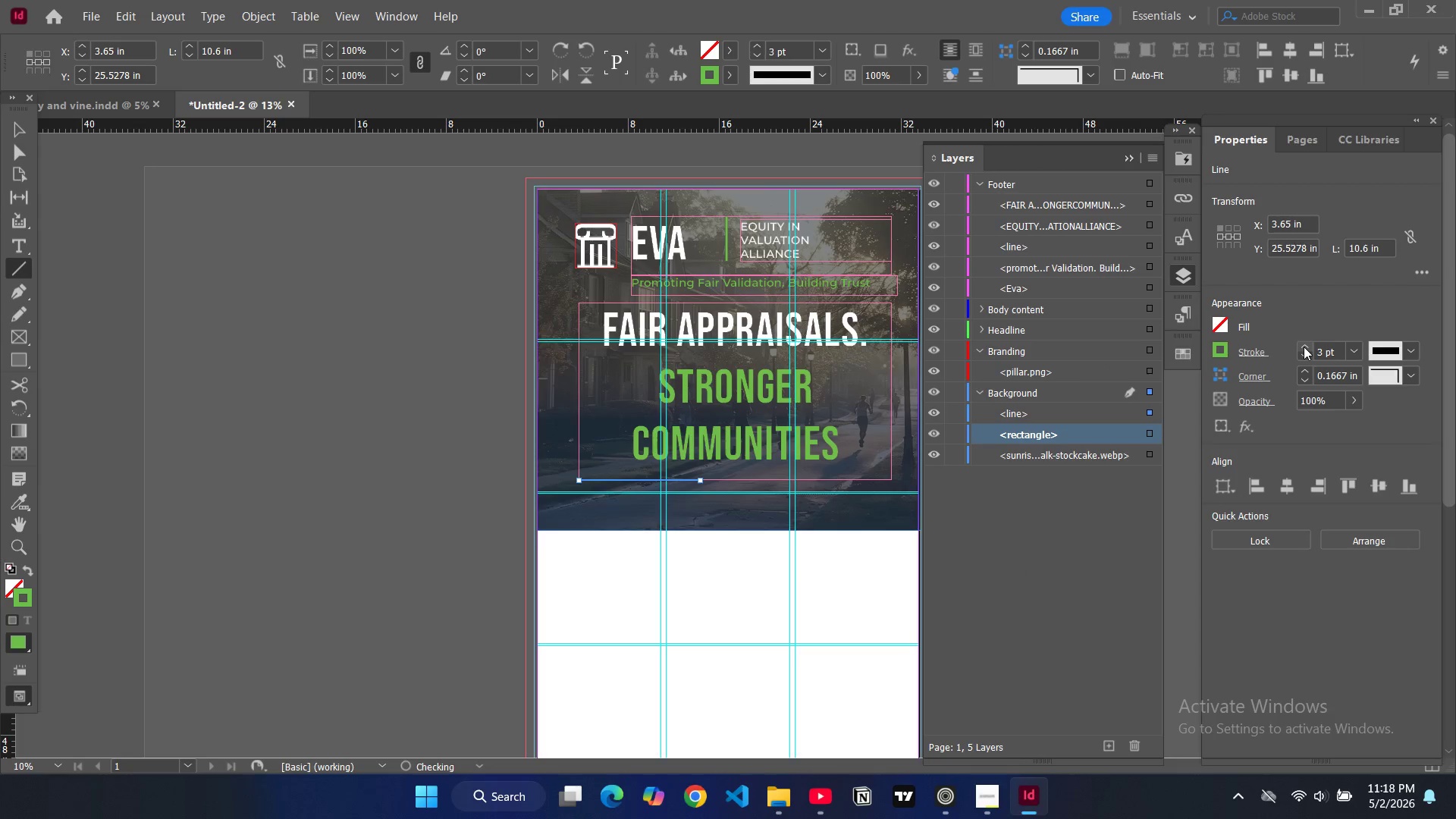 
triple_click([1304, 347])
 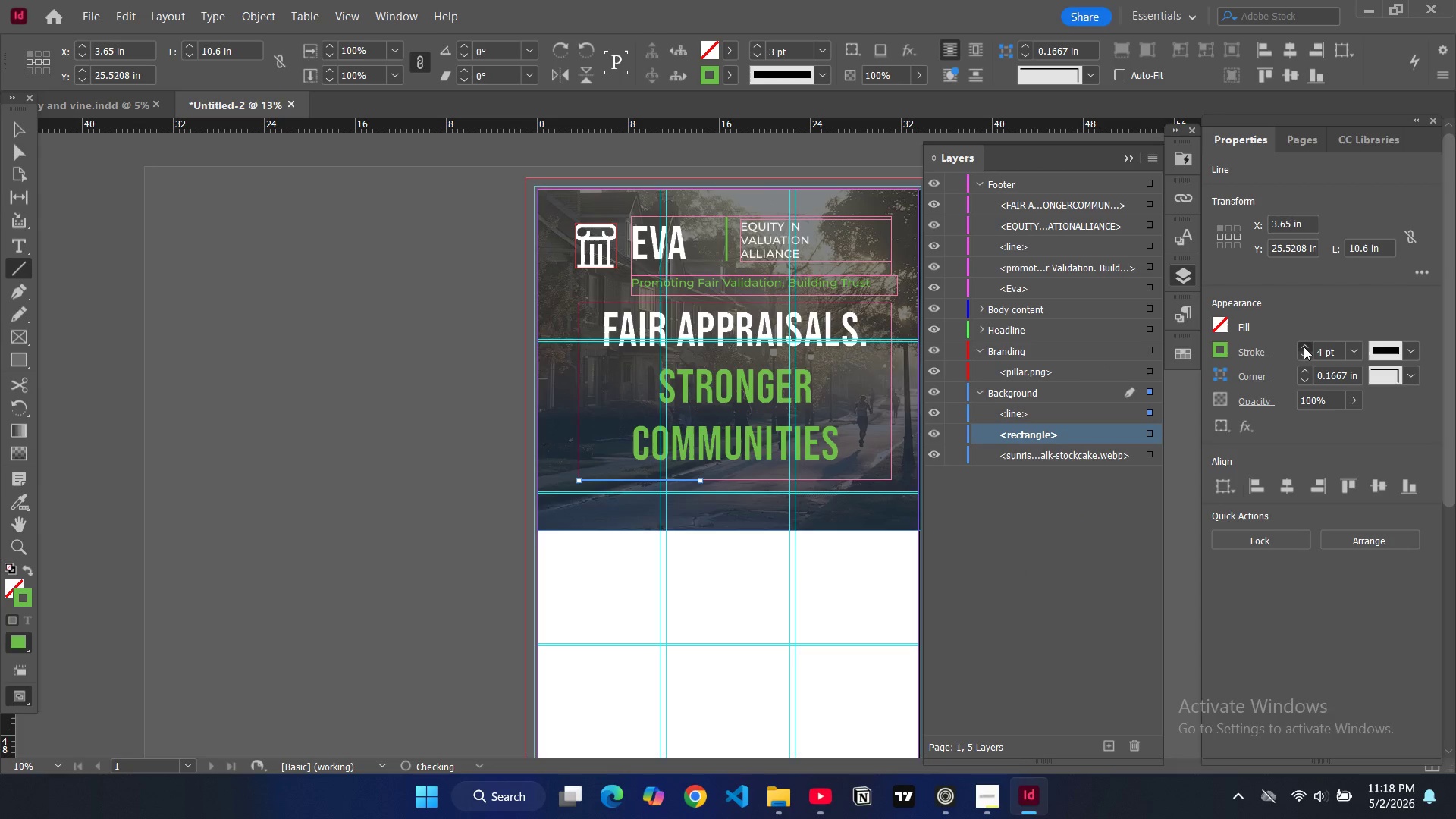 
triple_click([1304, 347])
 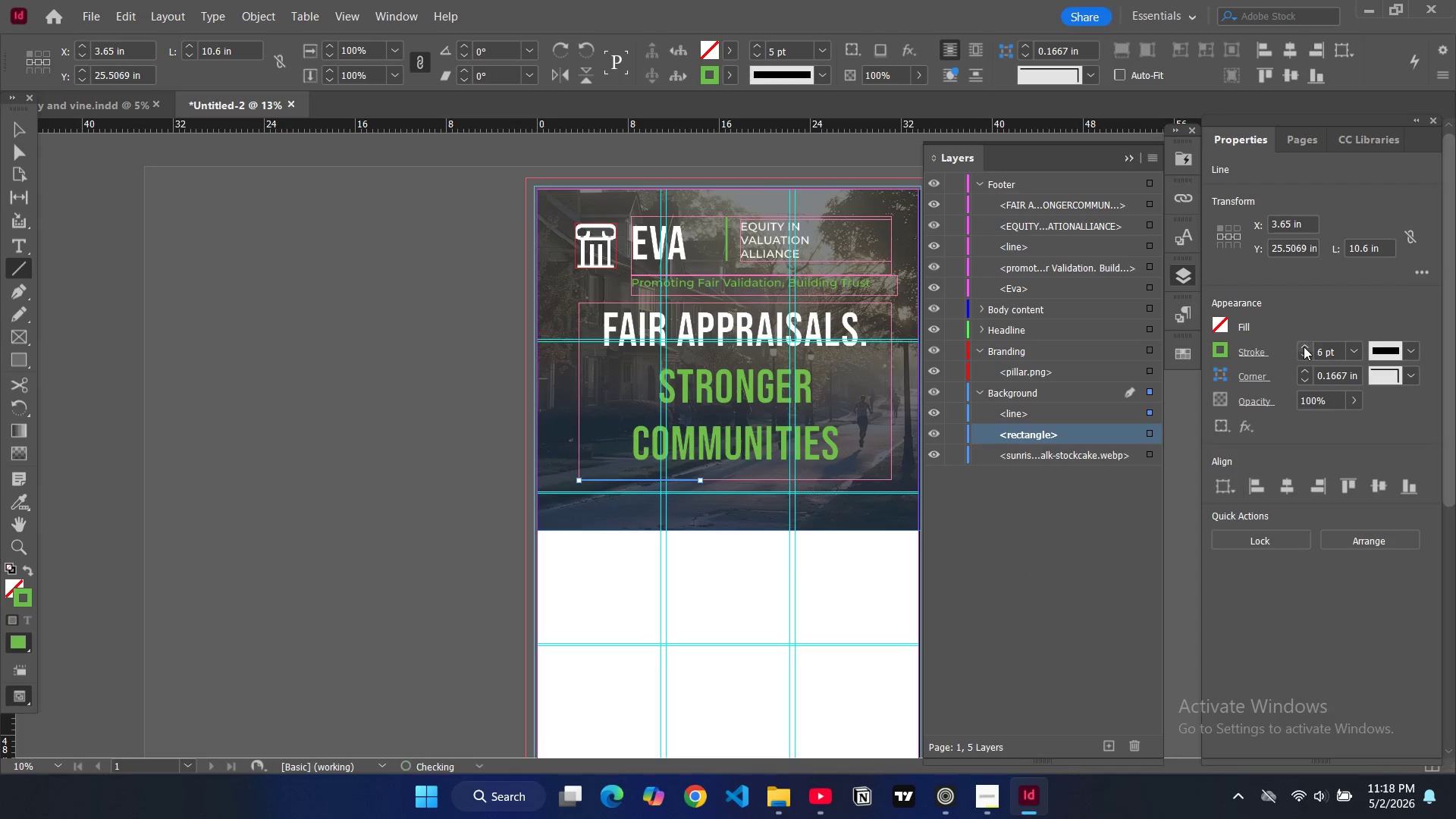 
double_click([1304, 347])
 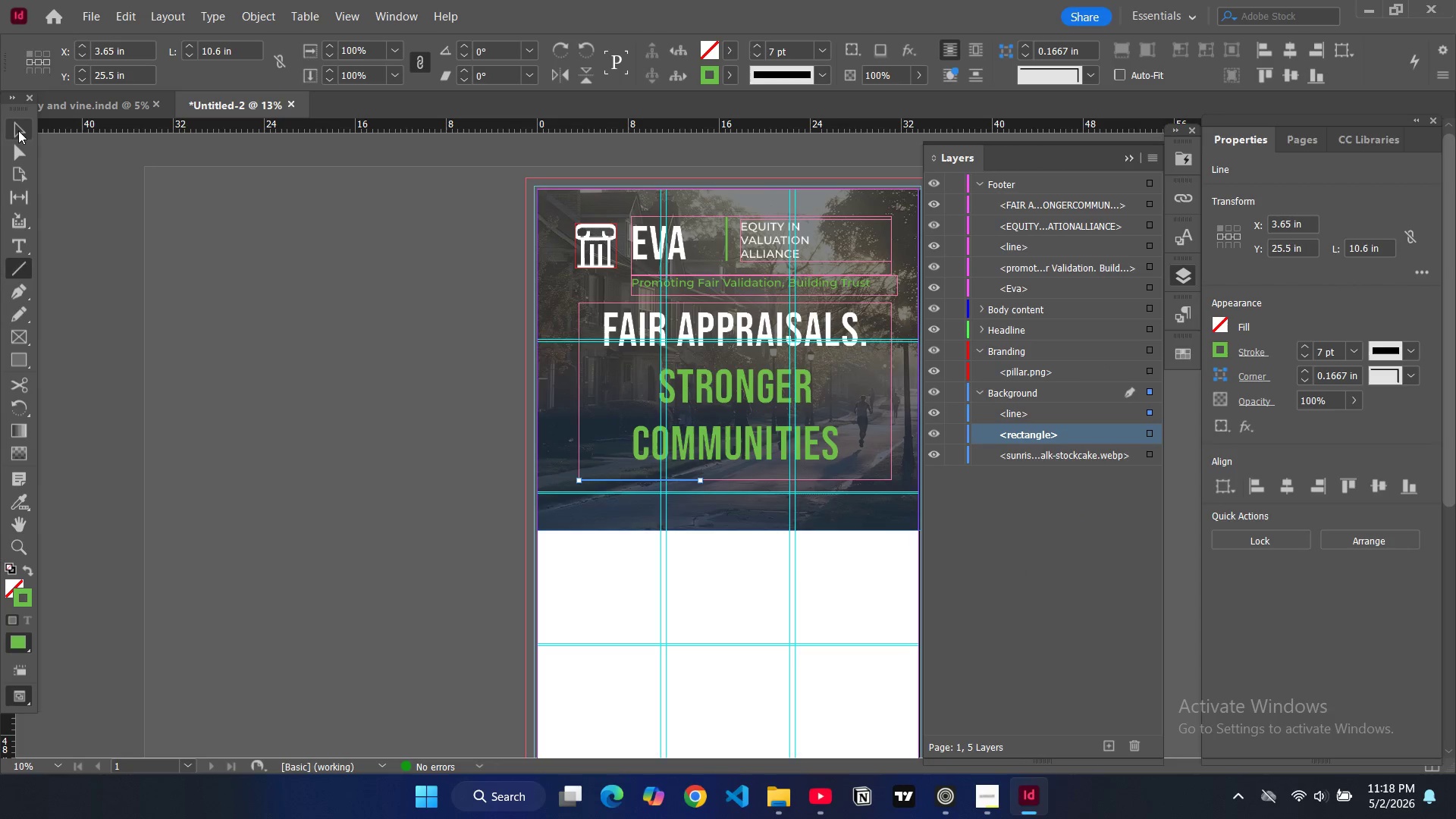 
double_click([363, 277])
 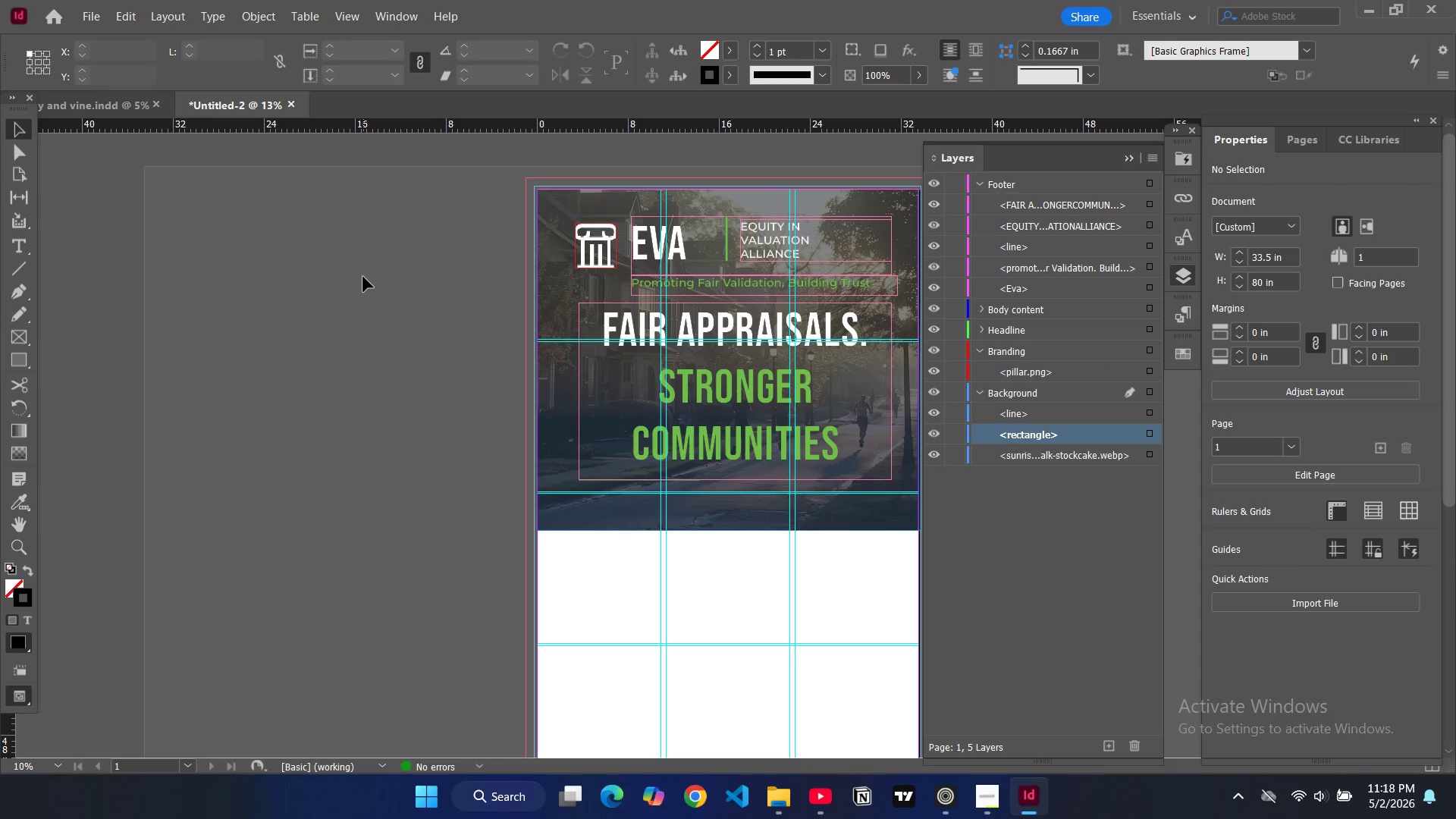 
type(ww)
 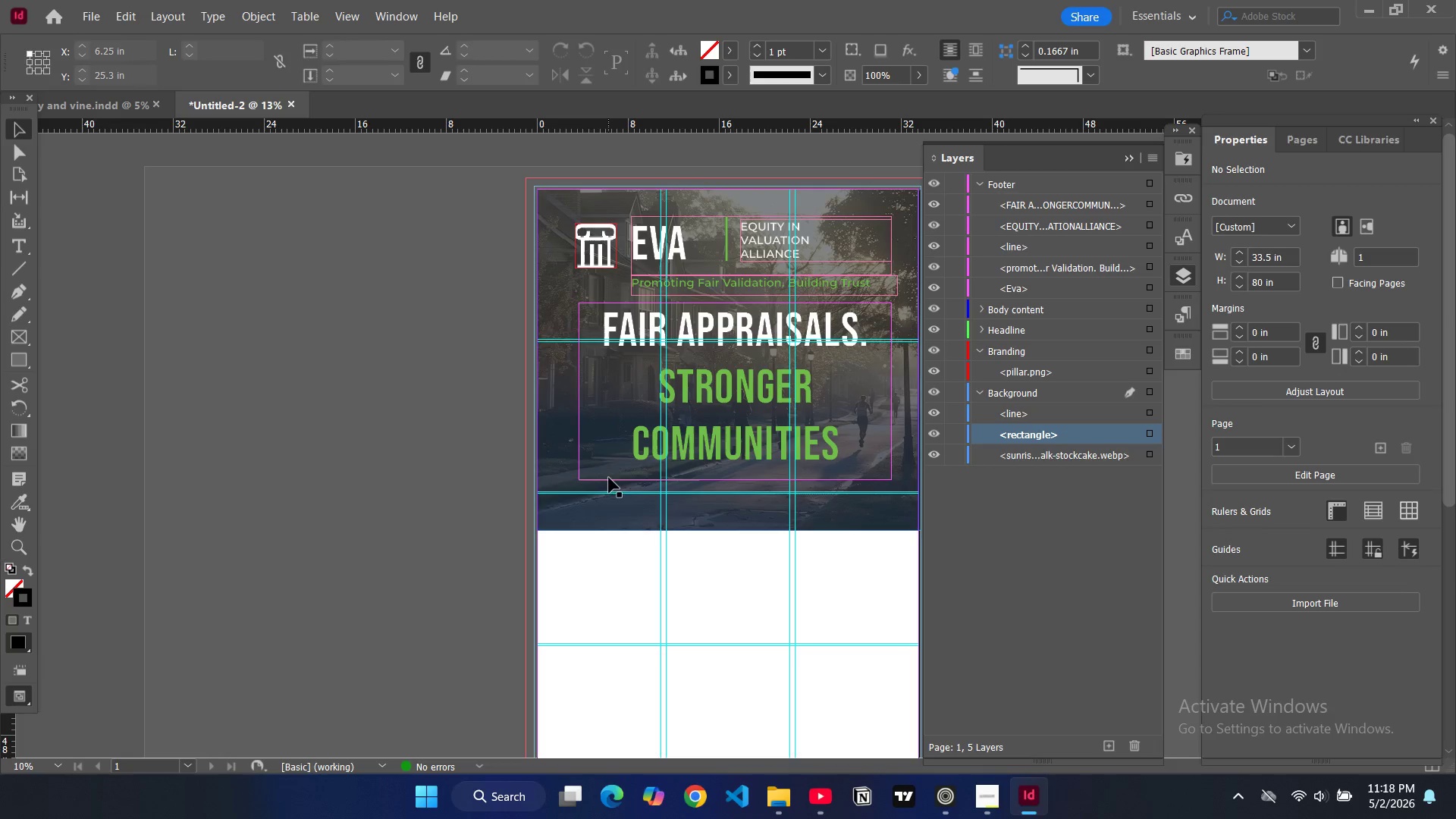 
left_click([611, 481])
 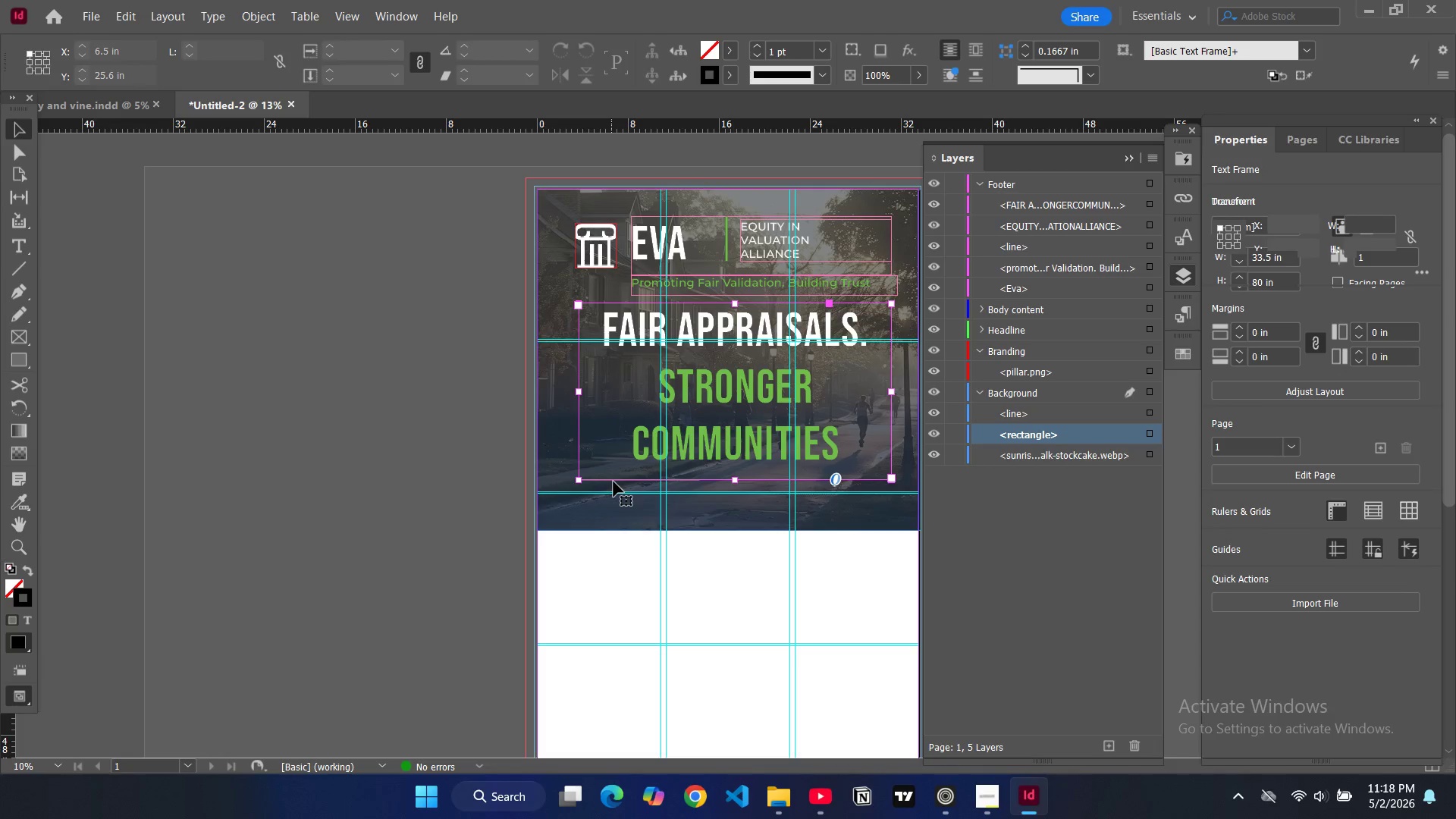 
double_click([613, 482])
 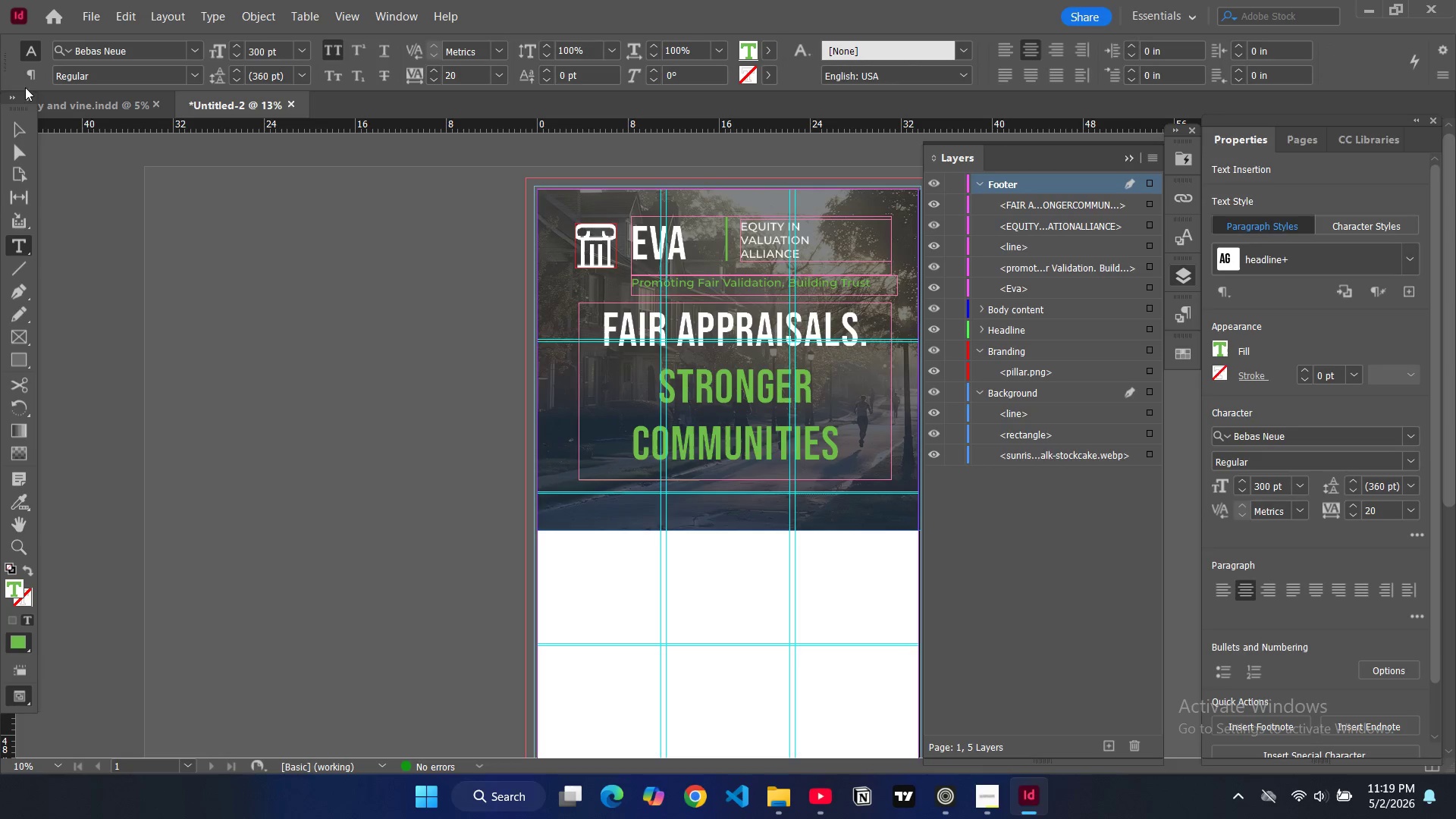 
left_click([13, 136])
 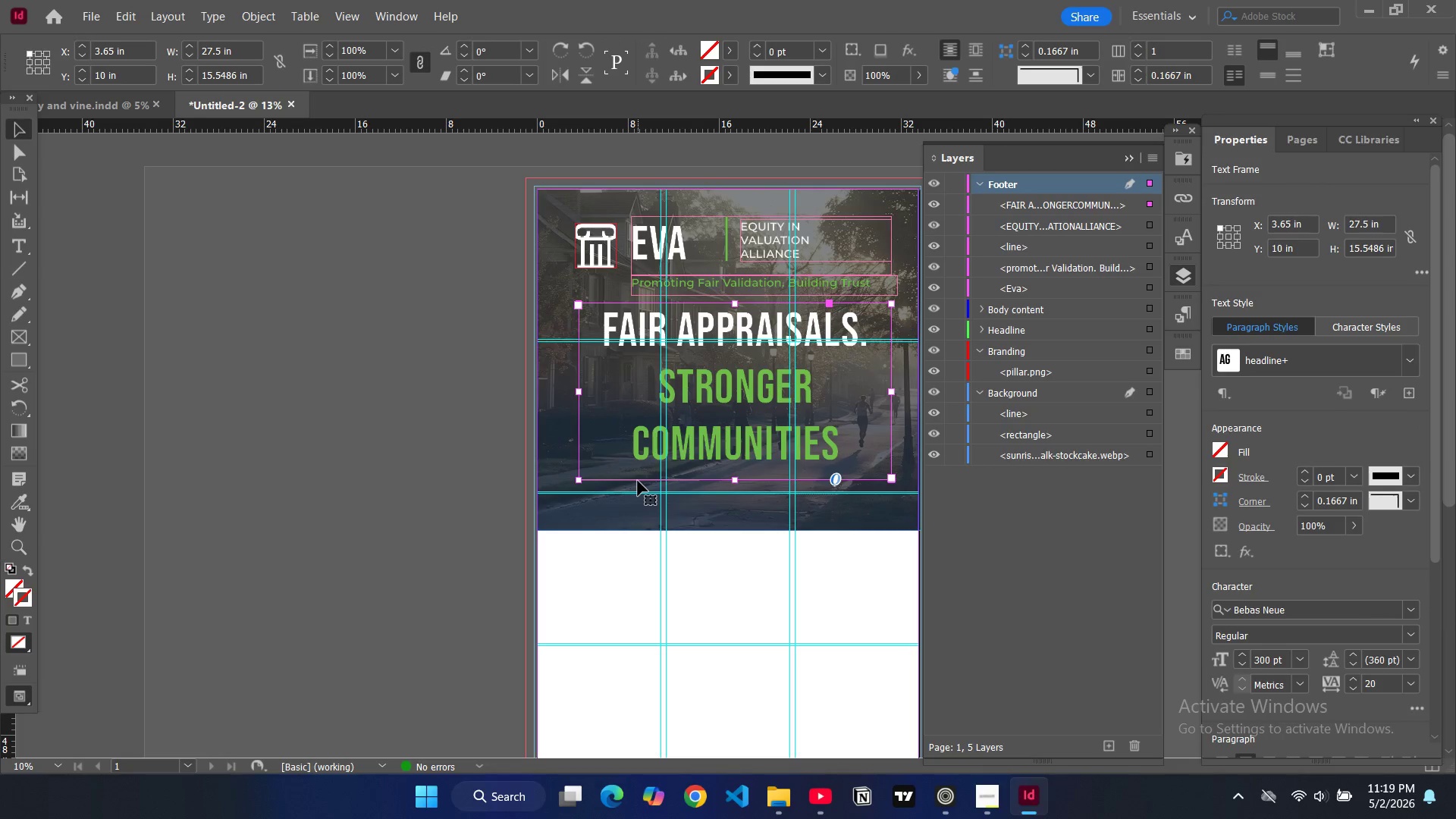 
double_click([638, 482])
 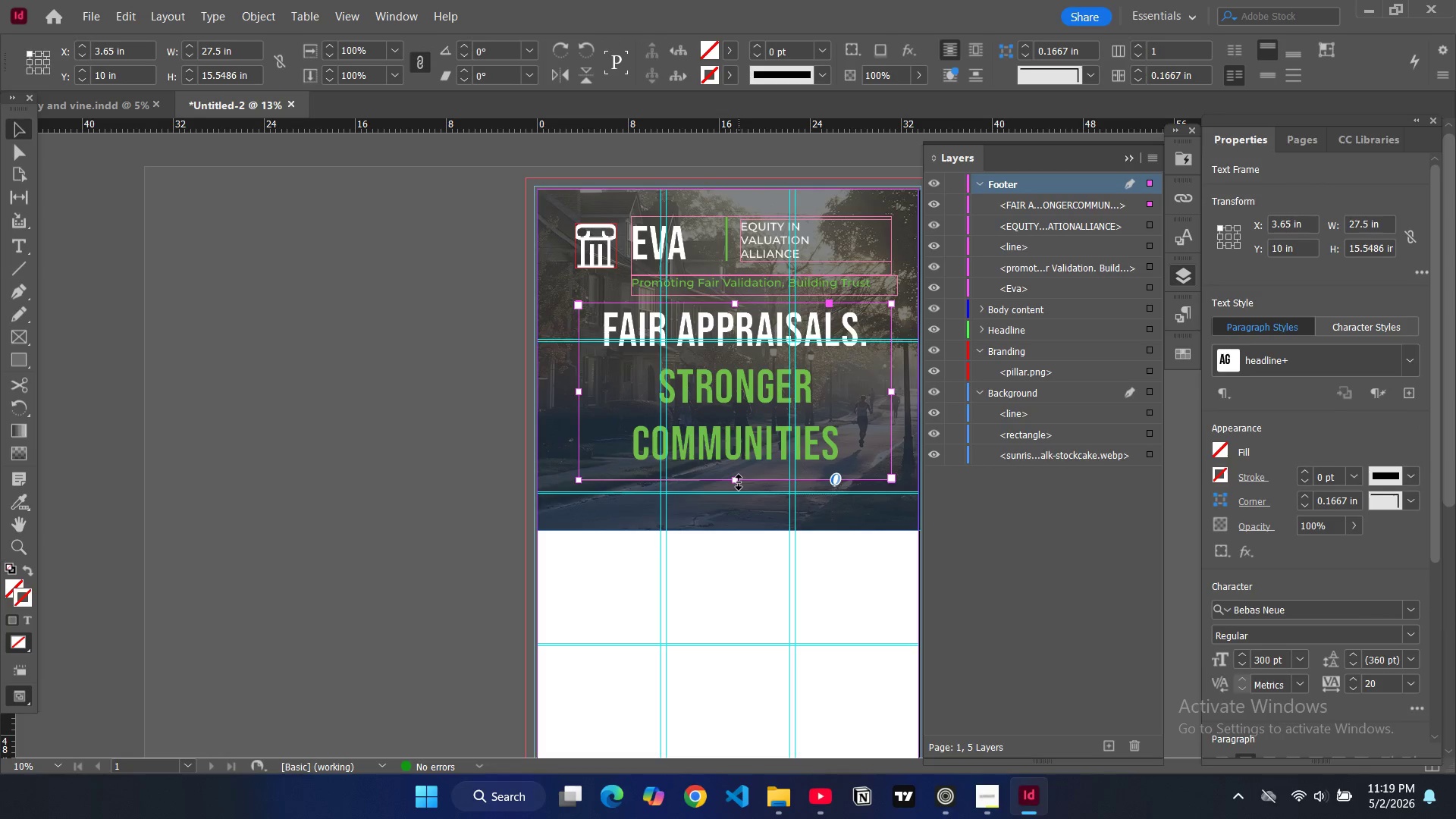 
left_click_drag(start_coordinate=[737, 481], to_coordinate=[737, 473])
 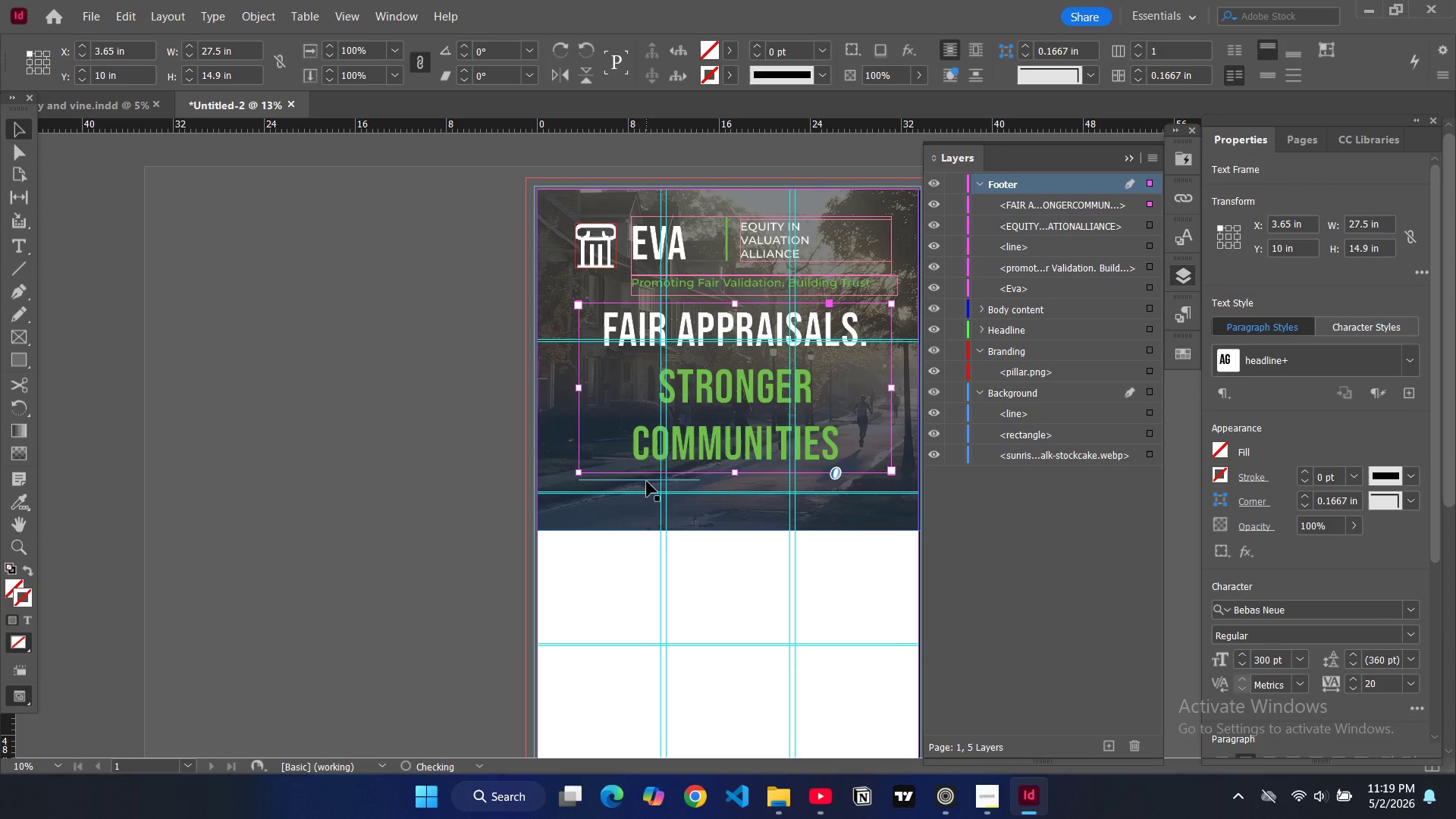 
left_click([647, 482])
 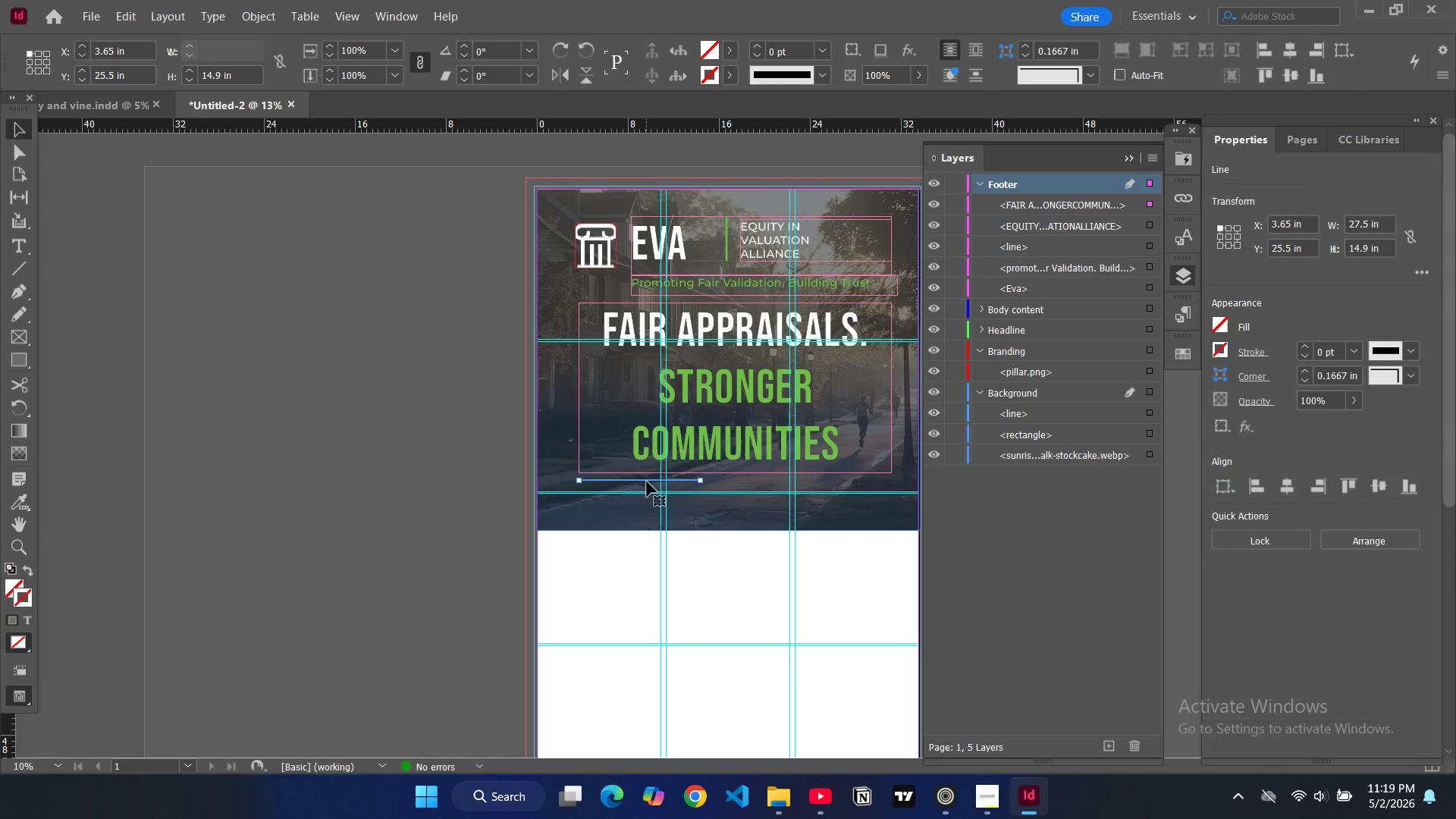 
key(Control+C)
 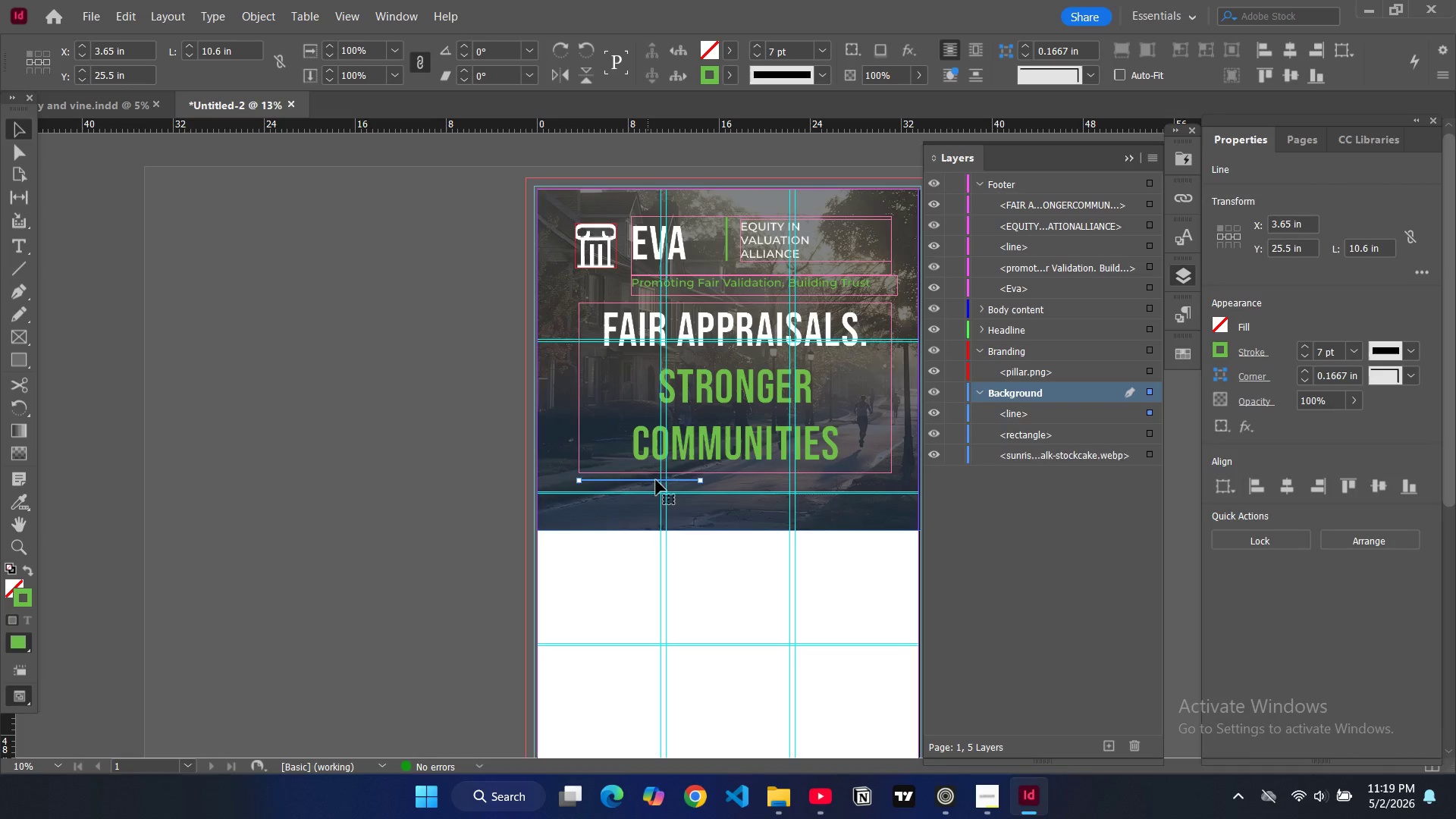 
key(Control+V)
 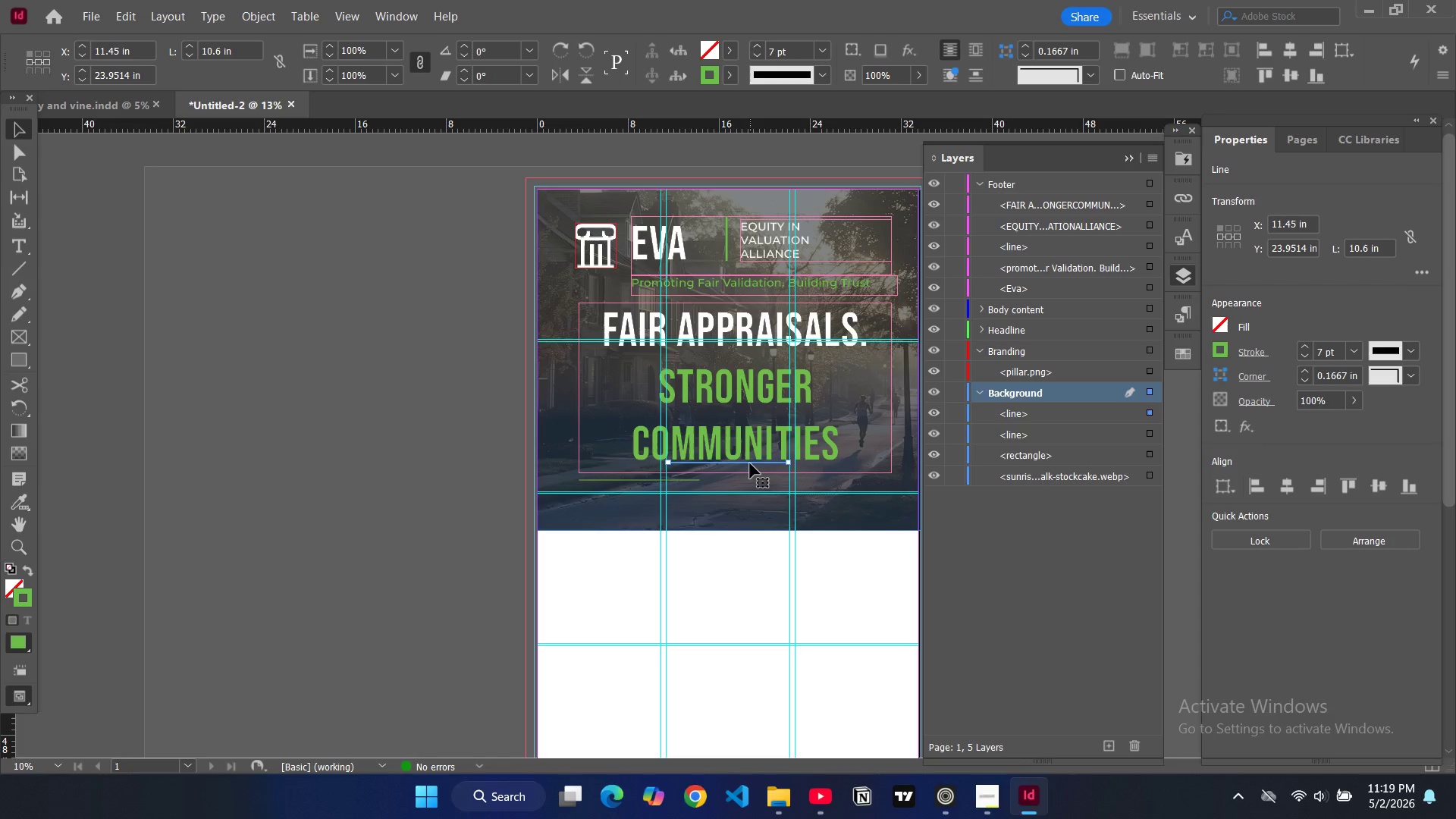 
left_click_drag(start_coordinate=[750, 463], to_coordinate=[857, 480])
 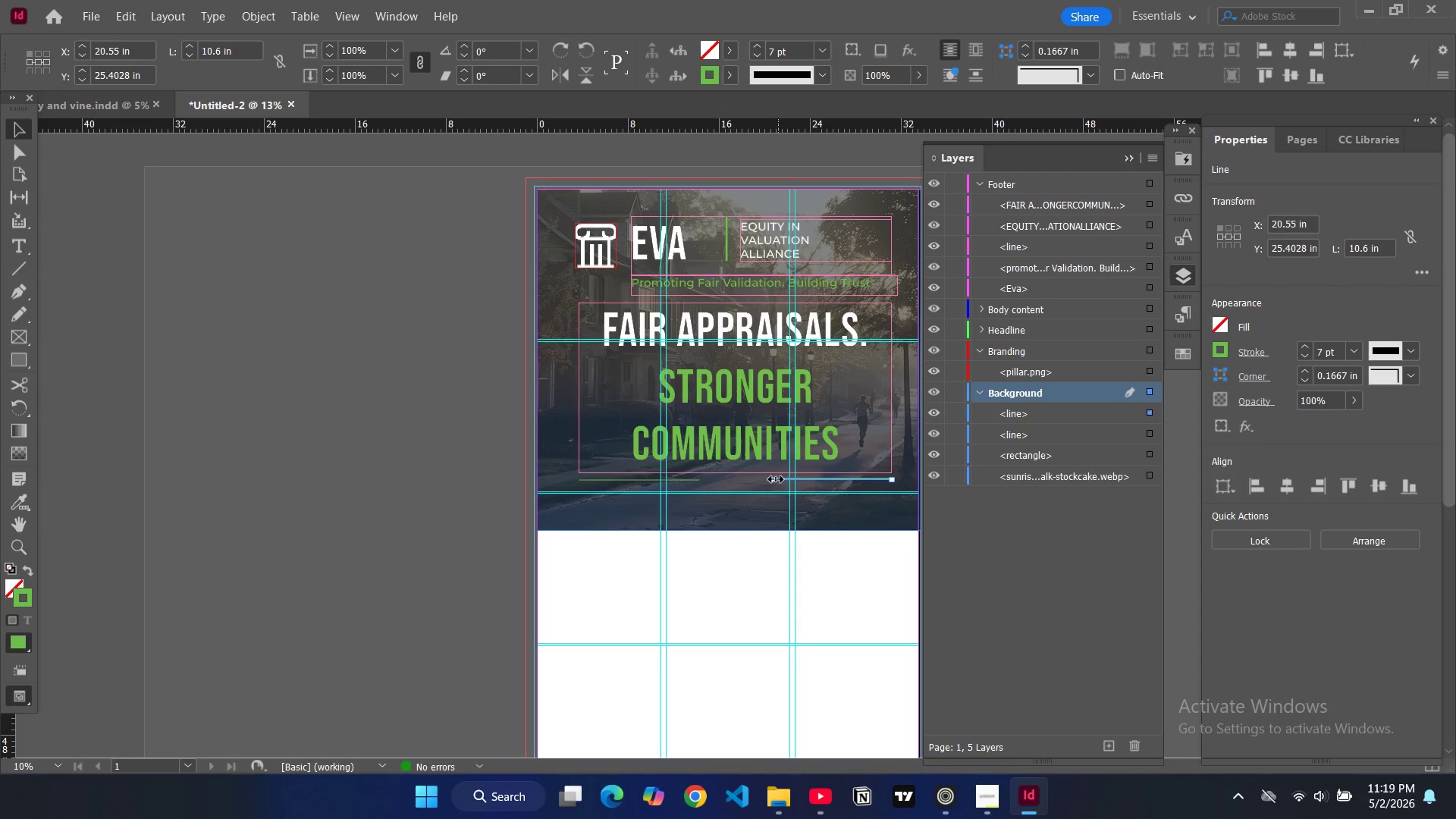 
left_click_drag(start_coordinate=[774, 480], to_coordinate=[741, 480])
 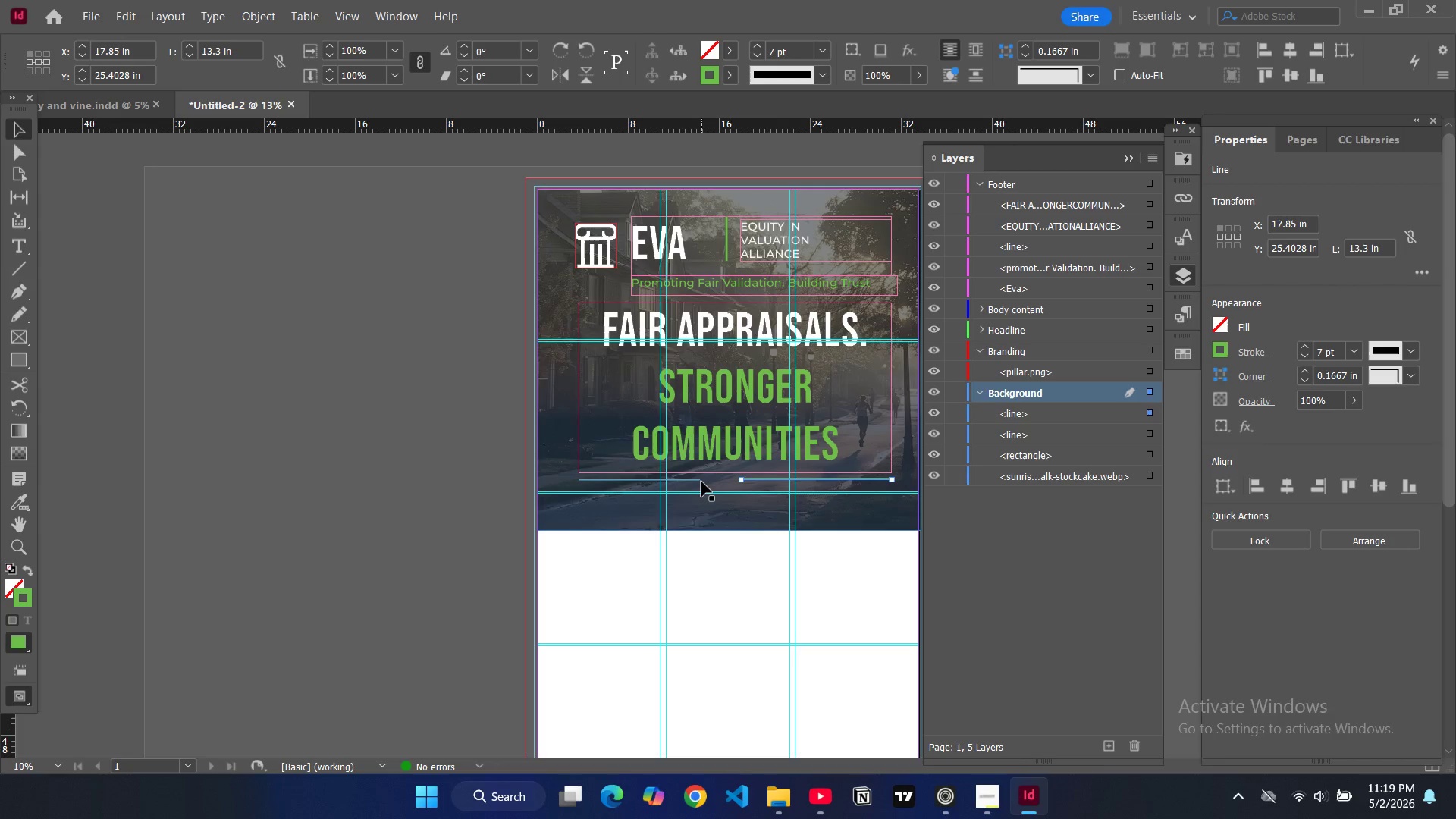 
left_click([701, 482])
 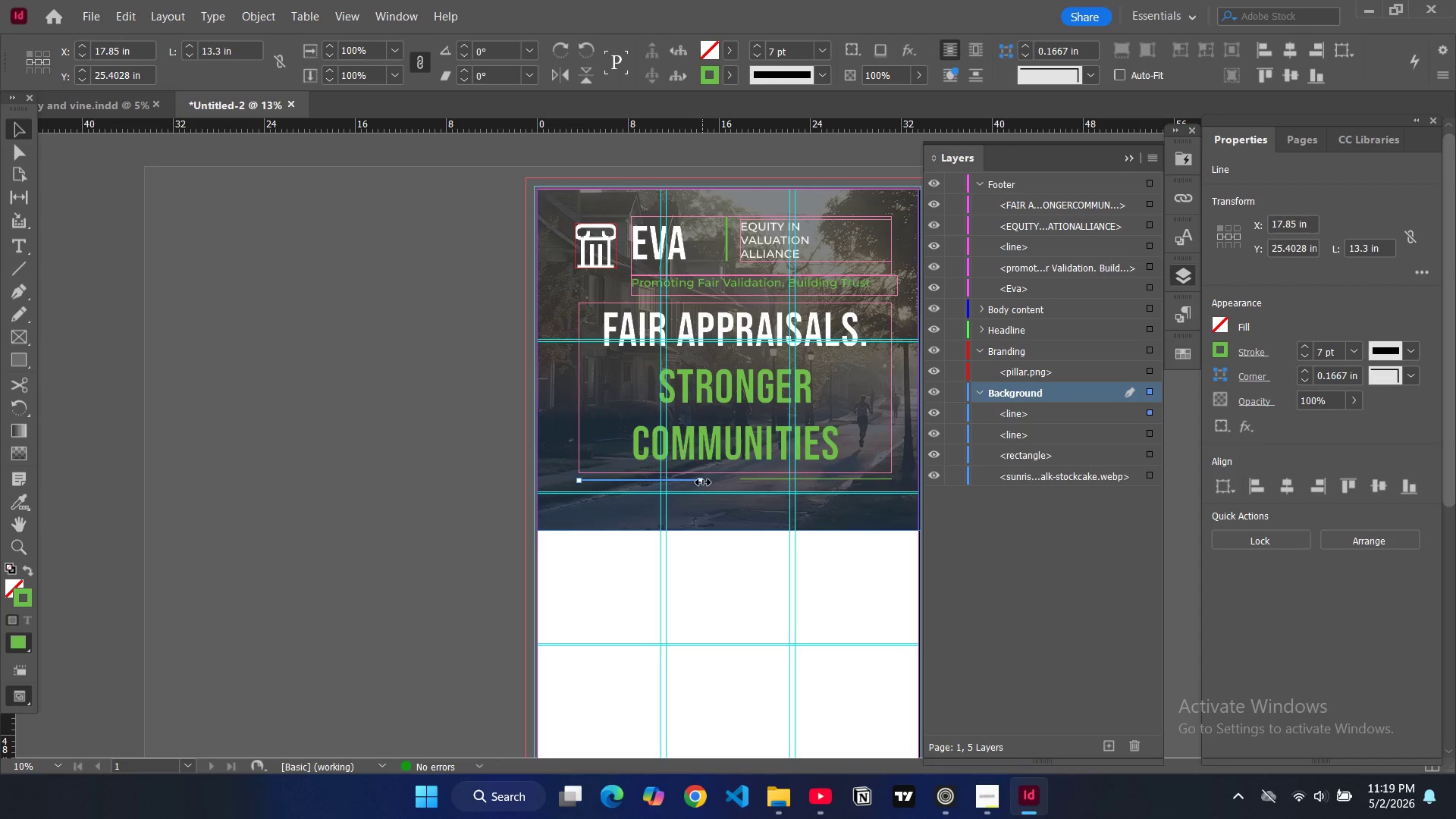 
left_click_drag(start_coordinate=[703, 482], to_coordinate=[716, 483])
 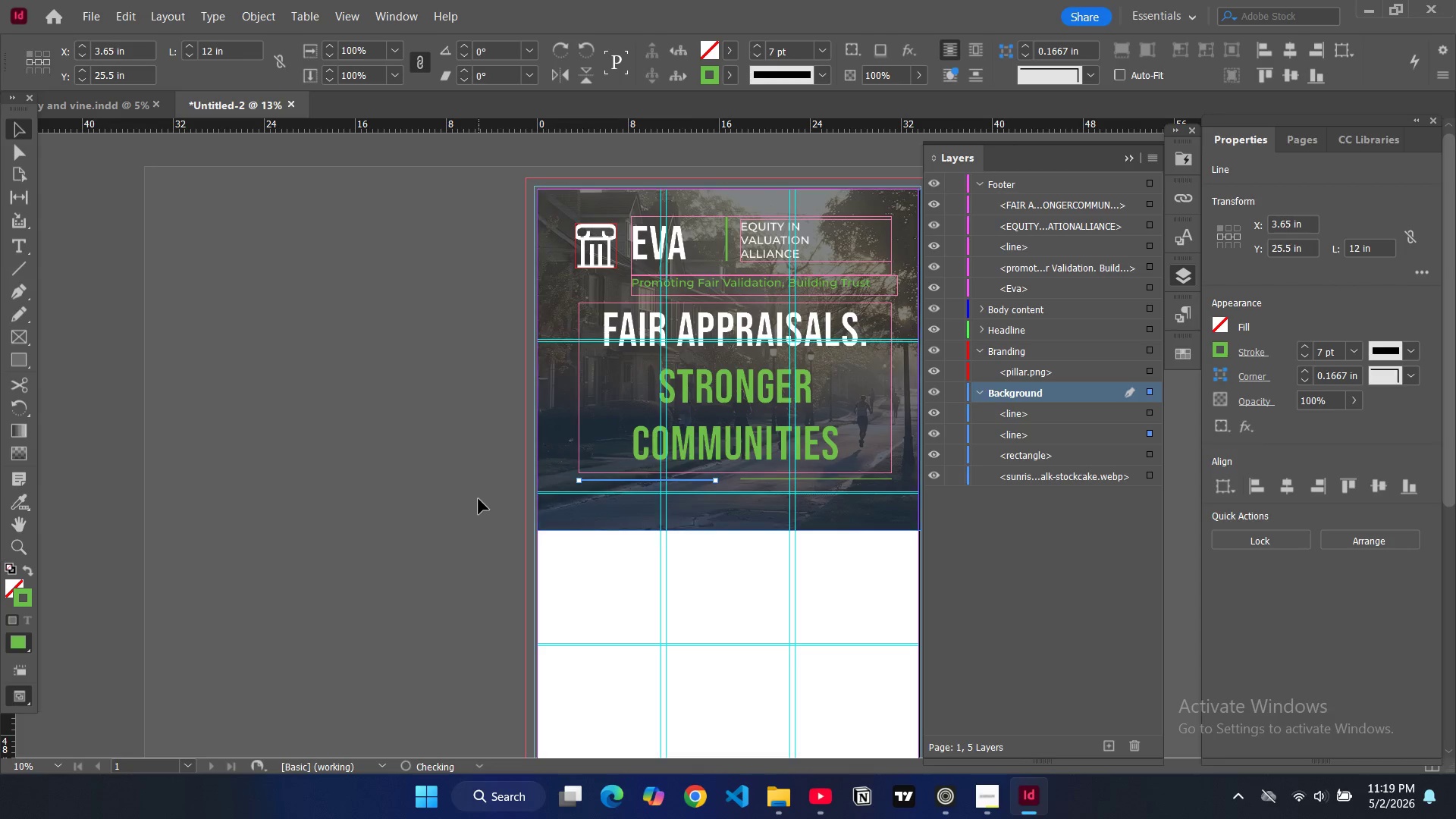 
left_click([479, 499])
 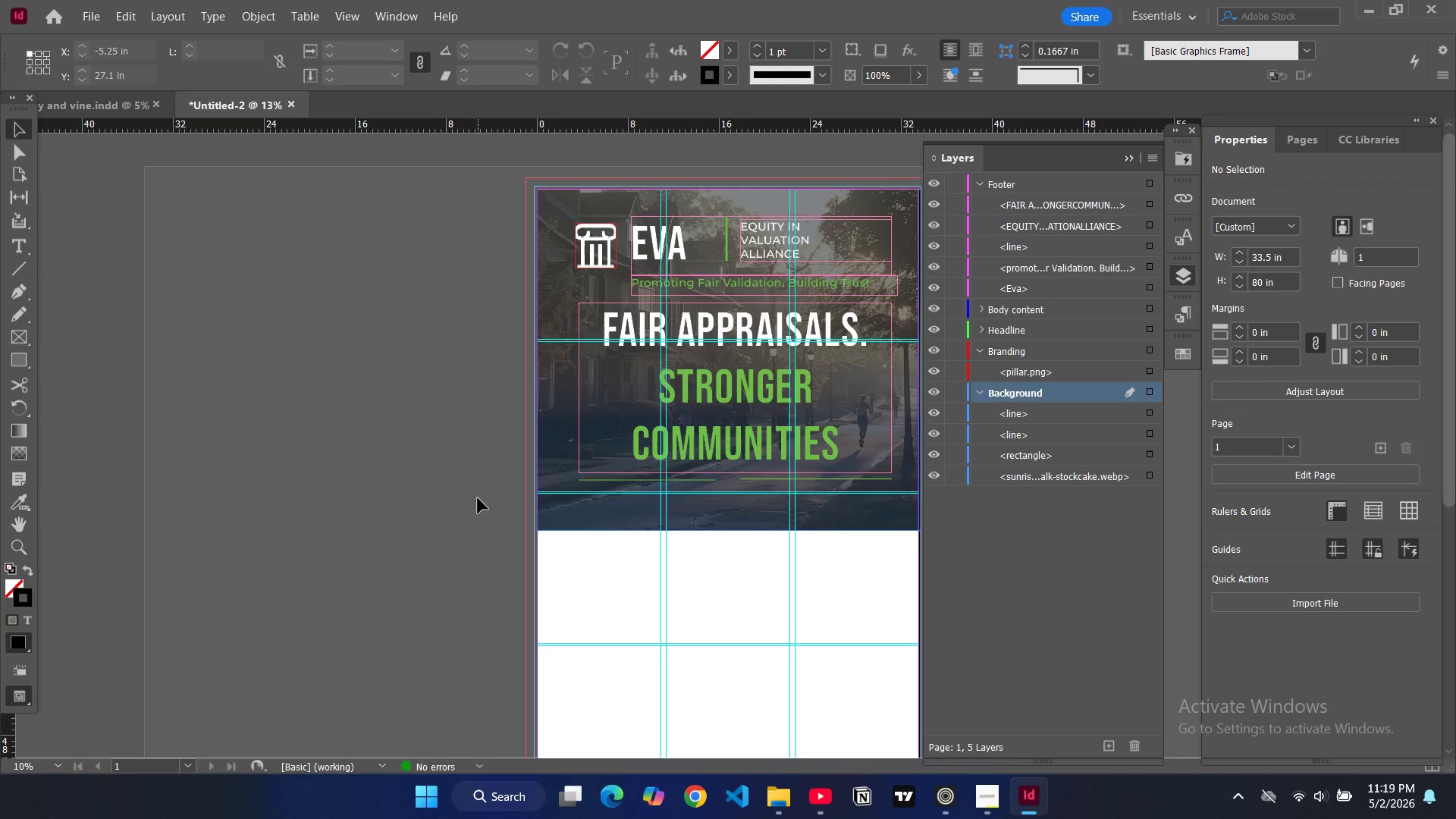 
type(ww)
 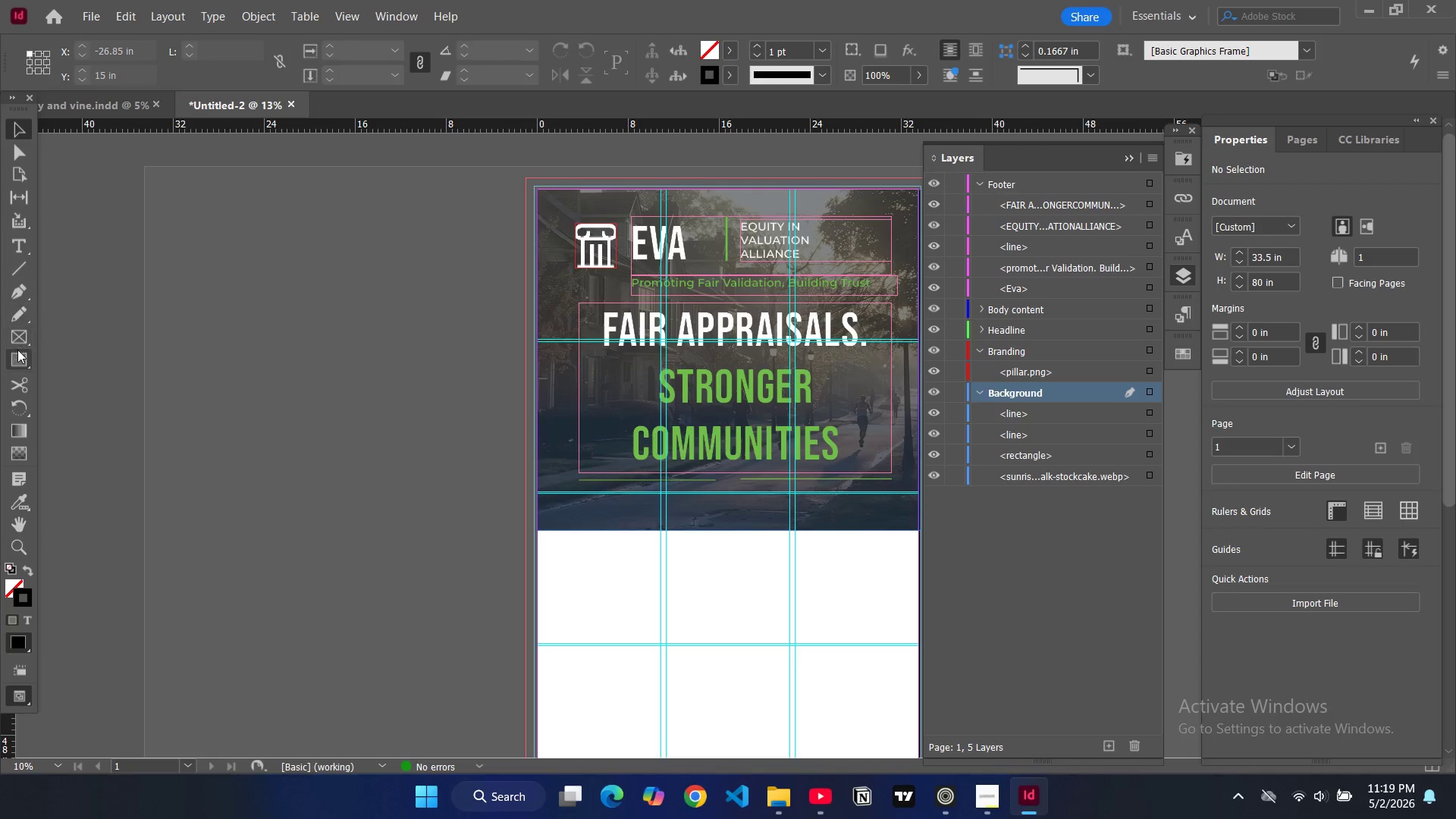 
left_click([15, 364])
 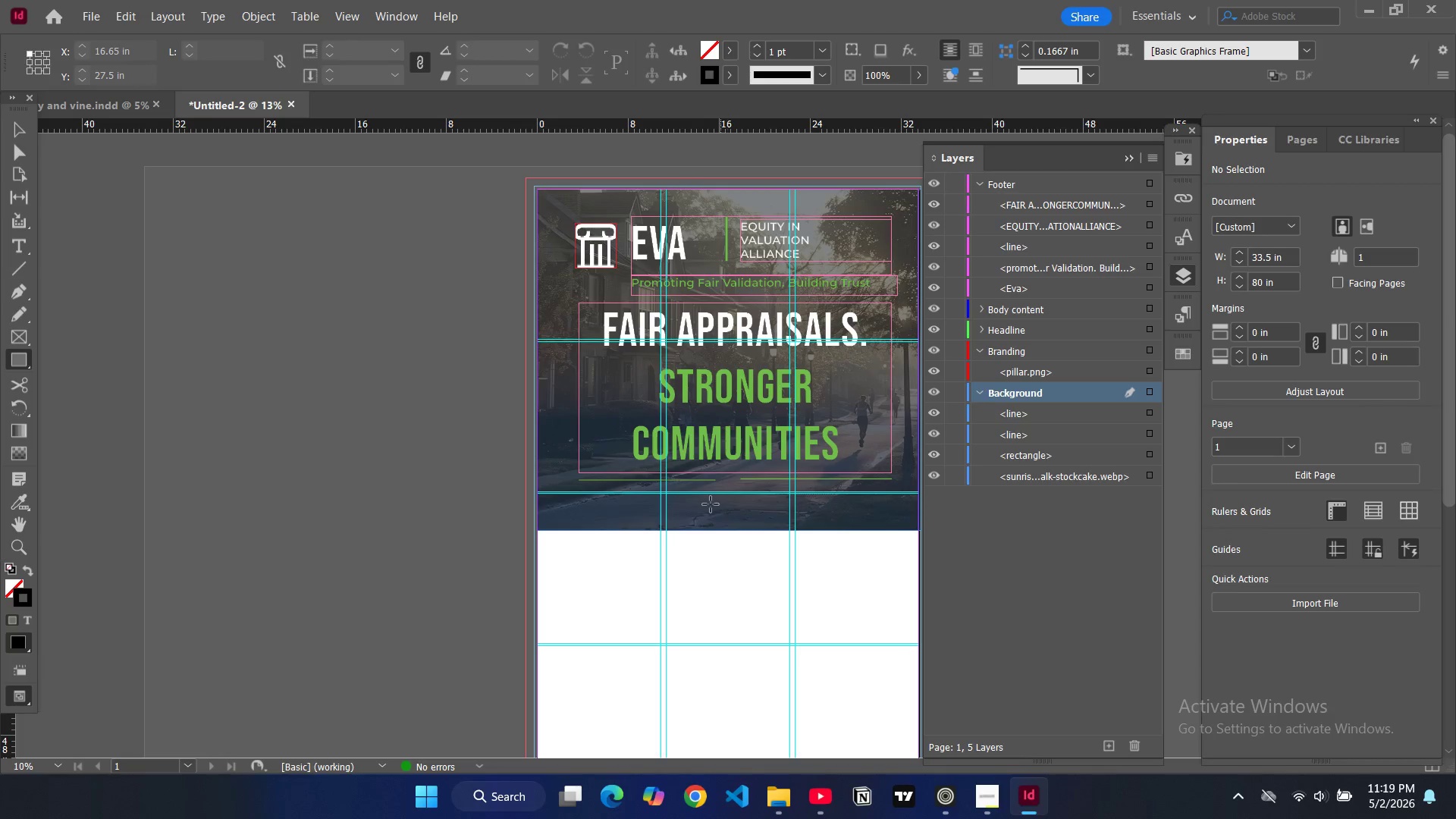 
left_click_drag(start_coordinate=[708, 504], to_coordinate=[726, 522])
 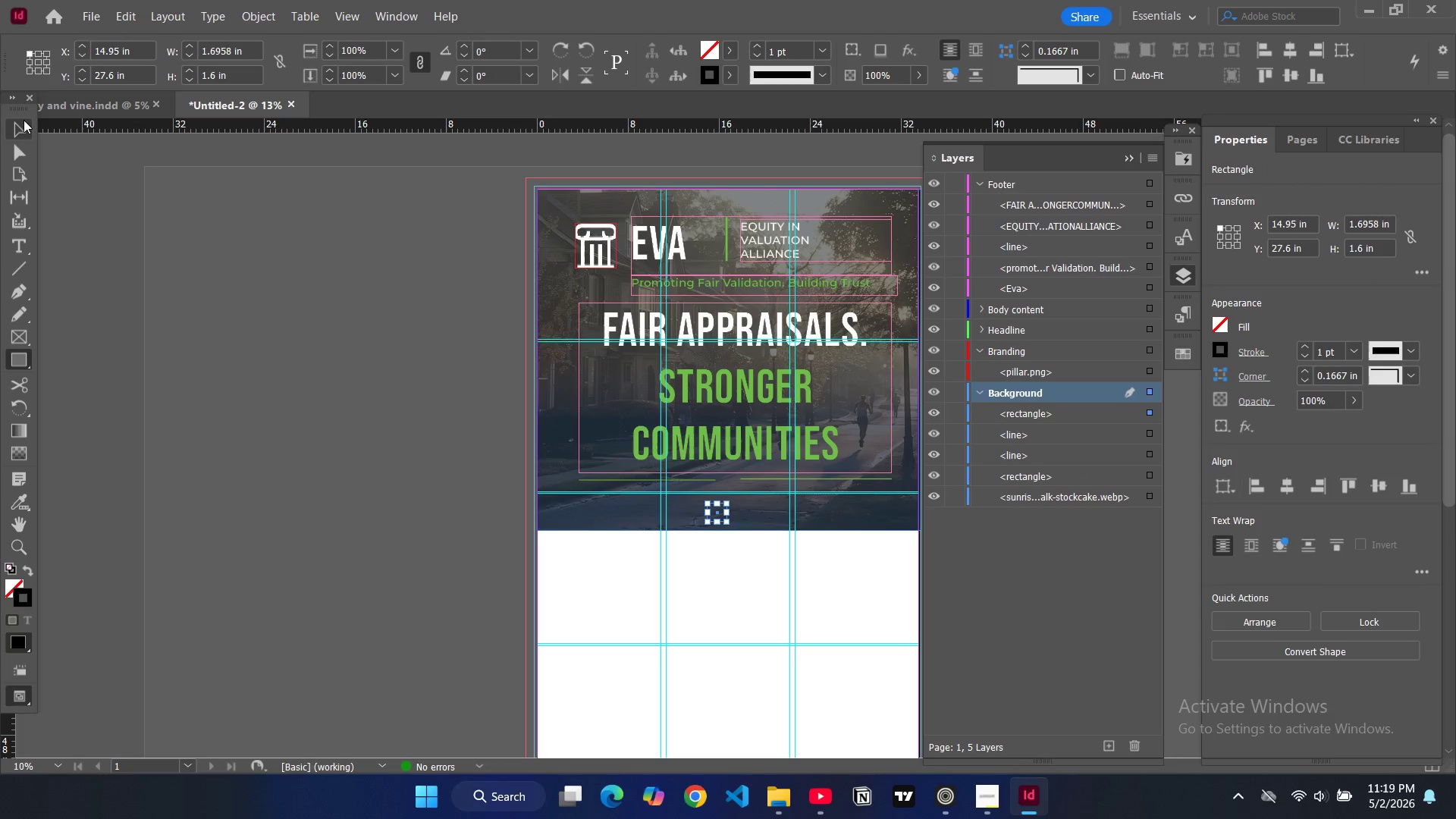 
left_click([18, 125])
 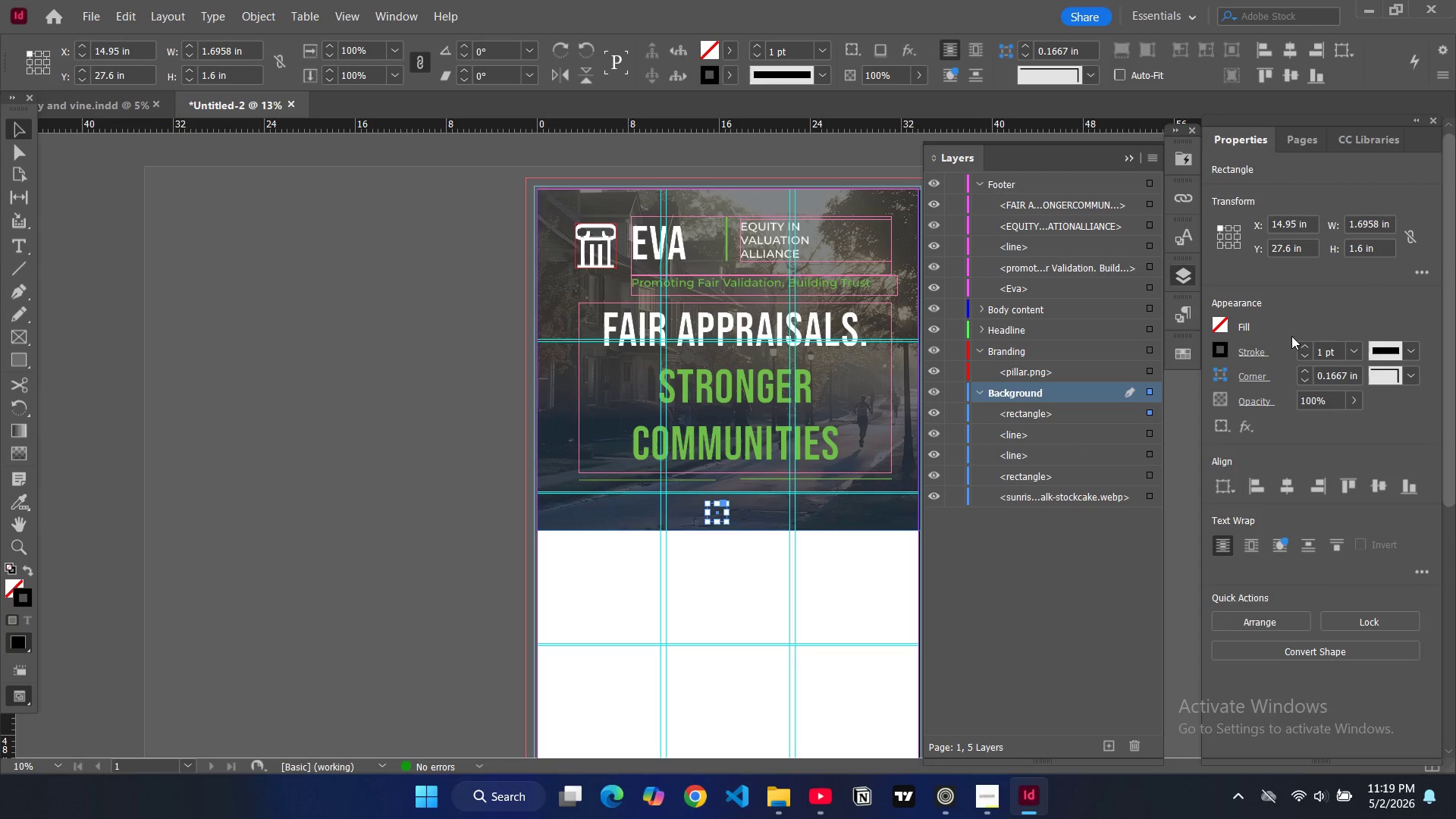 
left_click([1363, 230])
 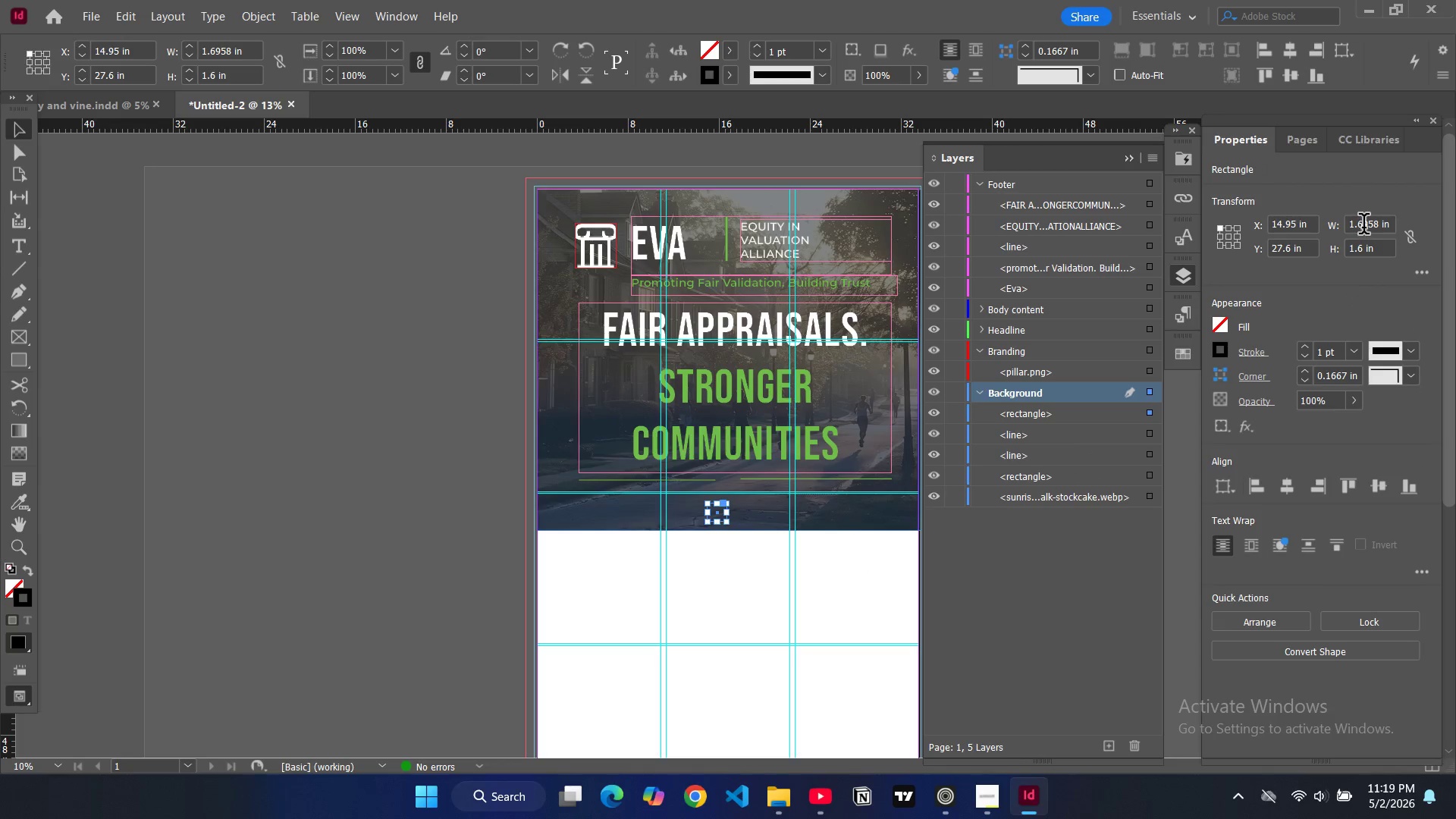 
triple_click([1363, 227])
 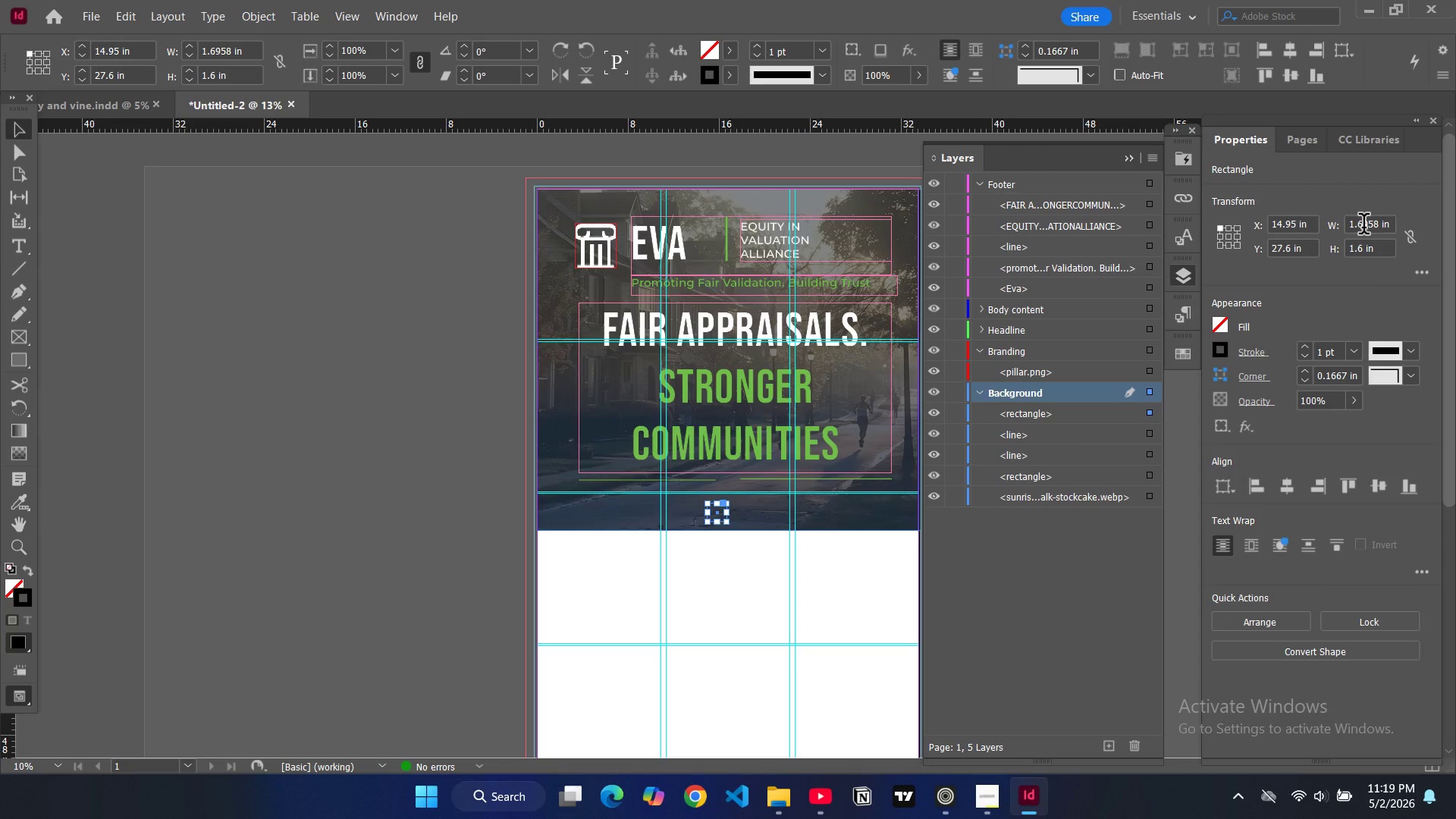 
triple_click([1363, 227])
 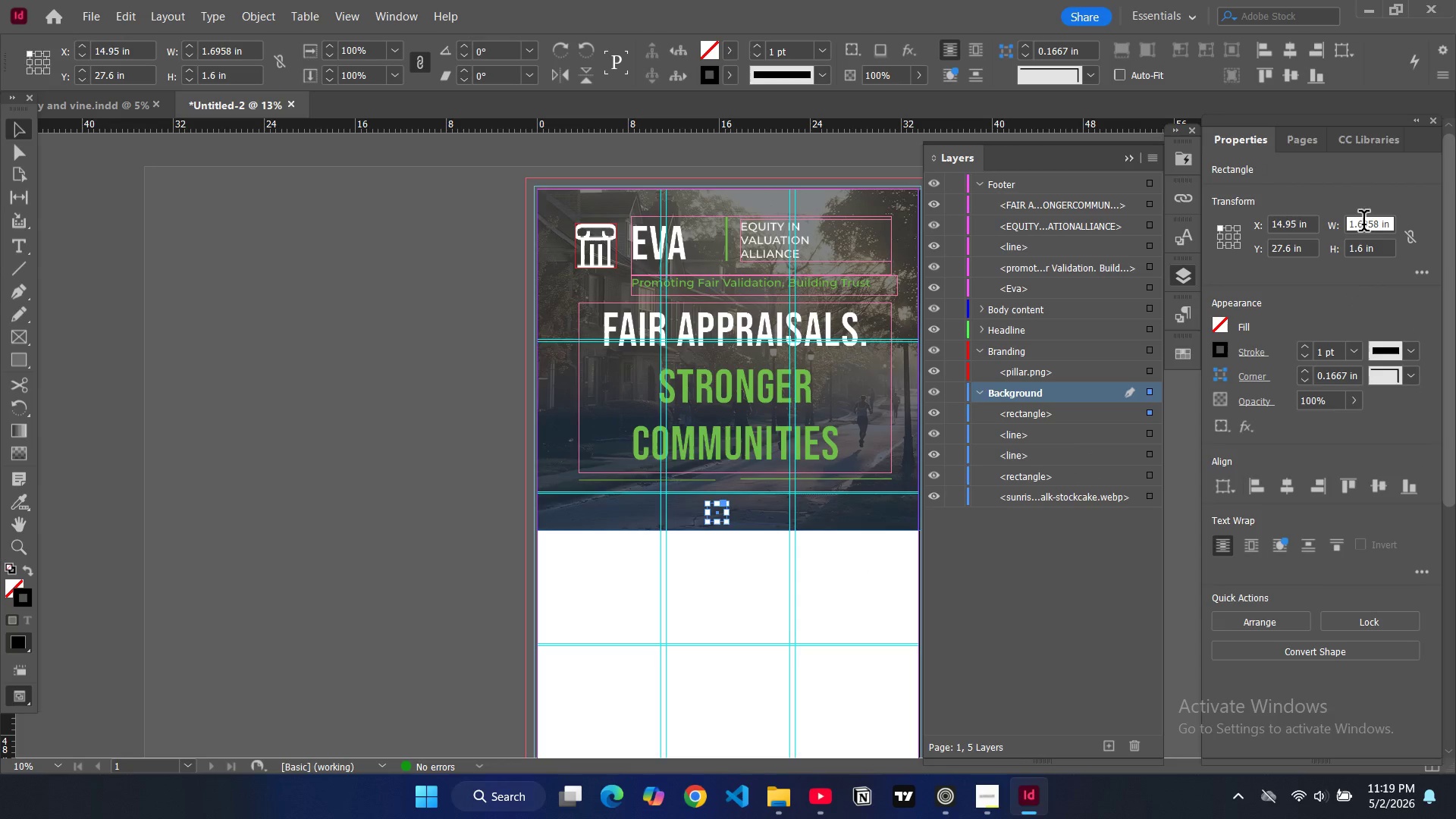 
triple_click([1363, 224])
 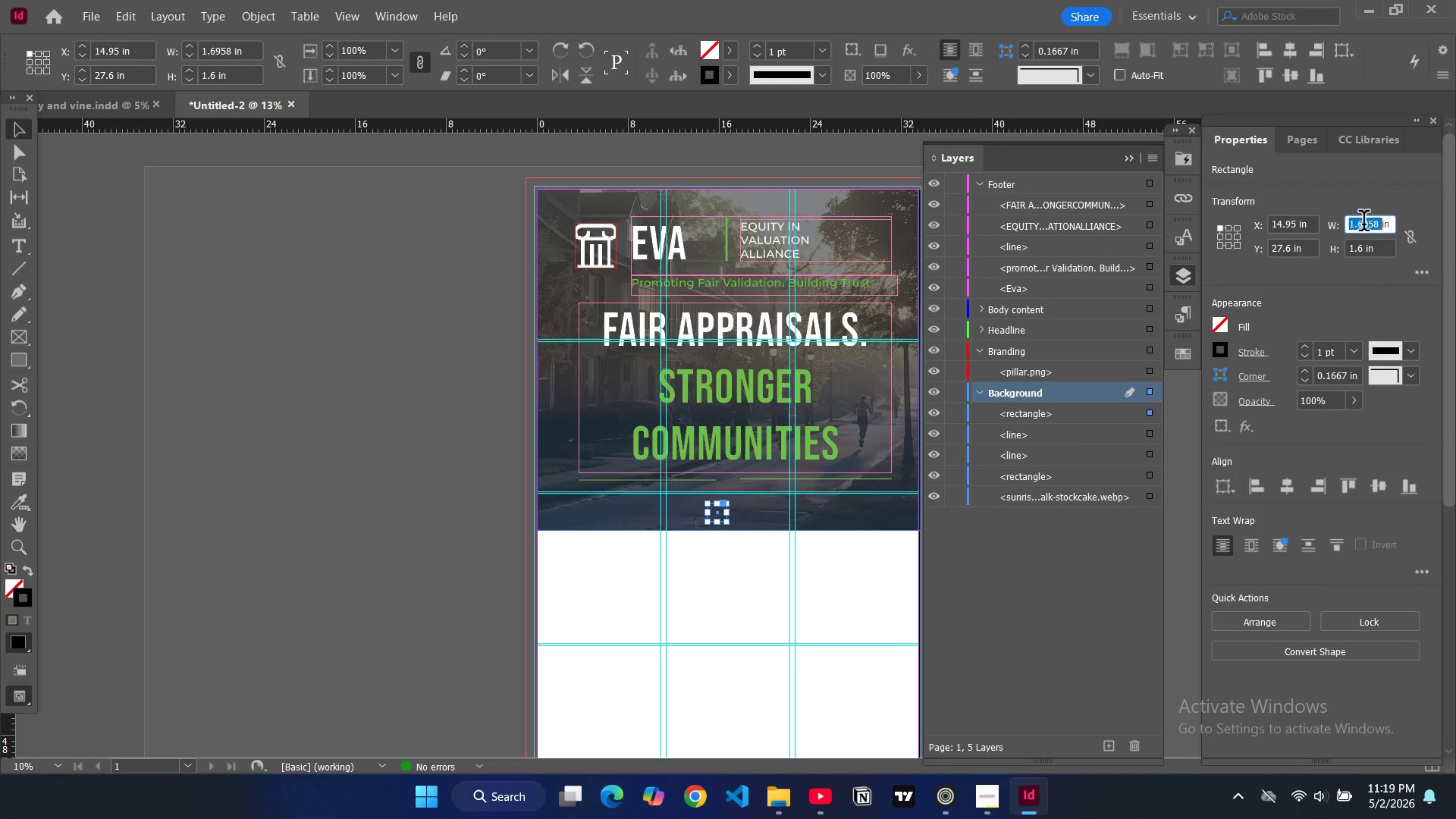 
triple_click([1363, 224])
 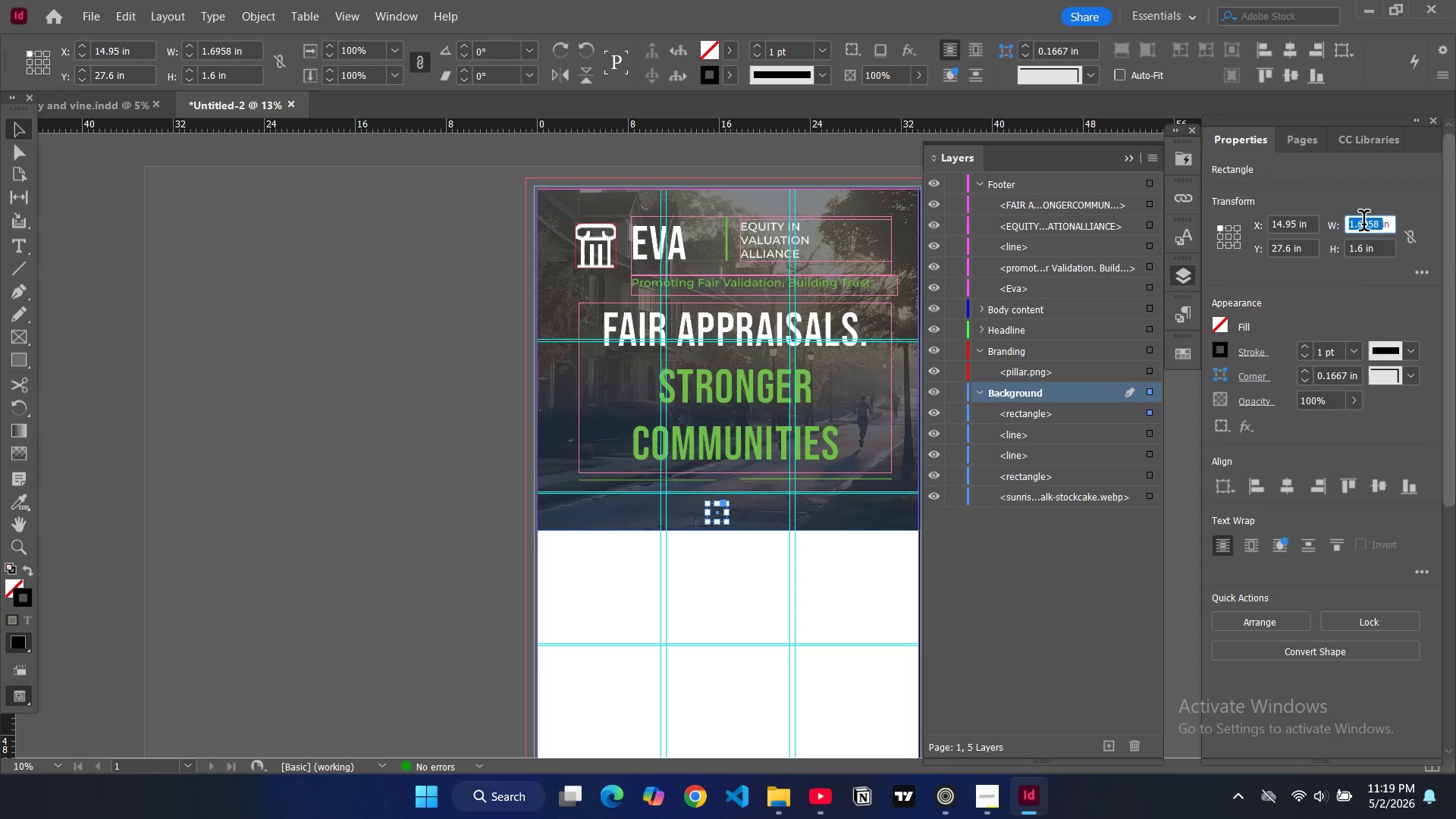 
key(1)
 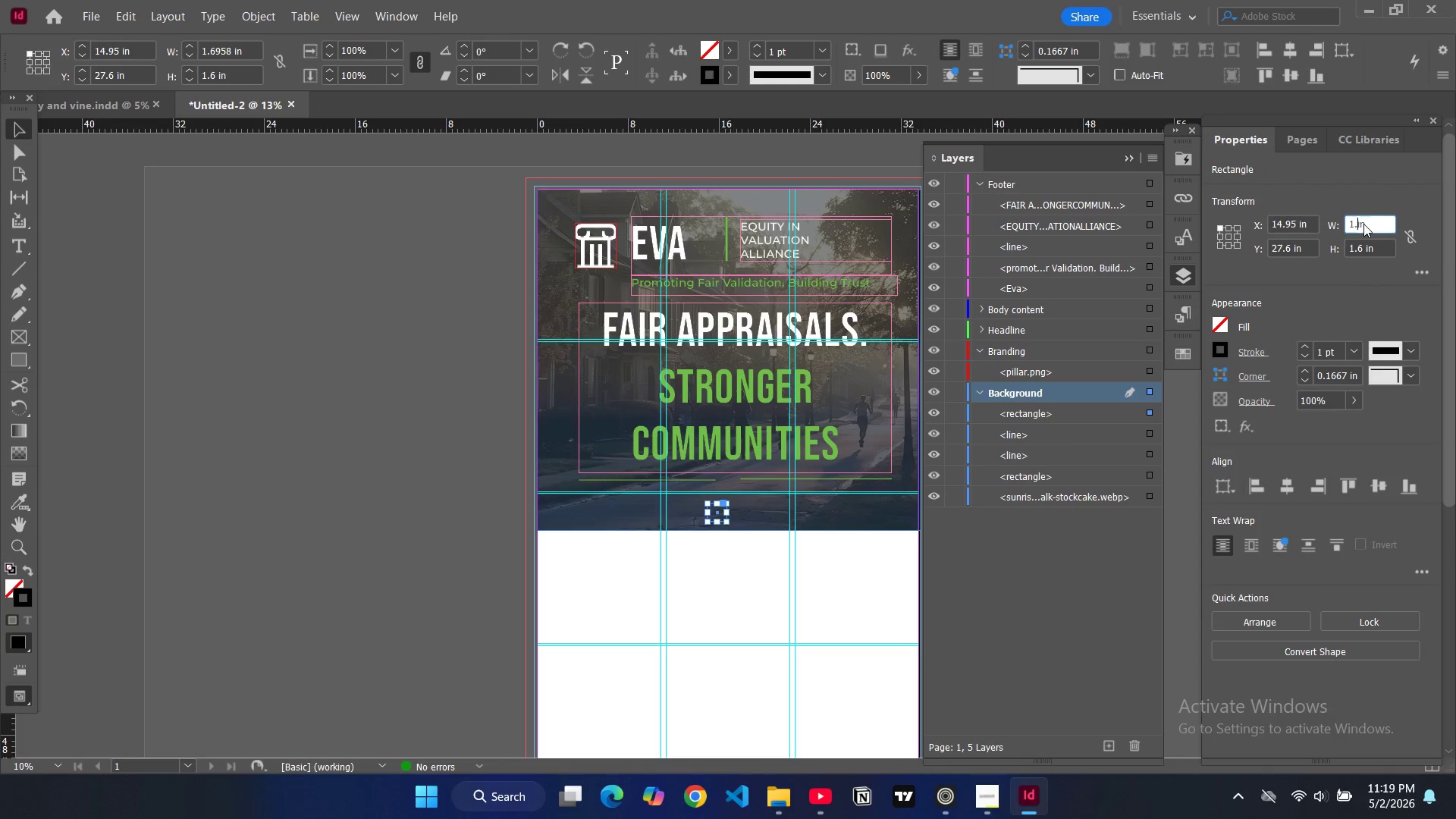 
key(Period)
 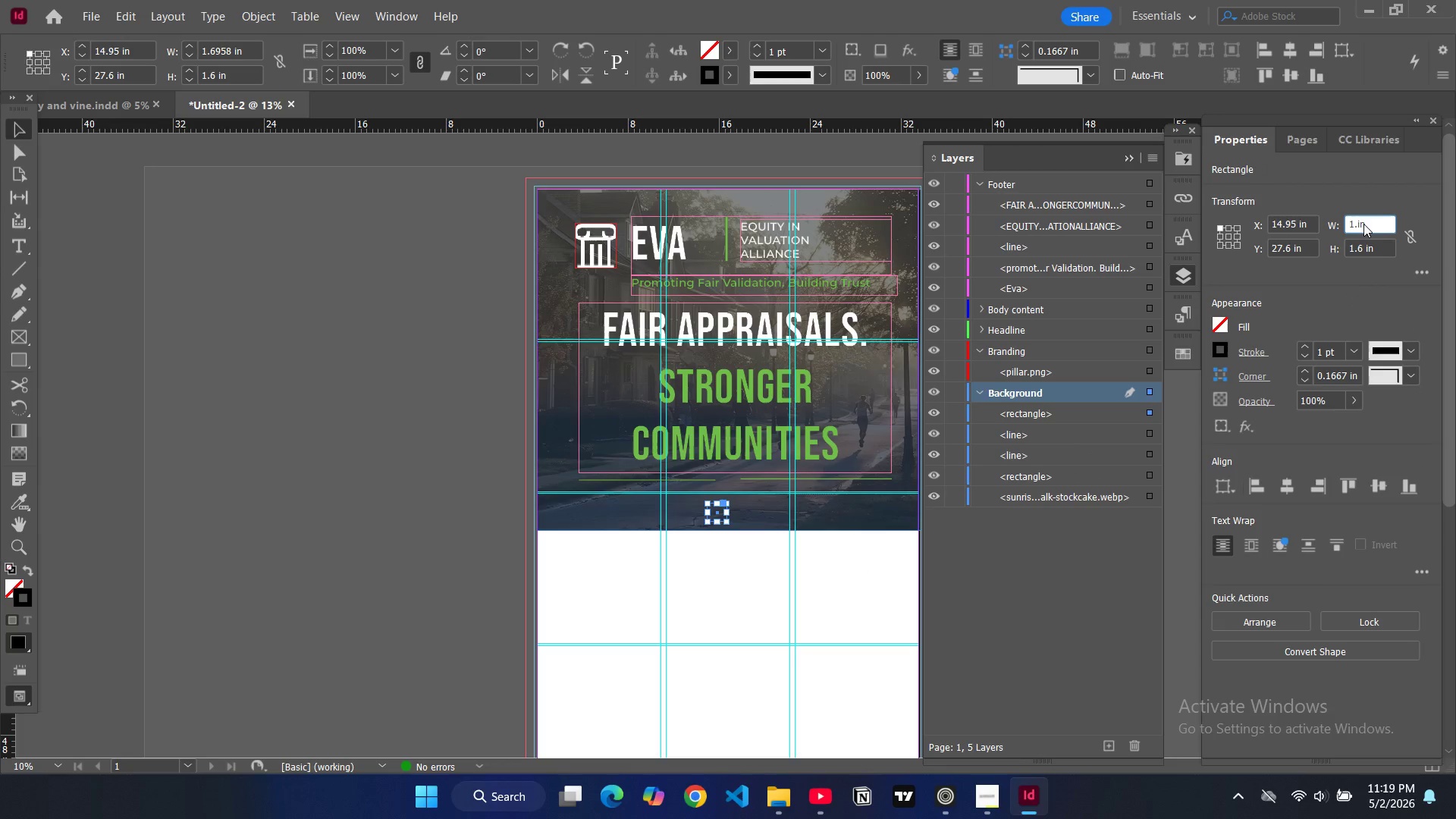 
key(6)
 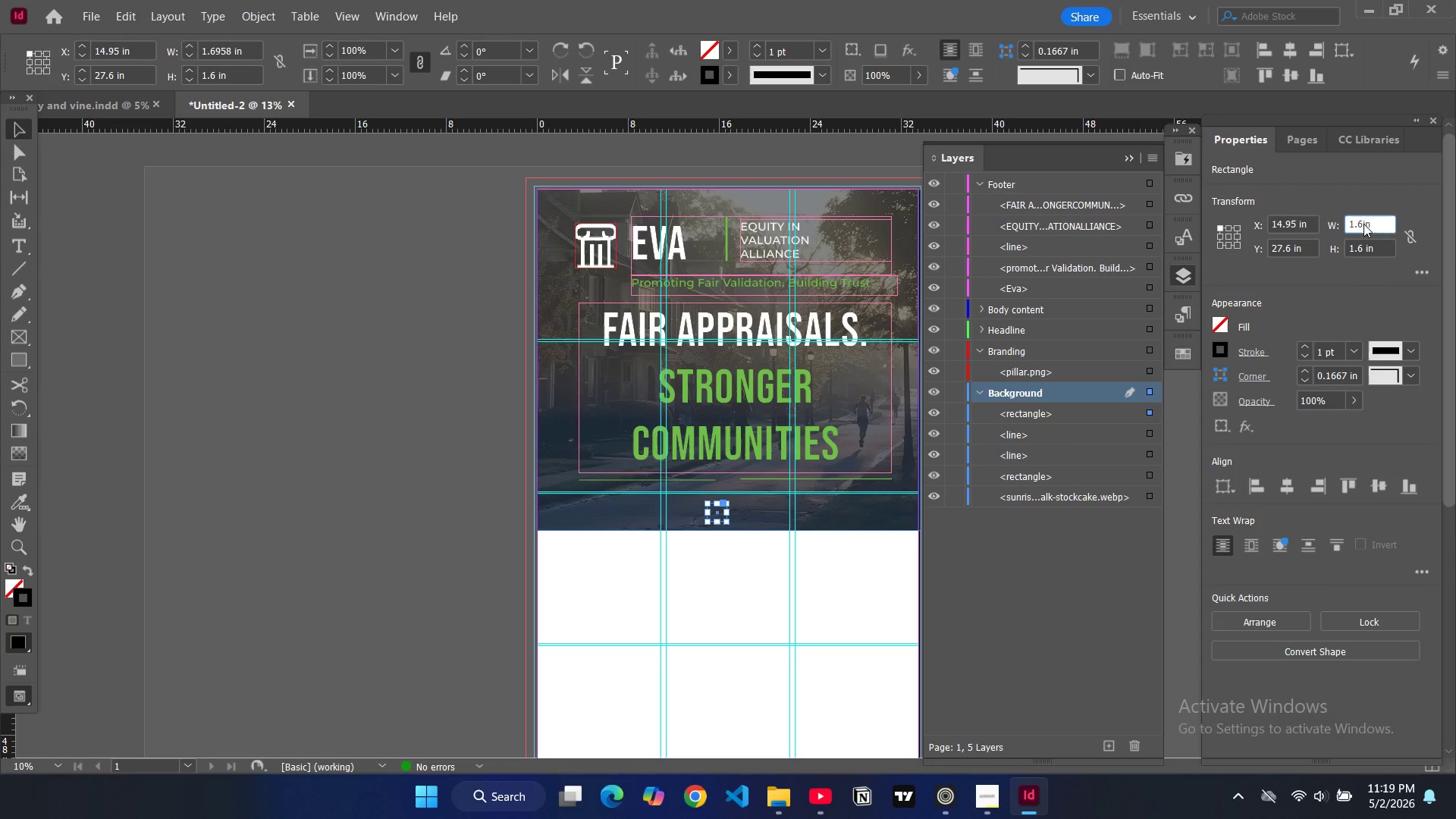 
key(Enter)
 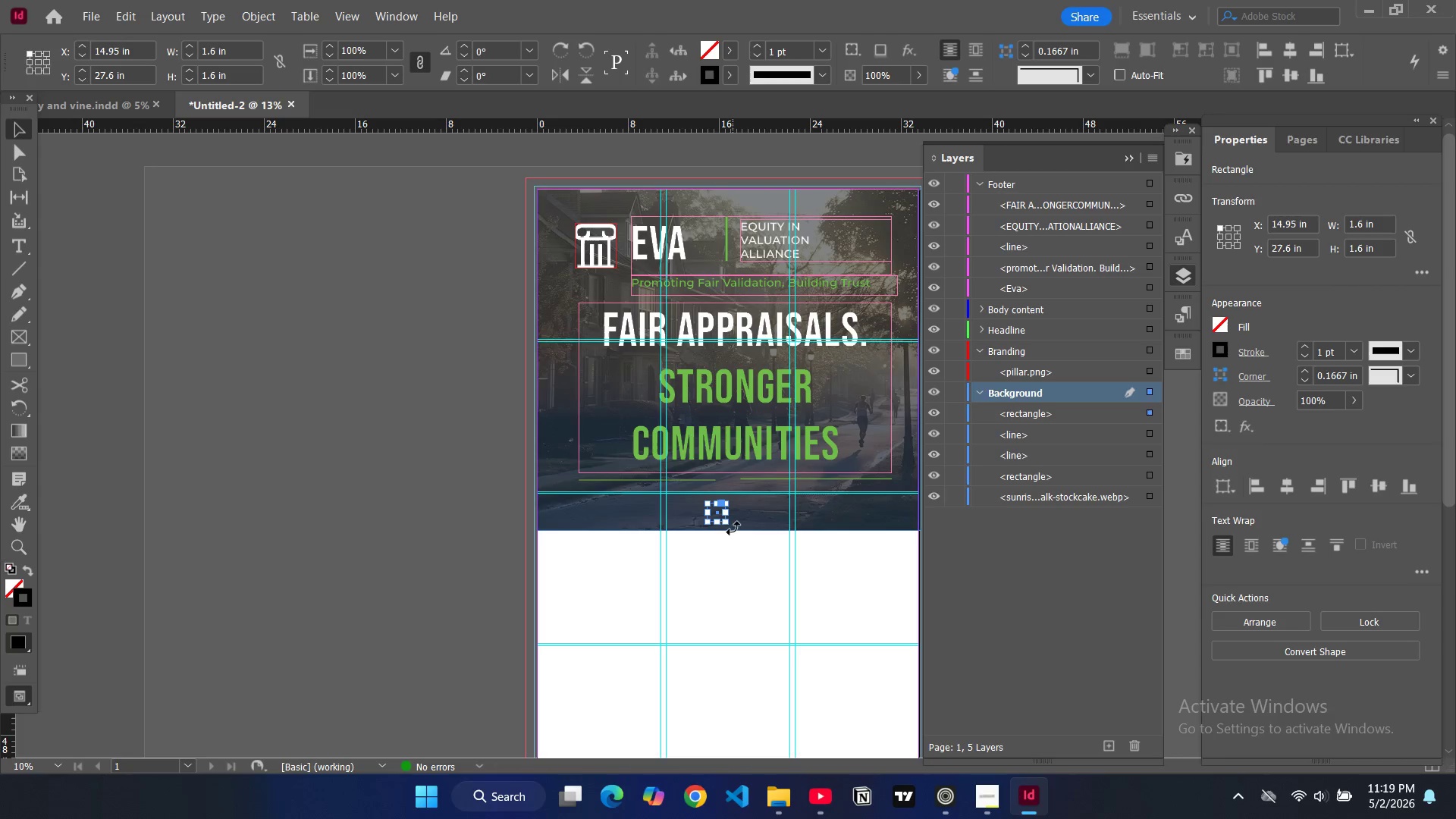 
left_click_drag(start_coordinate=[733, 526], to_coordinate=[745, 507])
 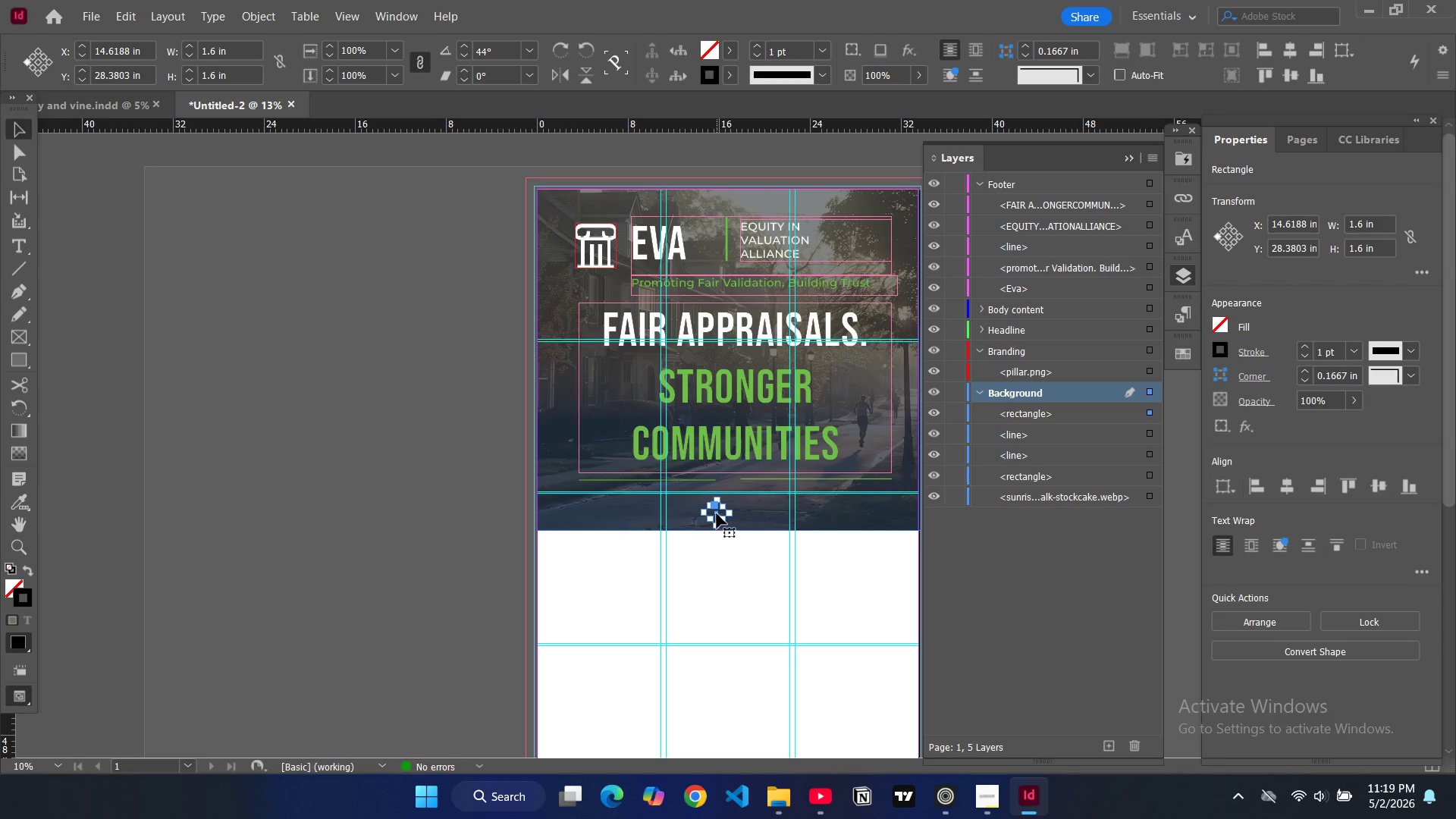 
left_click_drag(start_coordinate=[717, 513], to_coordinate=[731, 482])
 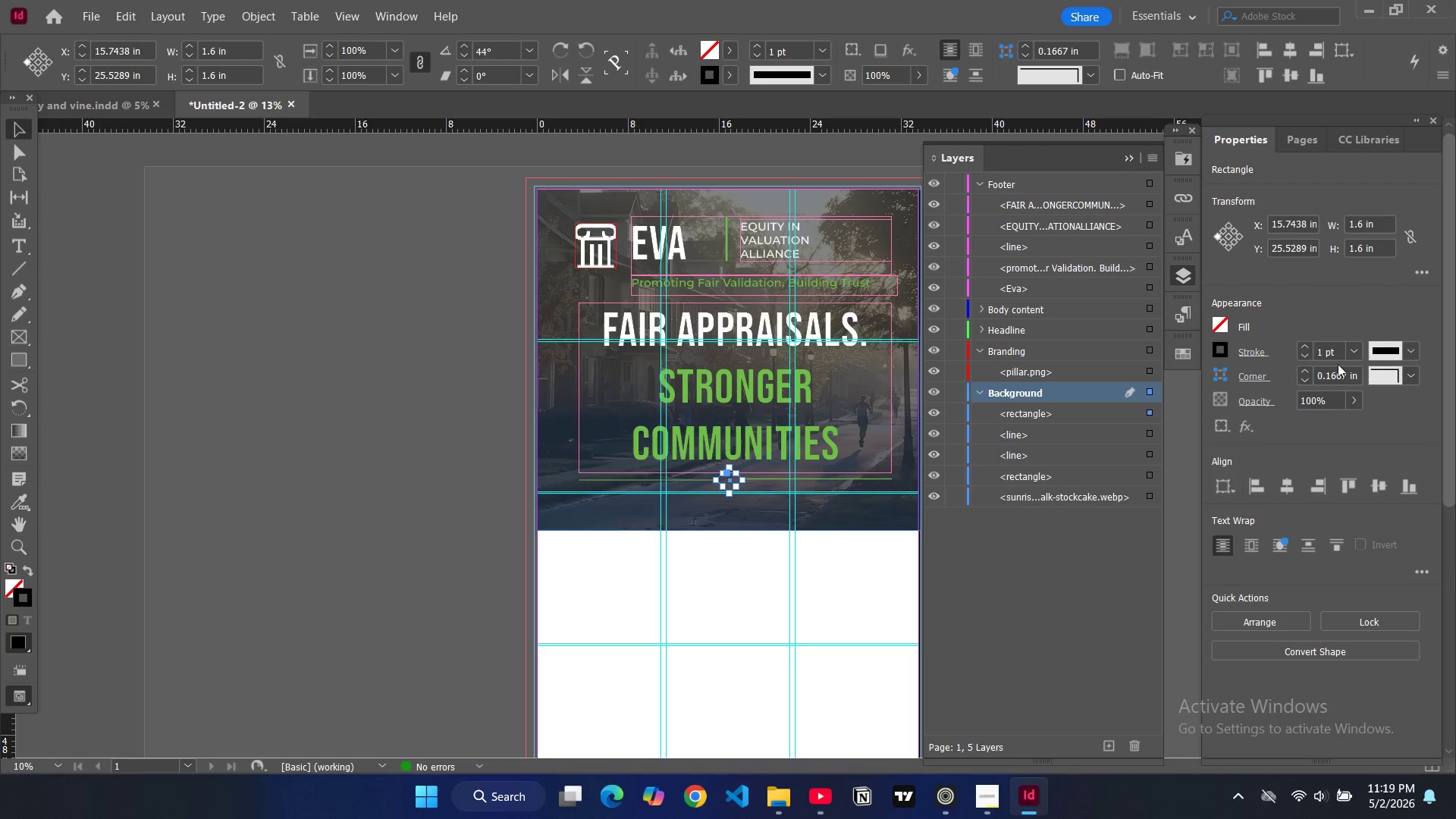 
left_click([1305, 357])
 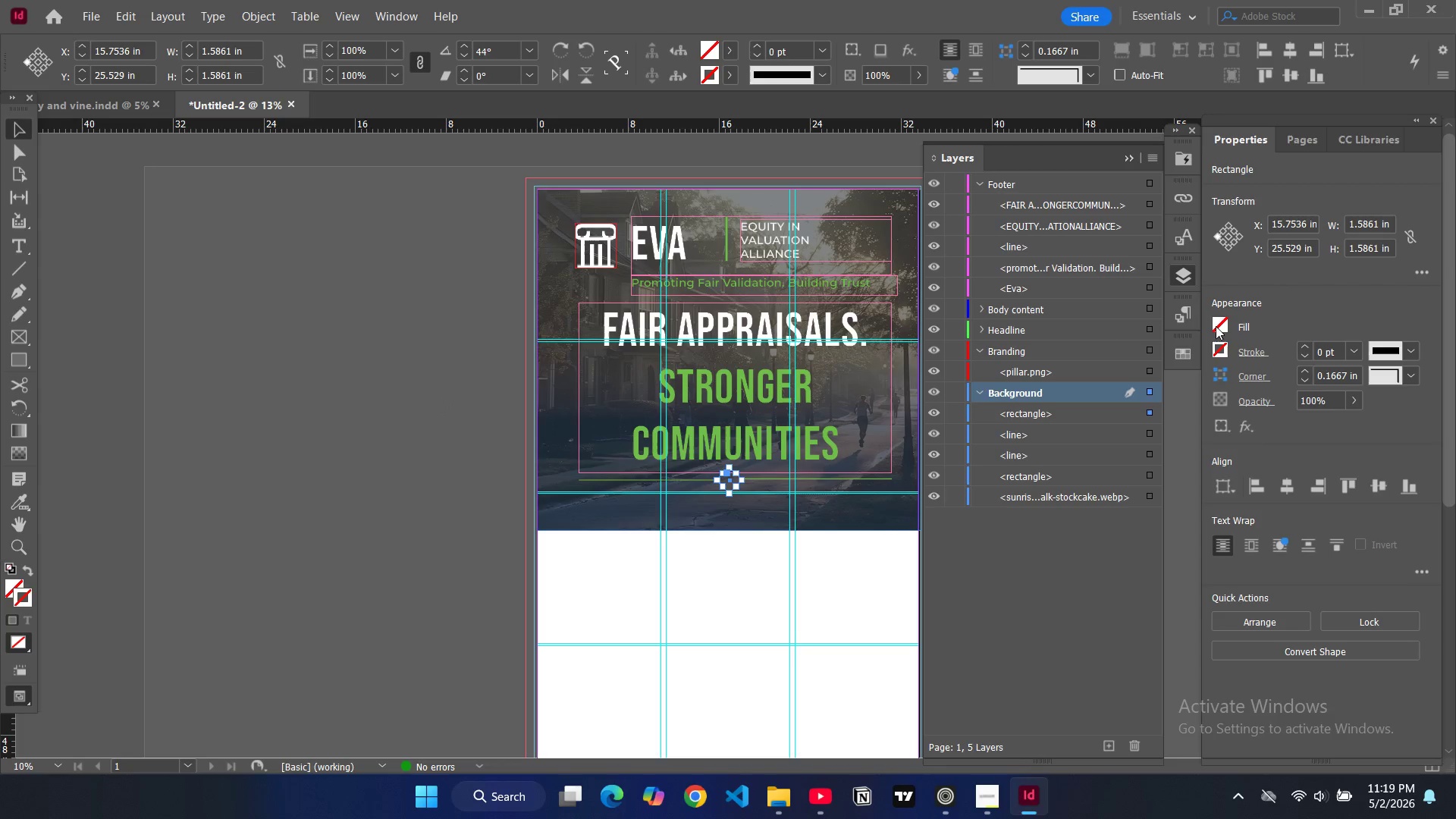 
left_click([1218, 323])
 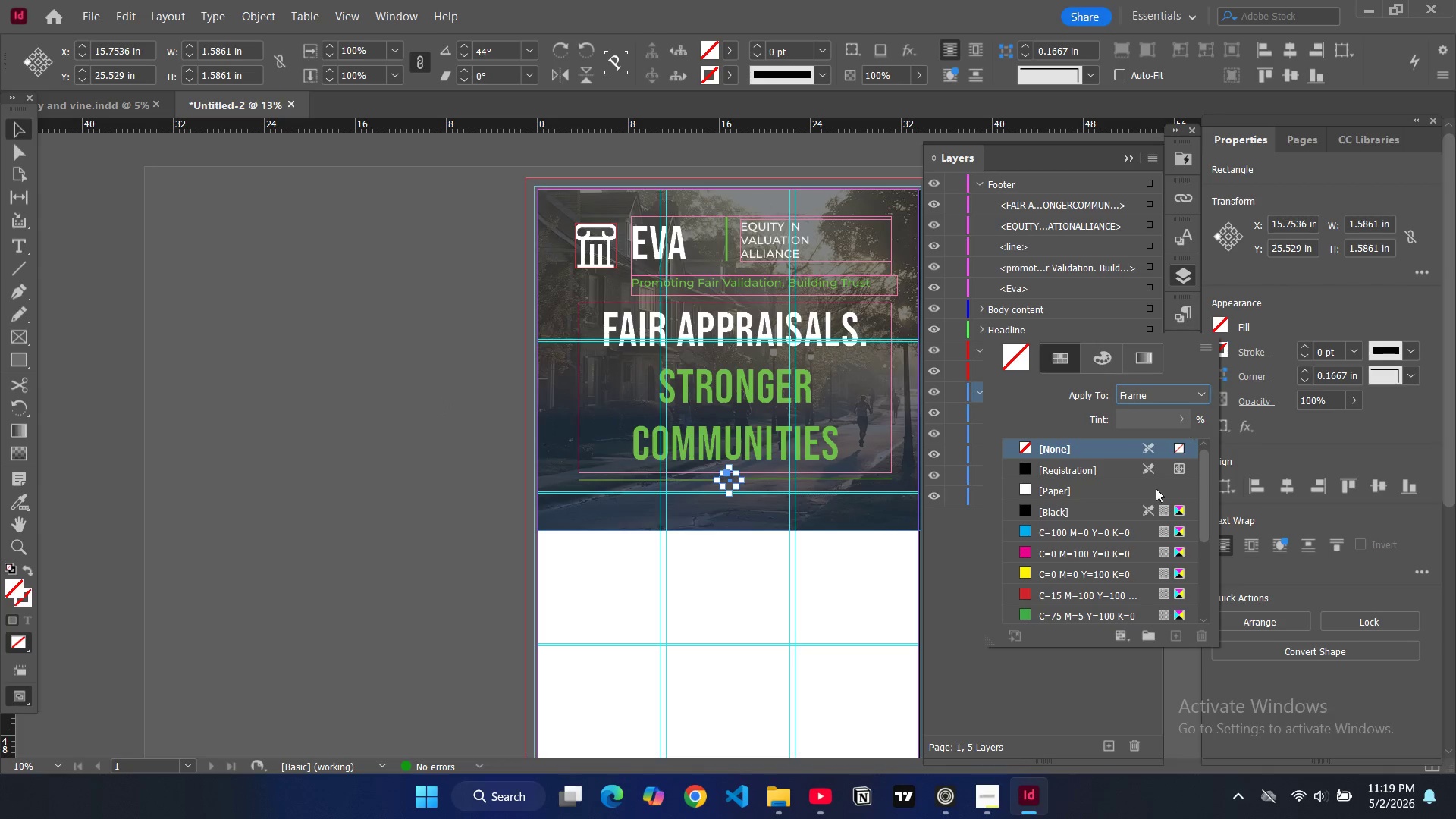 
scroll: coordinate [1034, 574], scroll_direction: down, amount: 9.0
 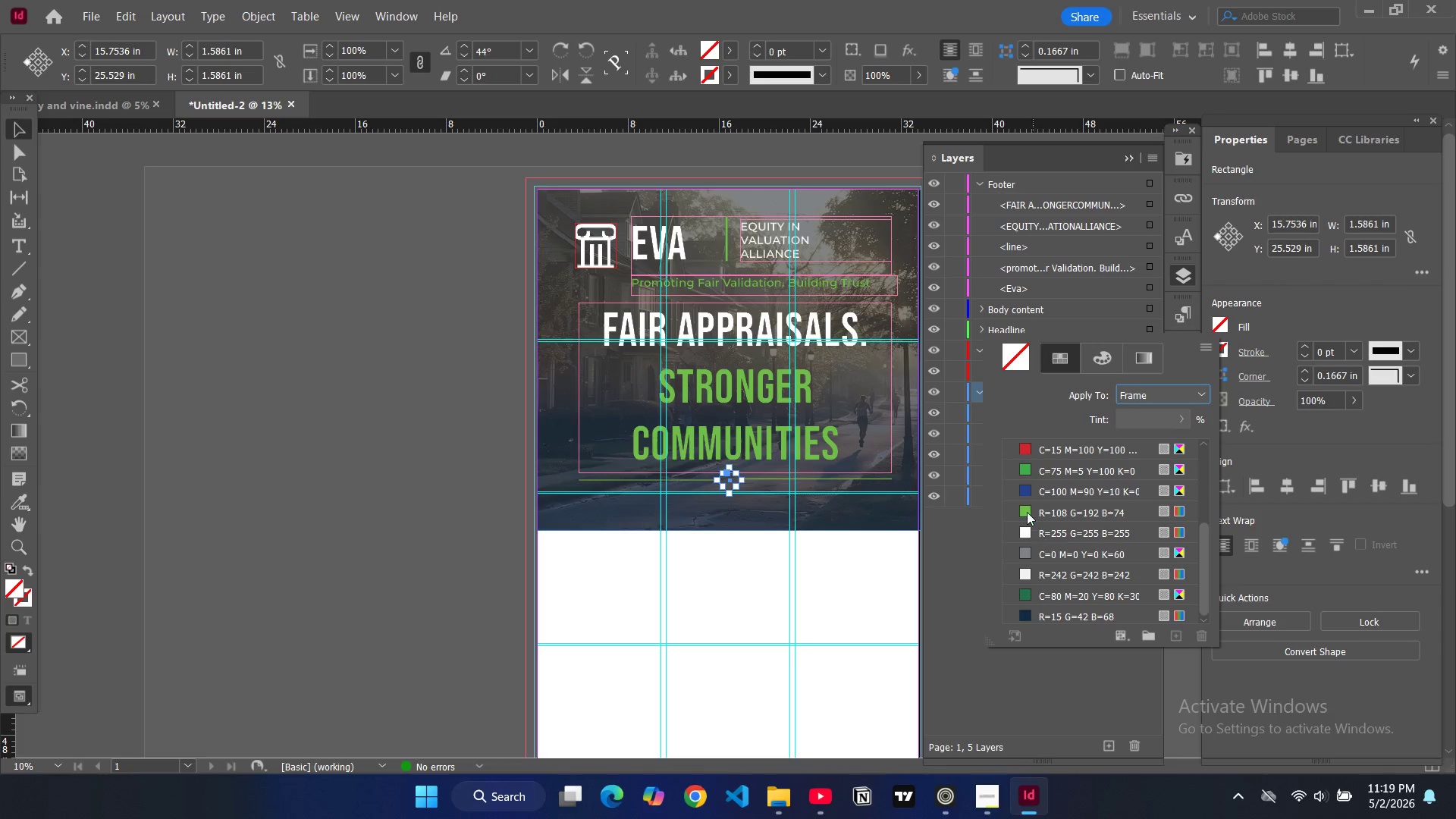 
left_click([1025, 508])
 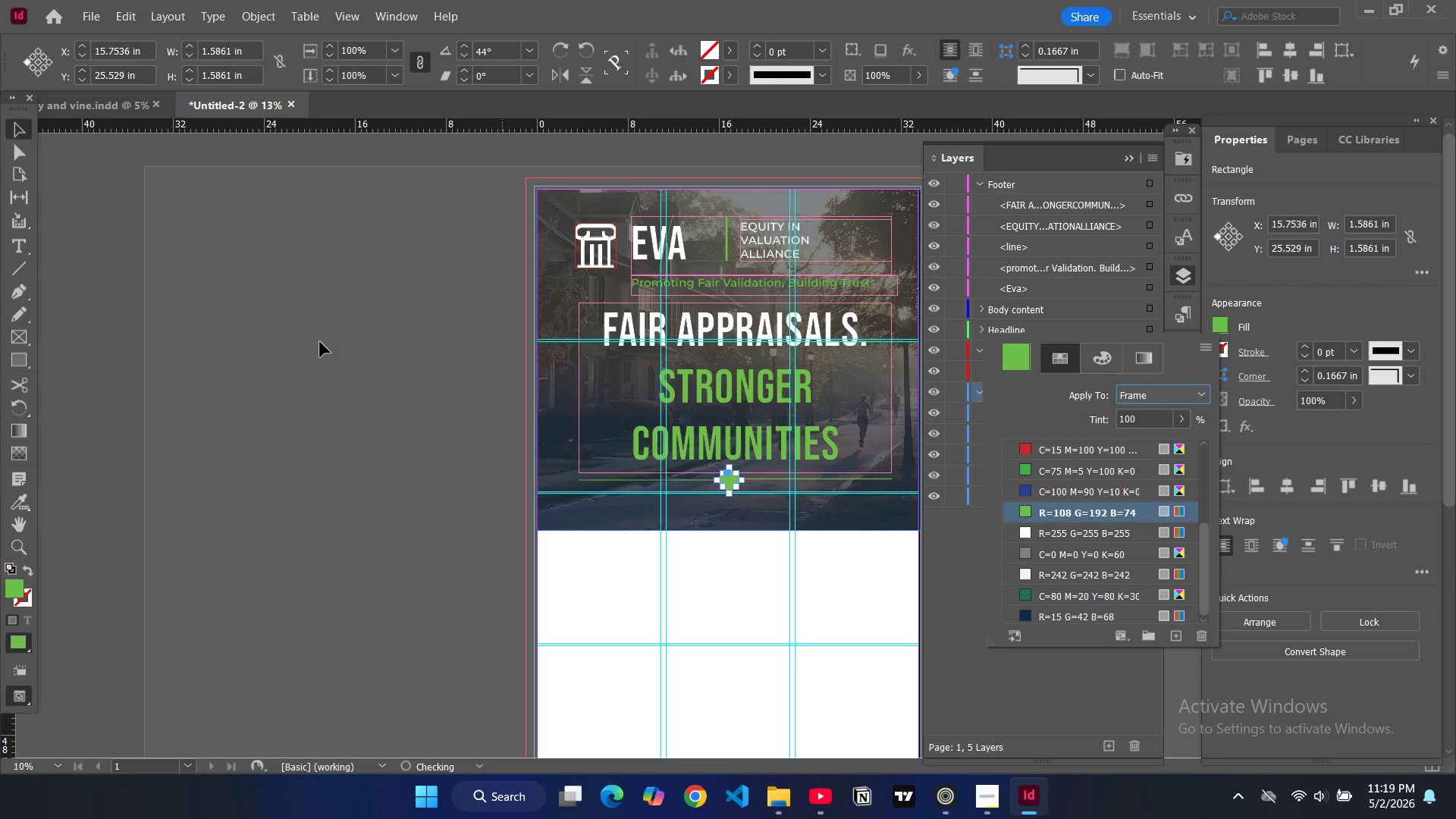 
left_click([273, 333])
 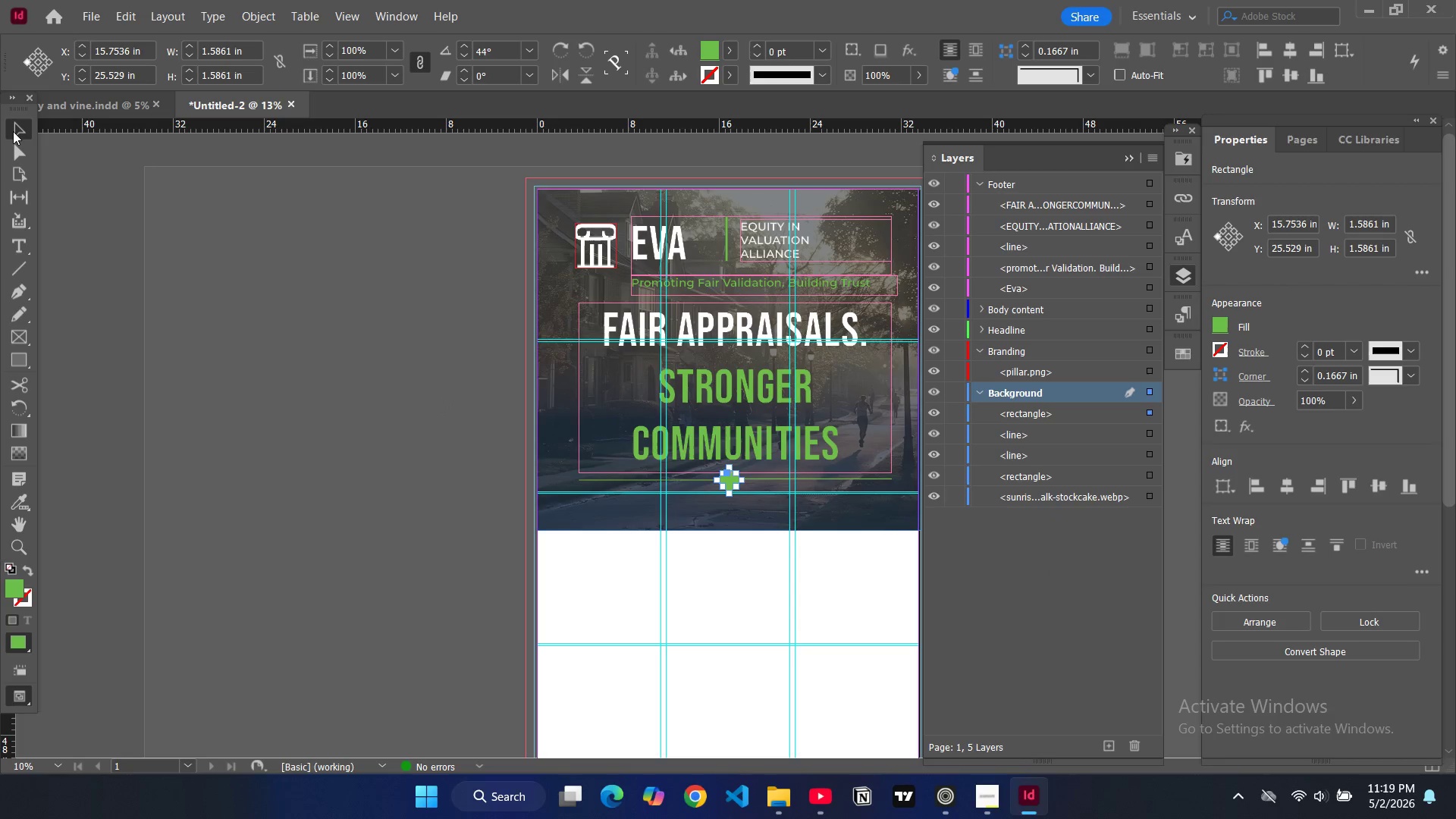 
double_click([320, 315])
 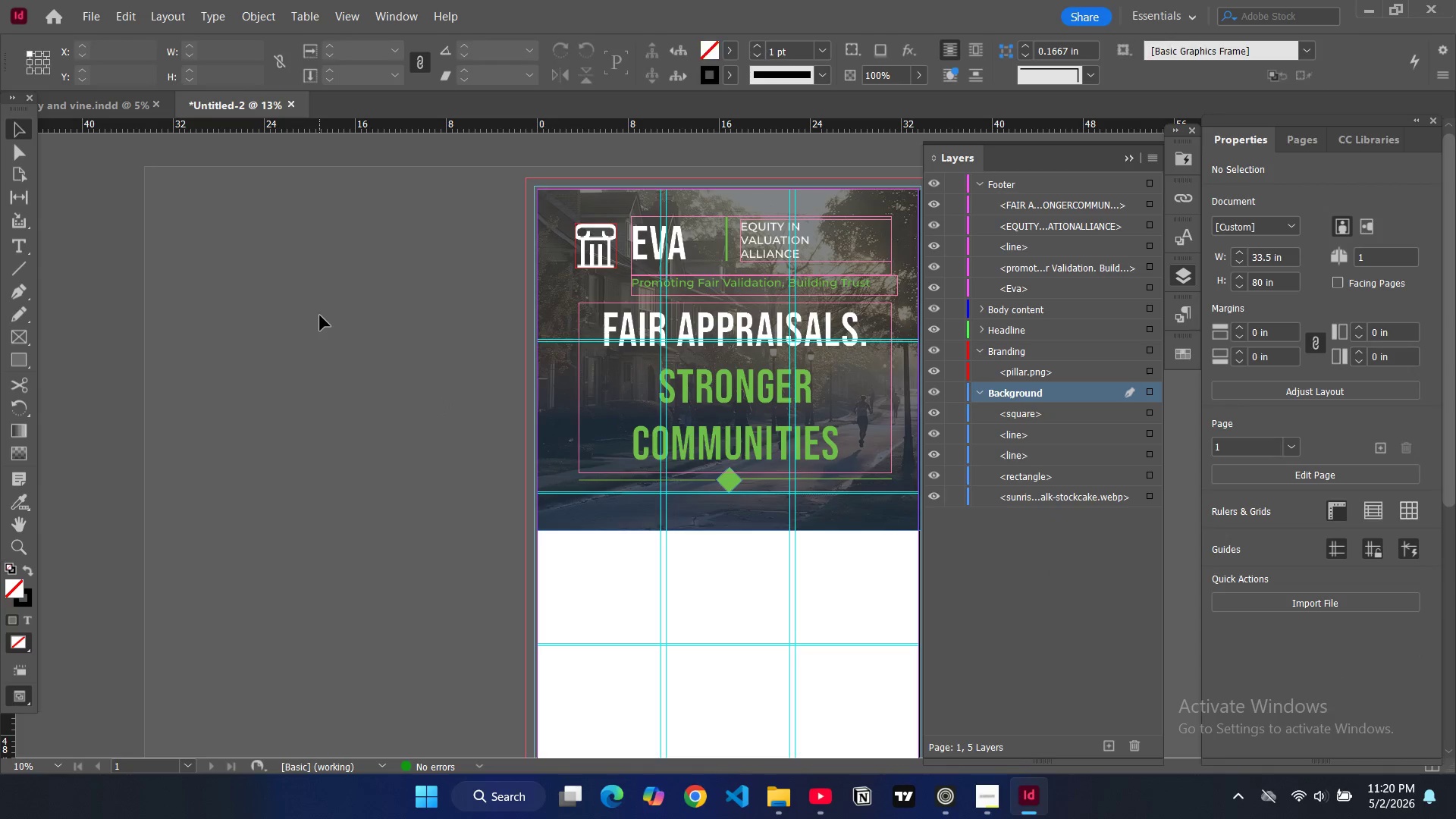 
type(ww)
 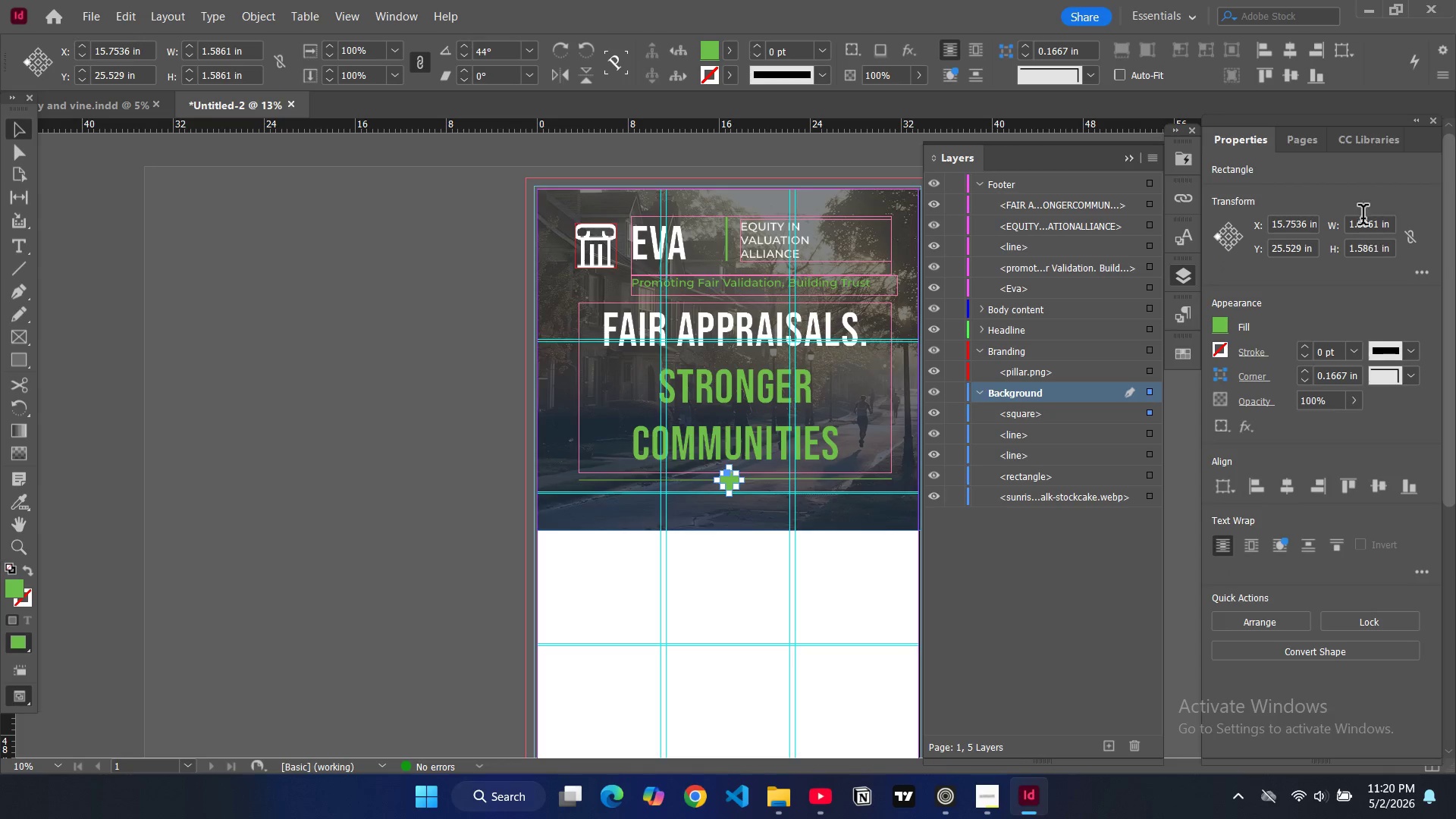 
double_click([1365, 227])
 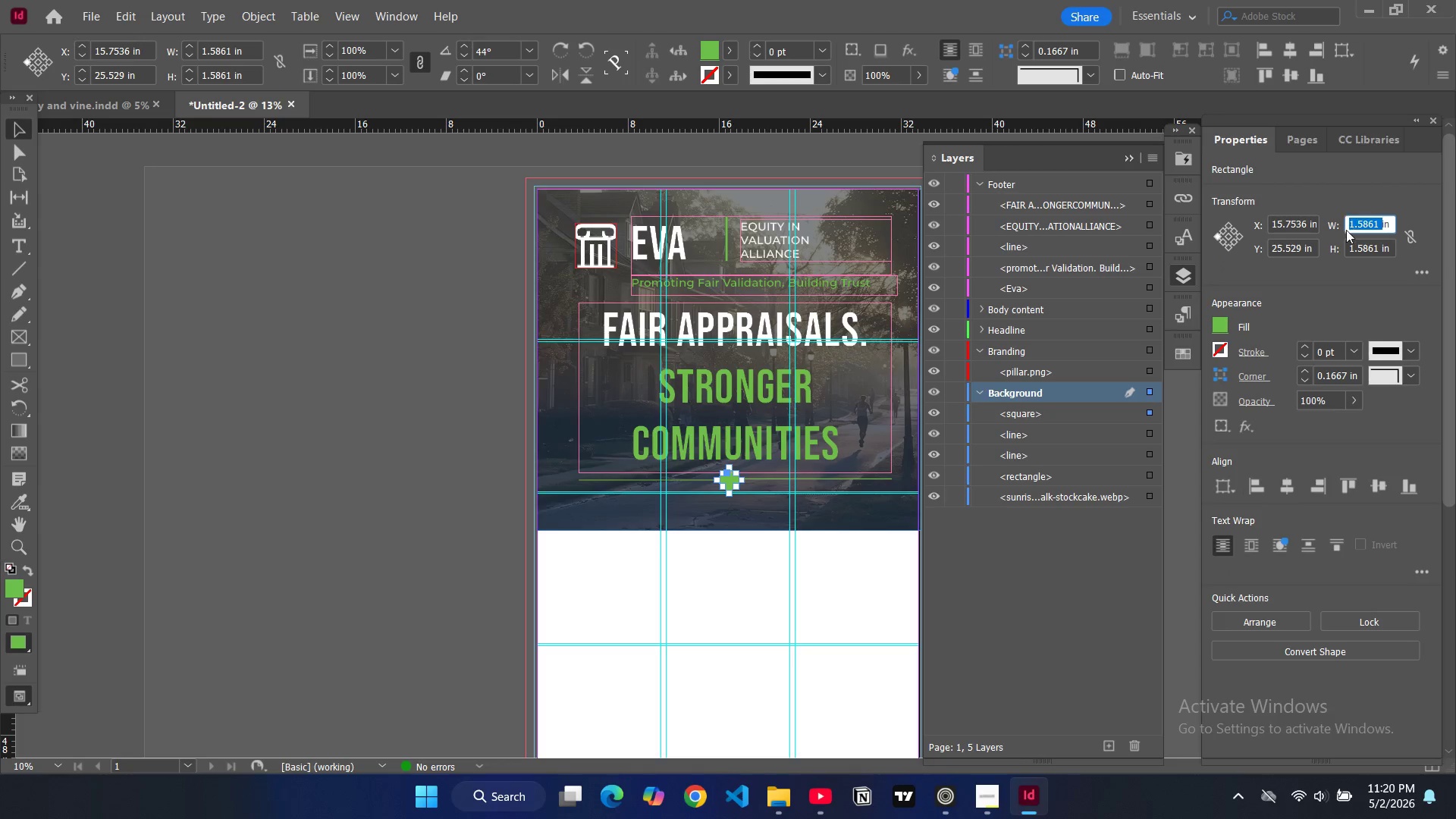 
key(1)
 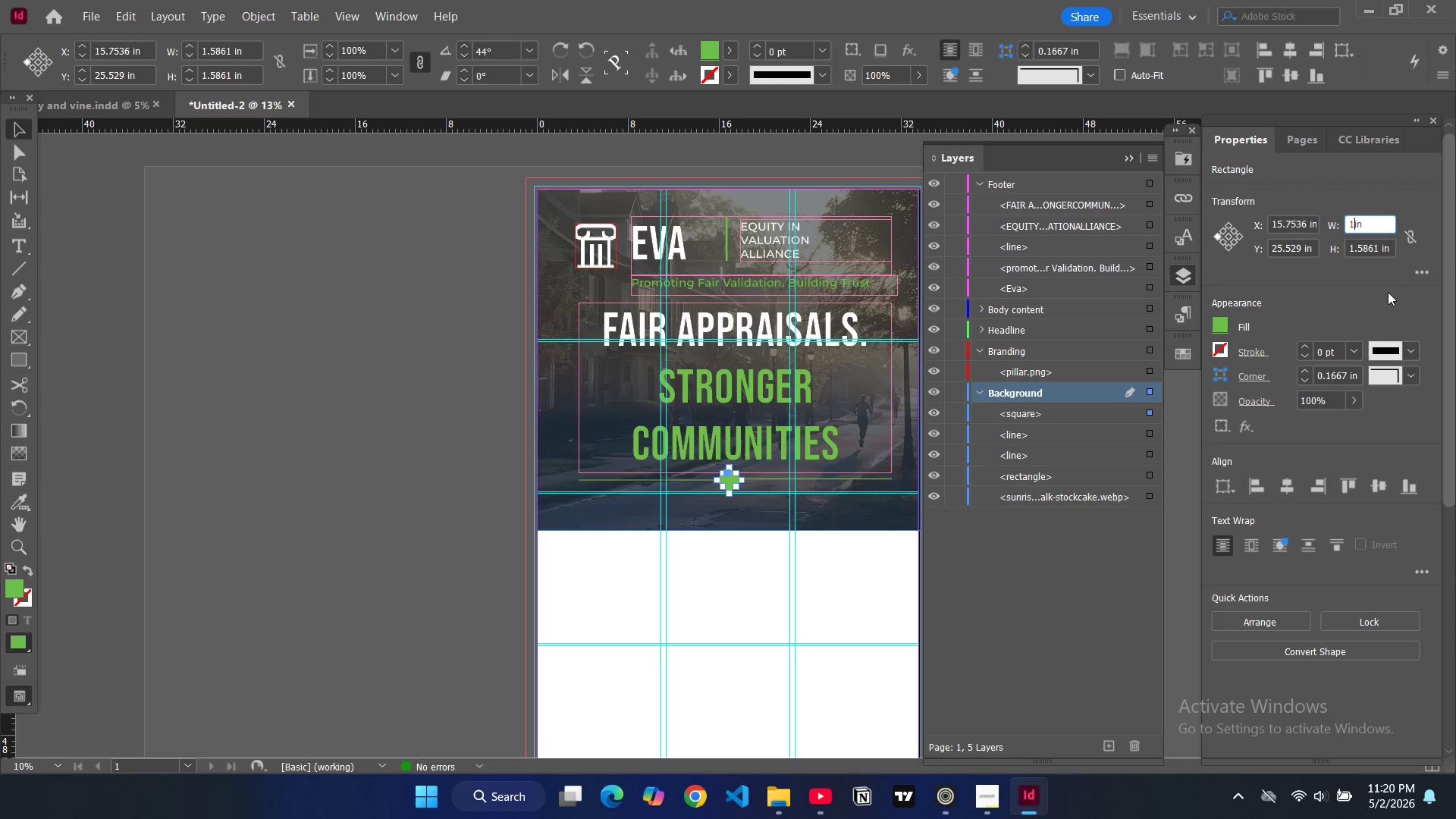 
key(Enter)
 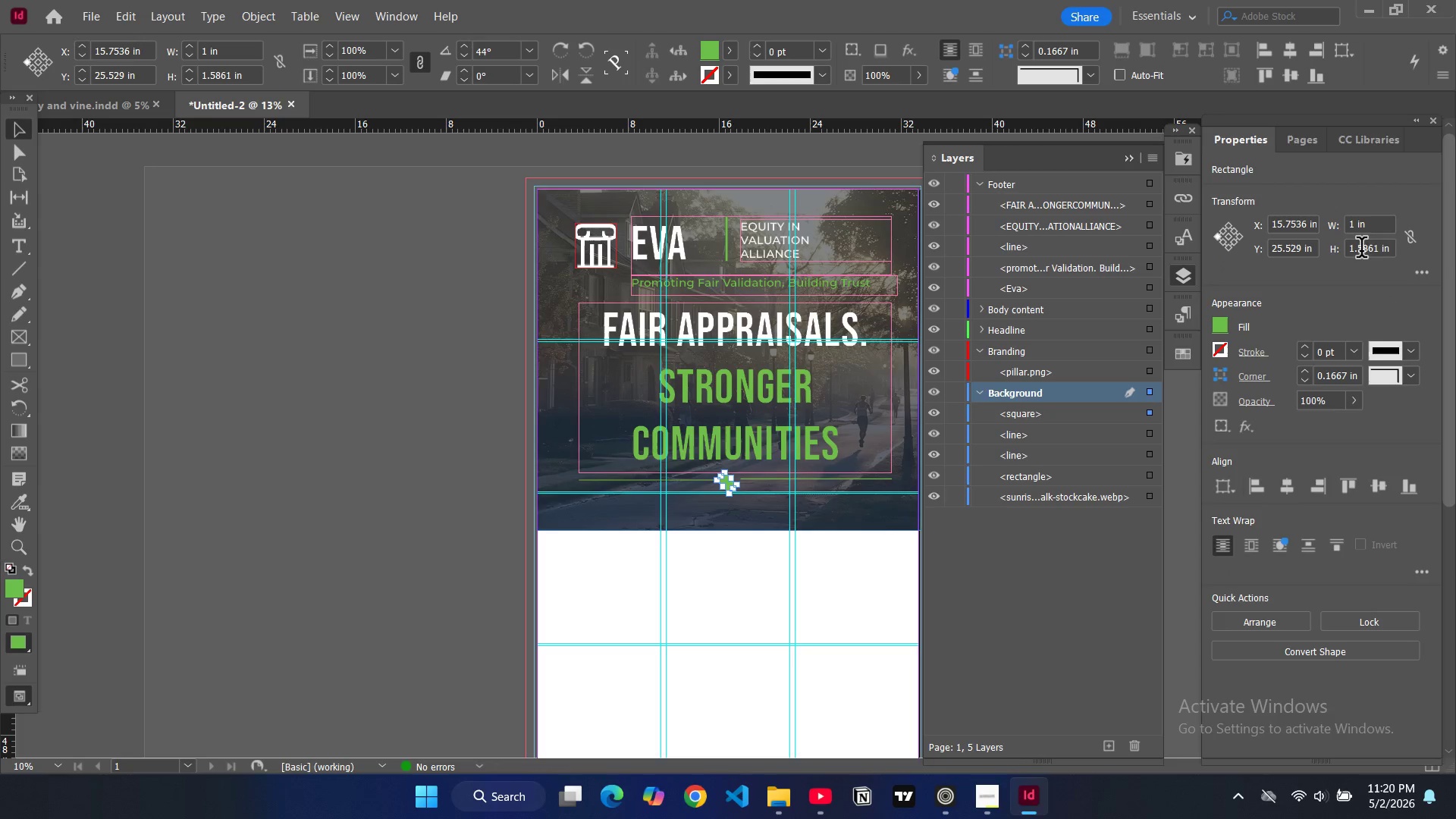 
double_click([1361, 250])
 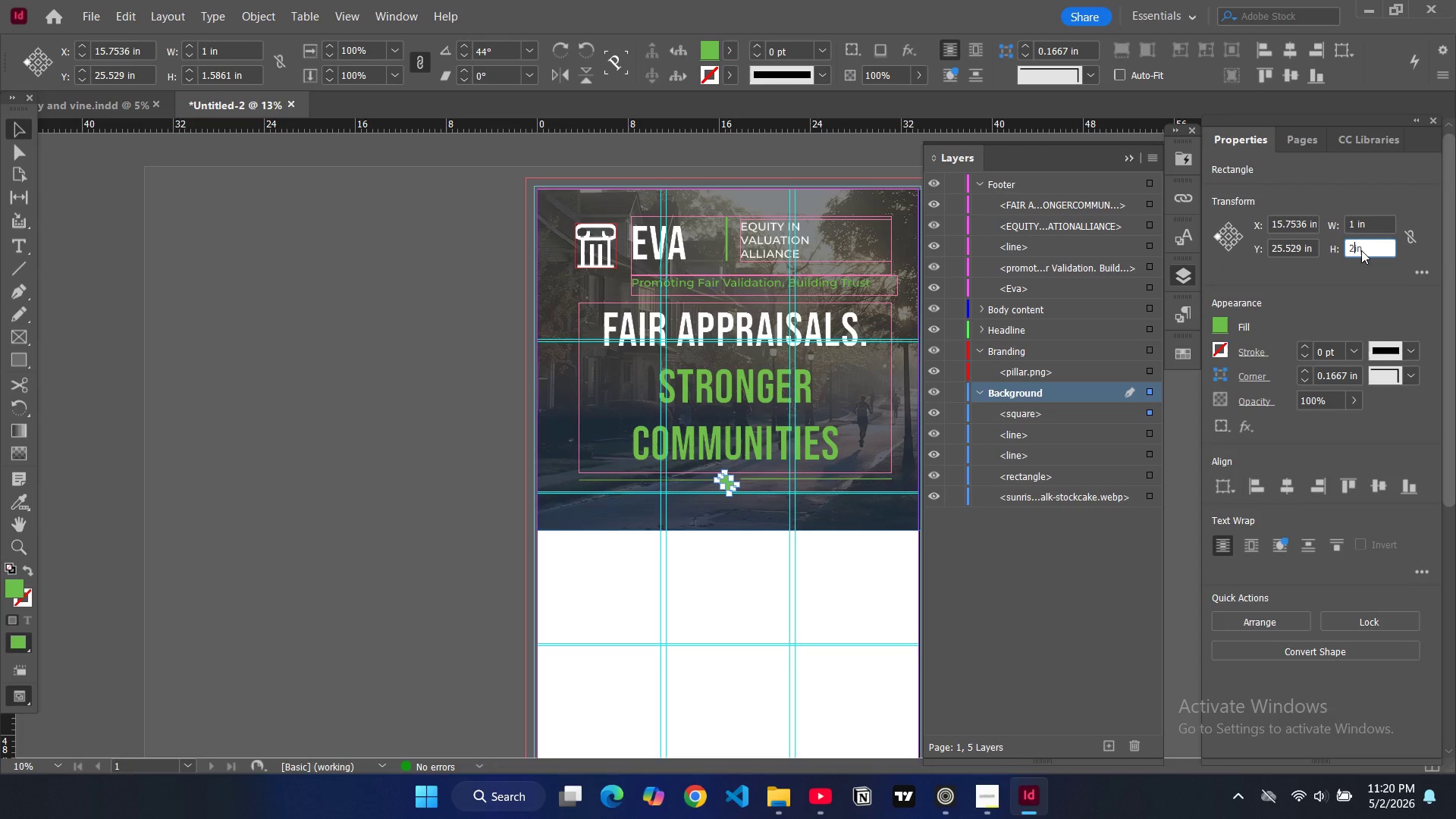 
key(2)
 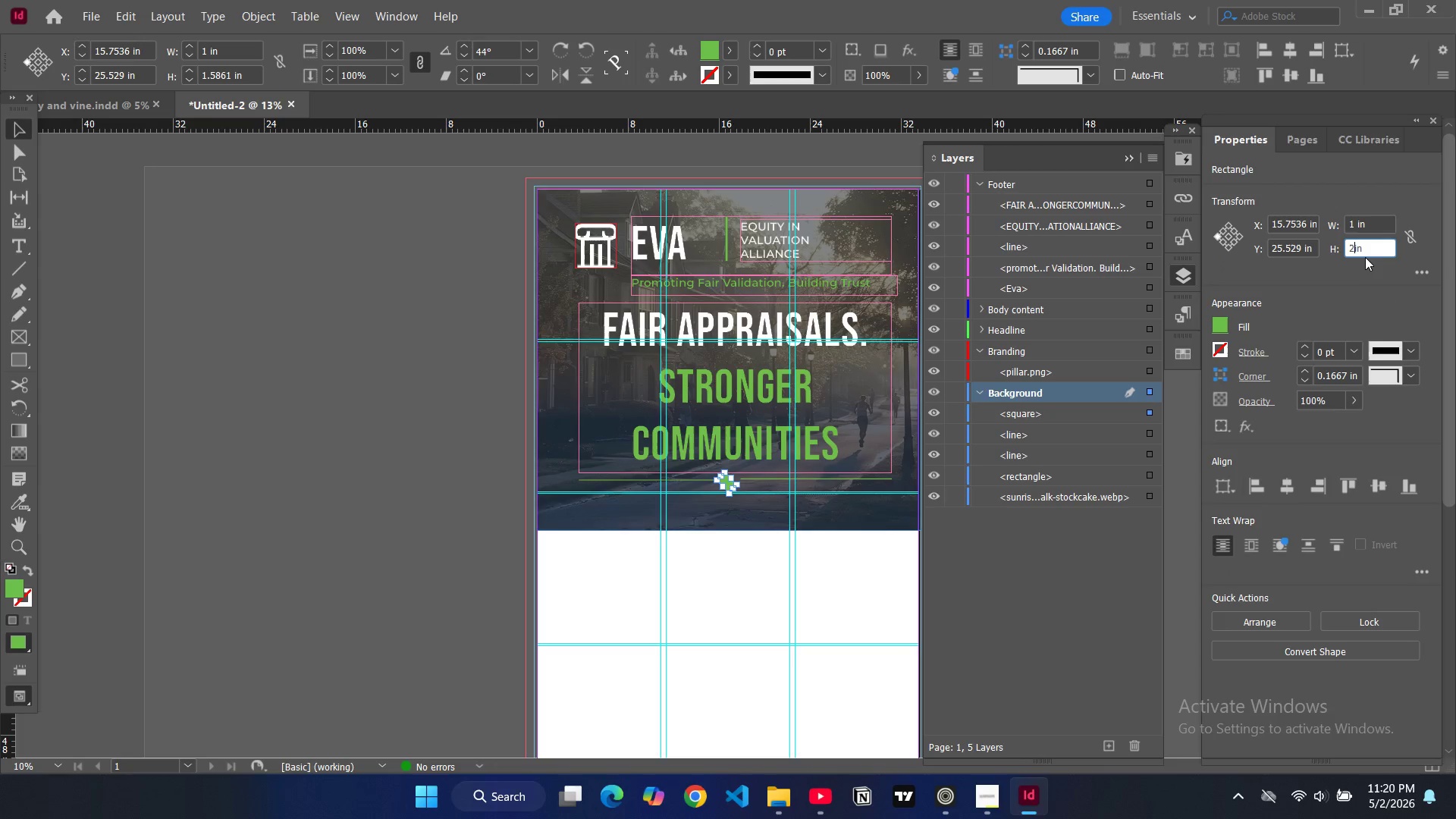 
key(Backspace)
 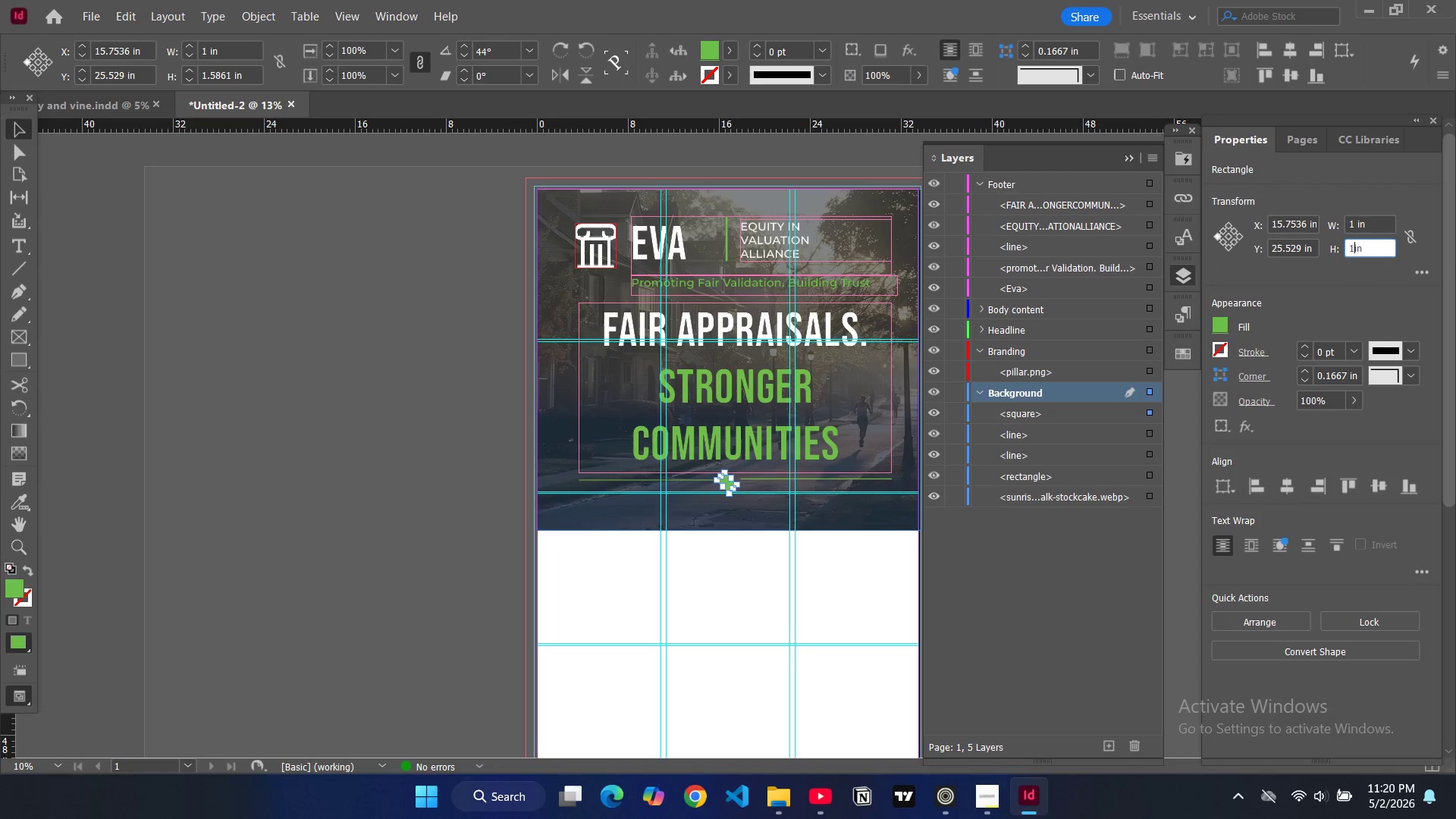 
key(1)
 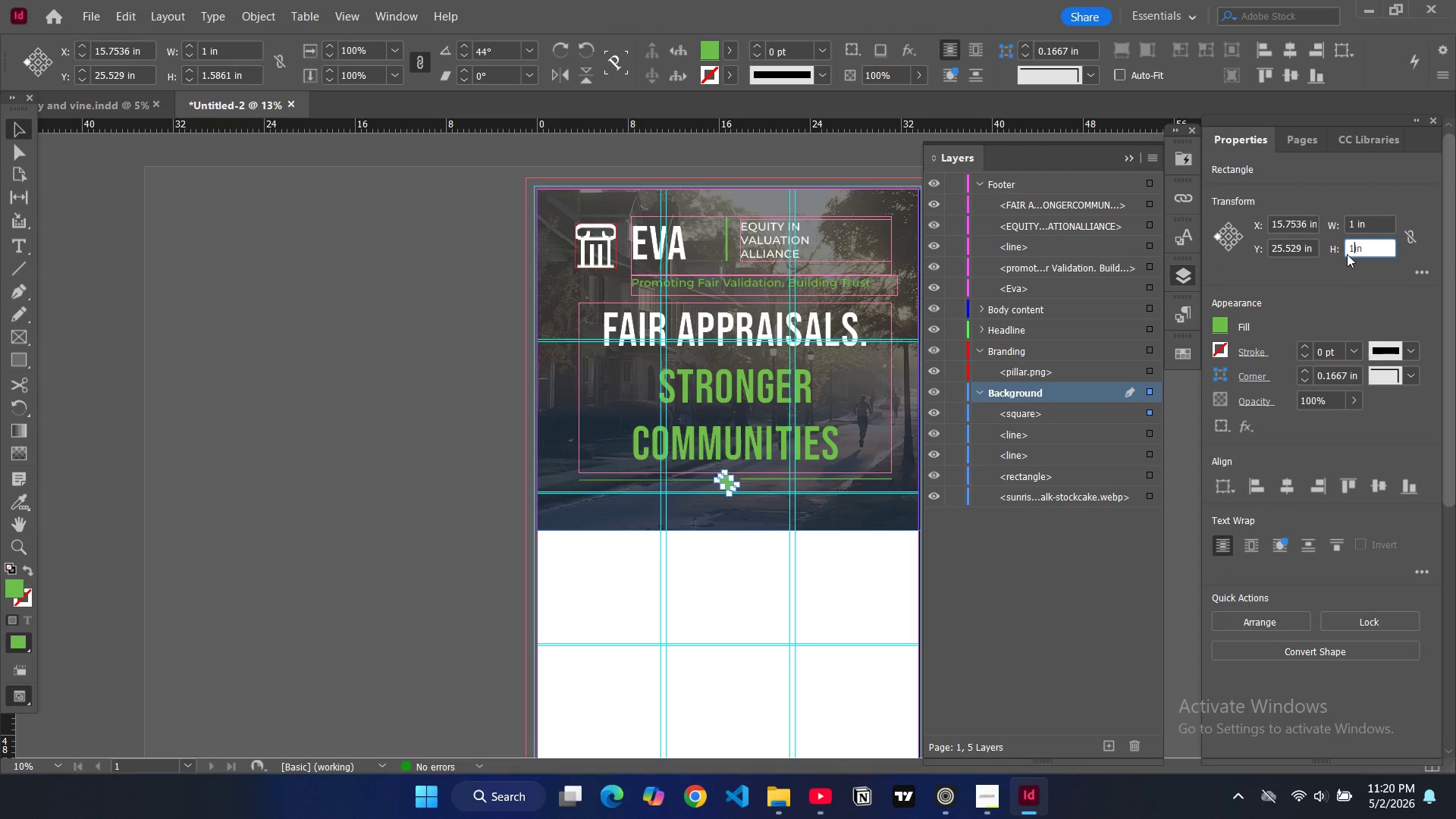 
key(Enter)
 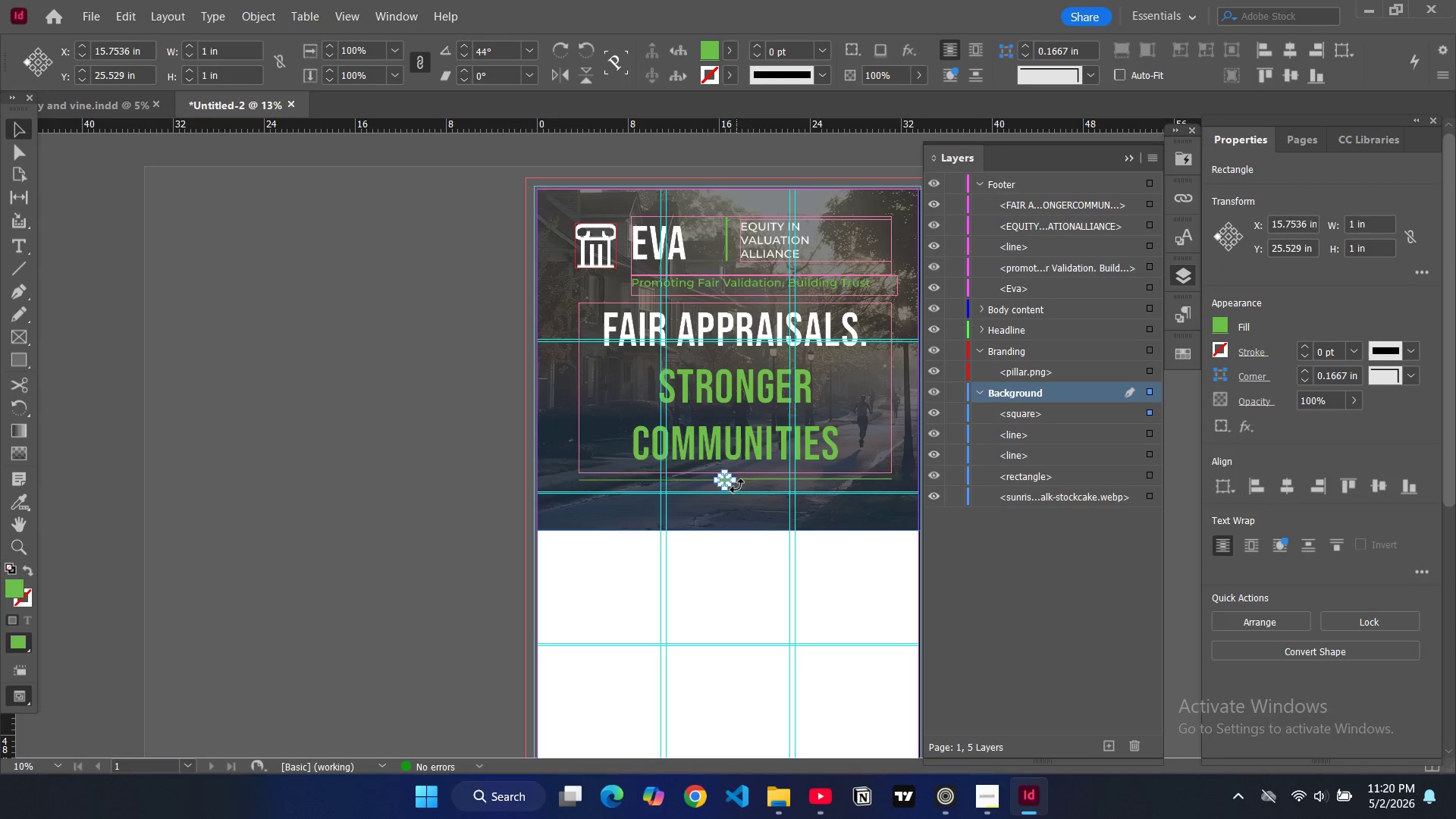 
key(Control+Equal)
 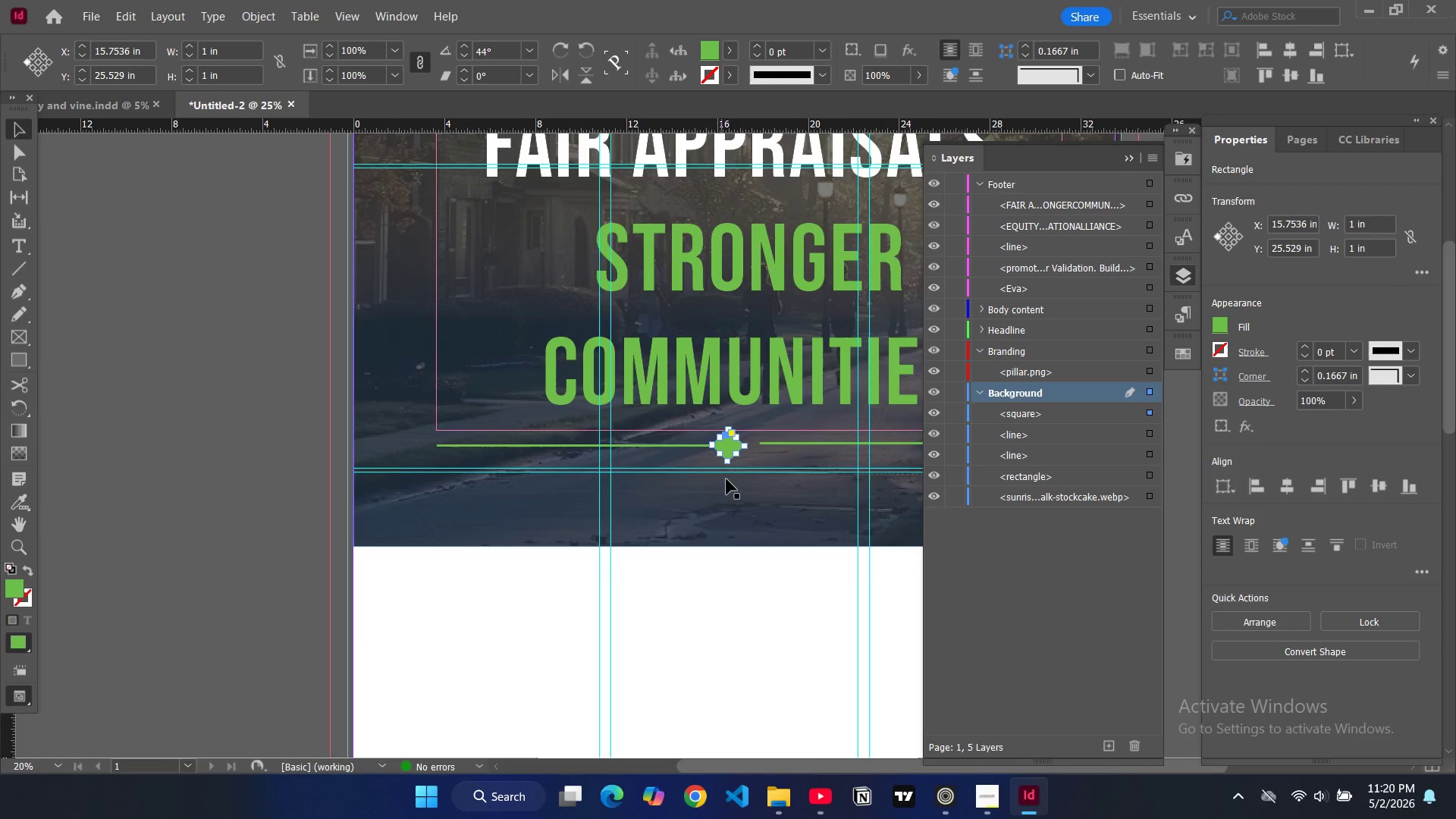 
key(Control+Equal)
 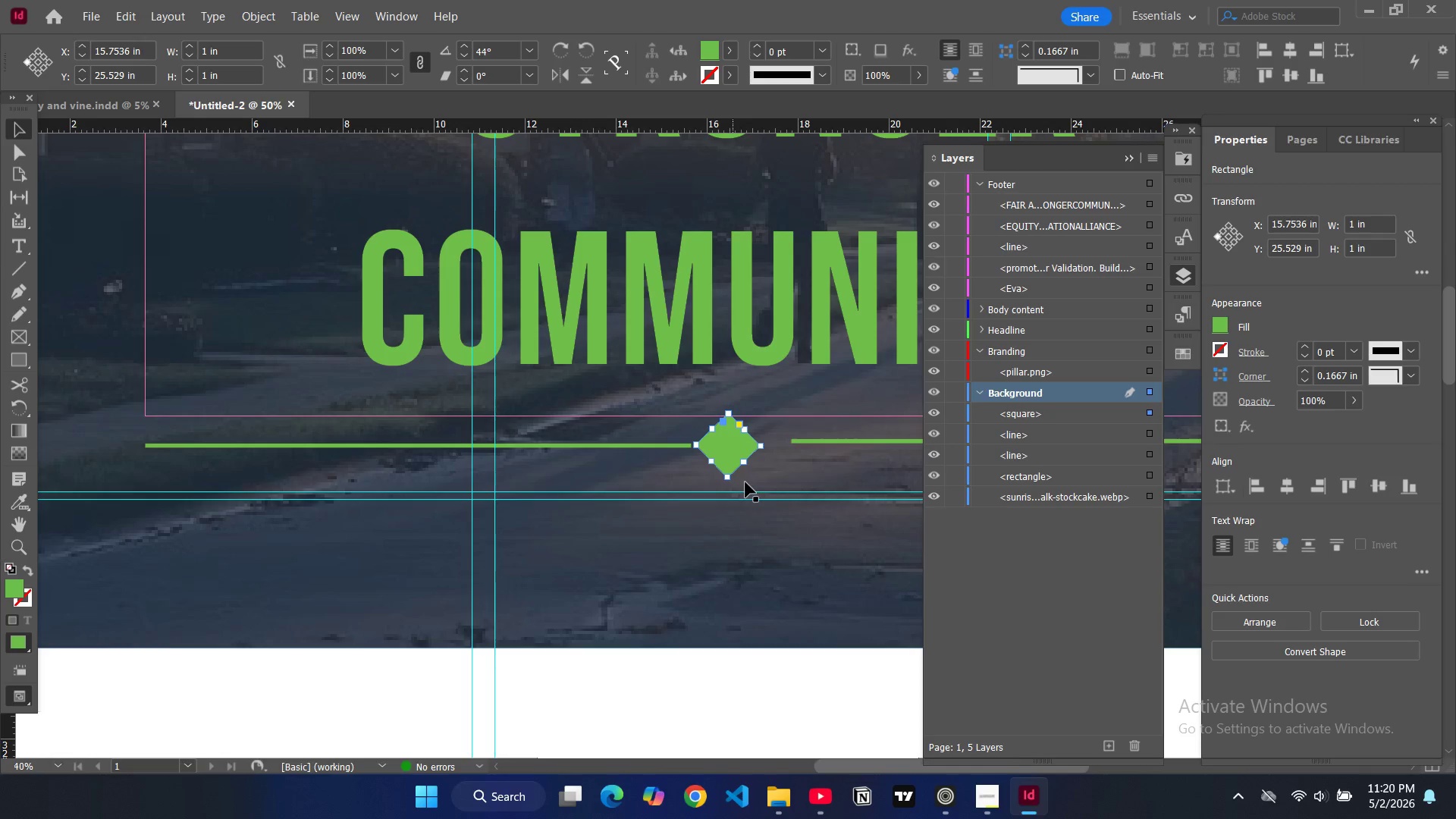 
key(Control+Equal)
 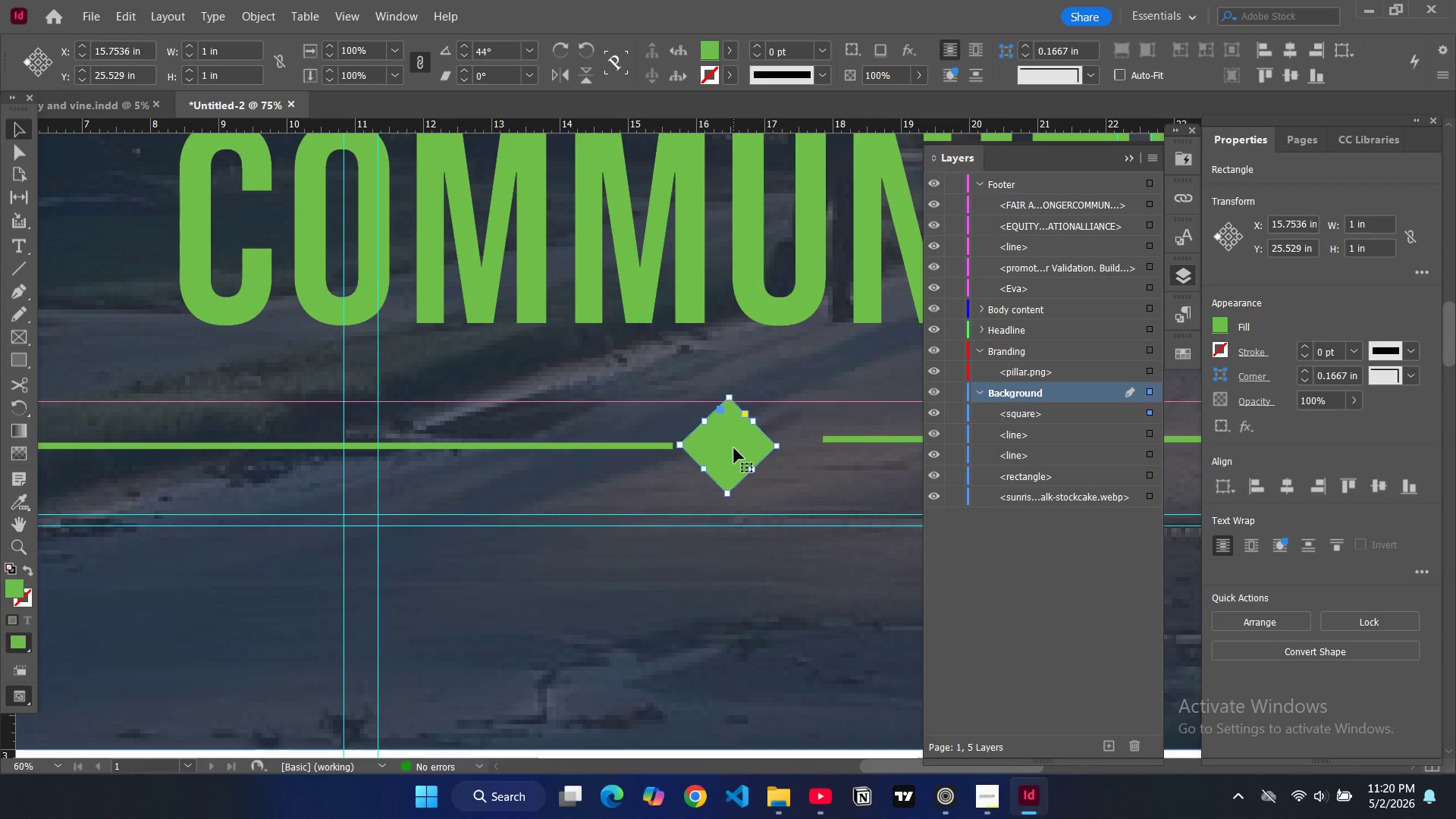 
left_click([733, 448])
 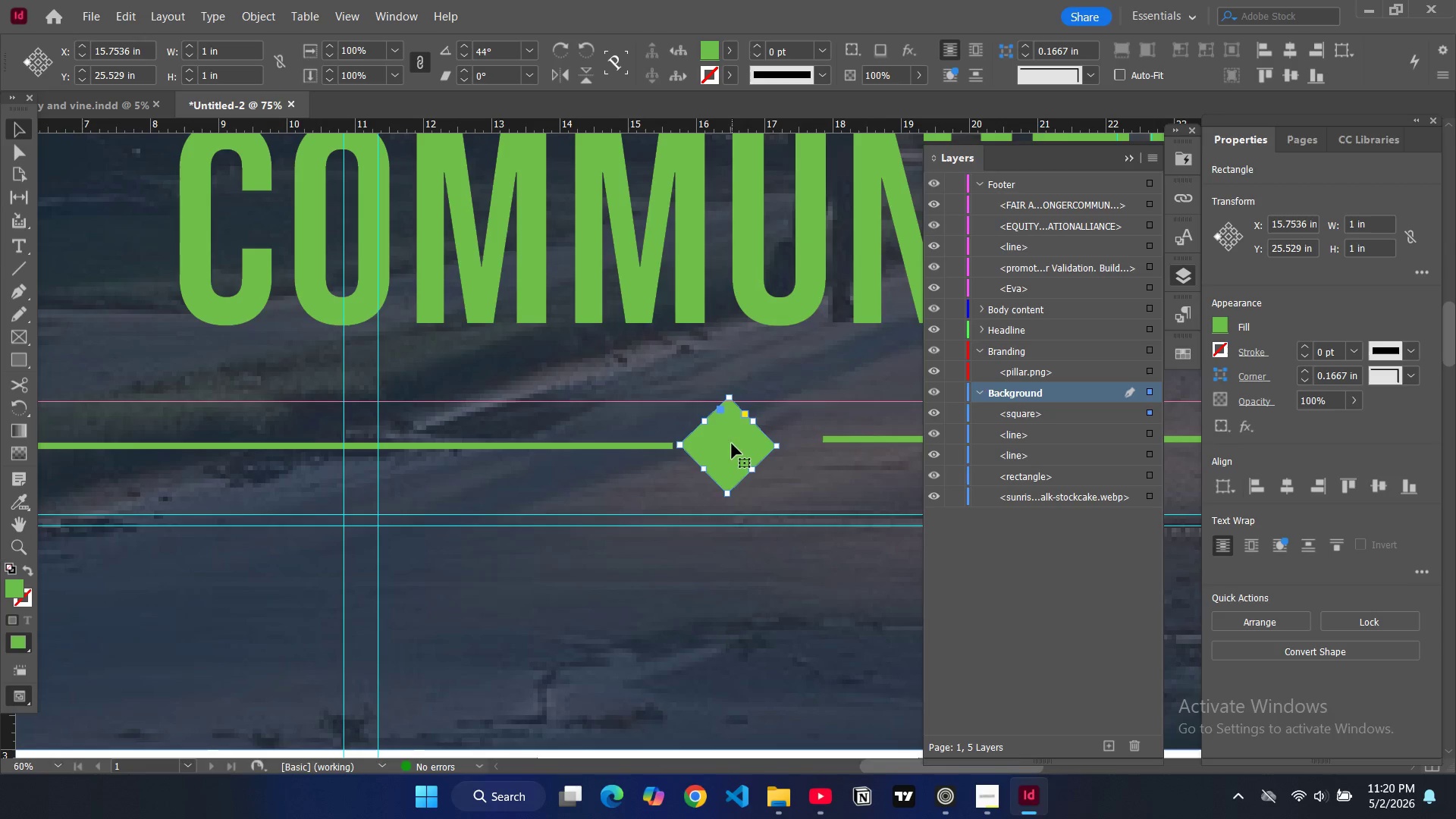 
left_click_drag(start_coordinate=[732, 444], to_coordinate=[755, 441])
 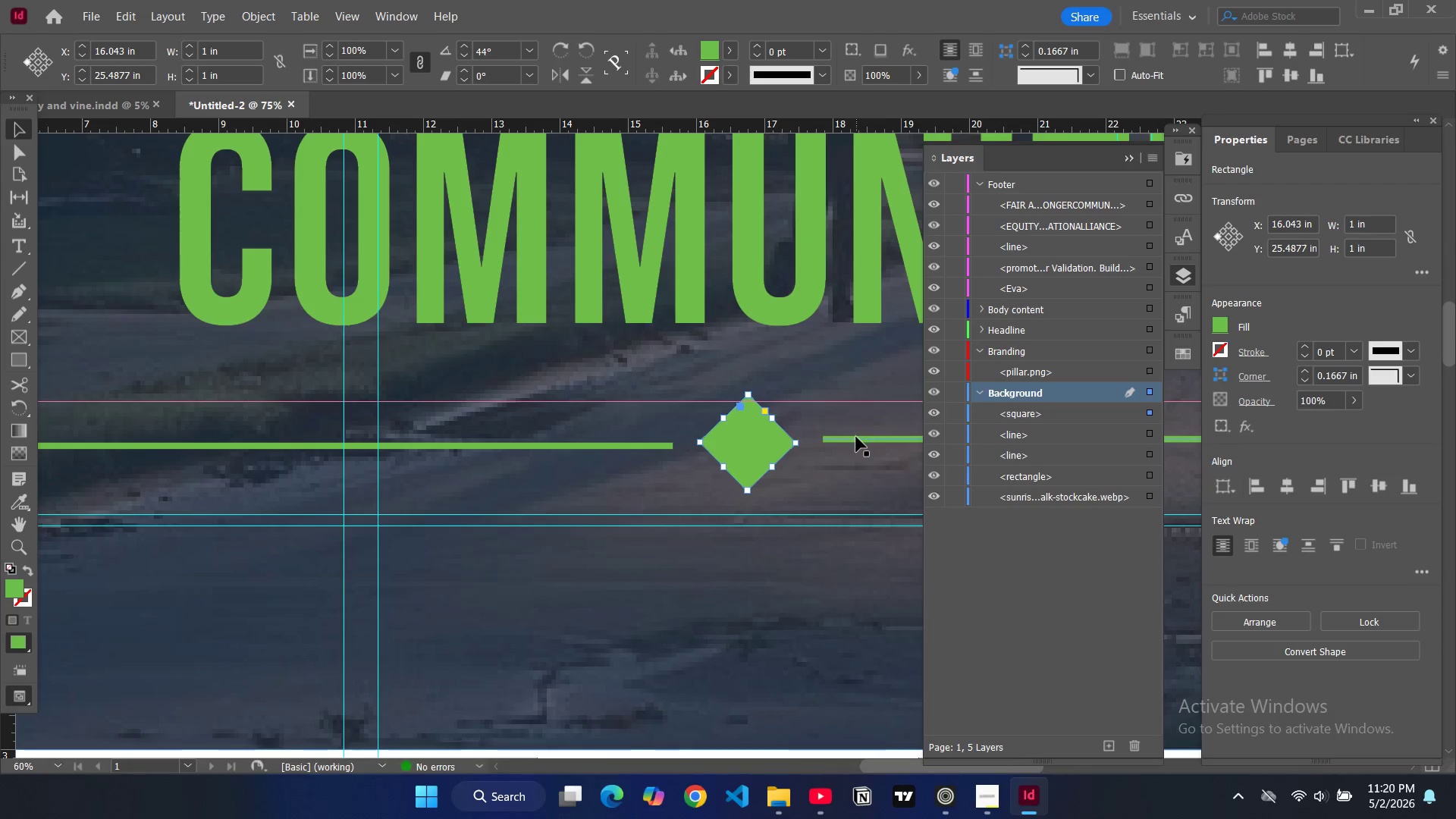 
left_click([856, 437])
 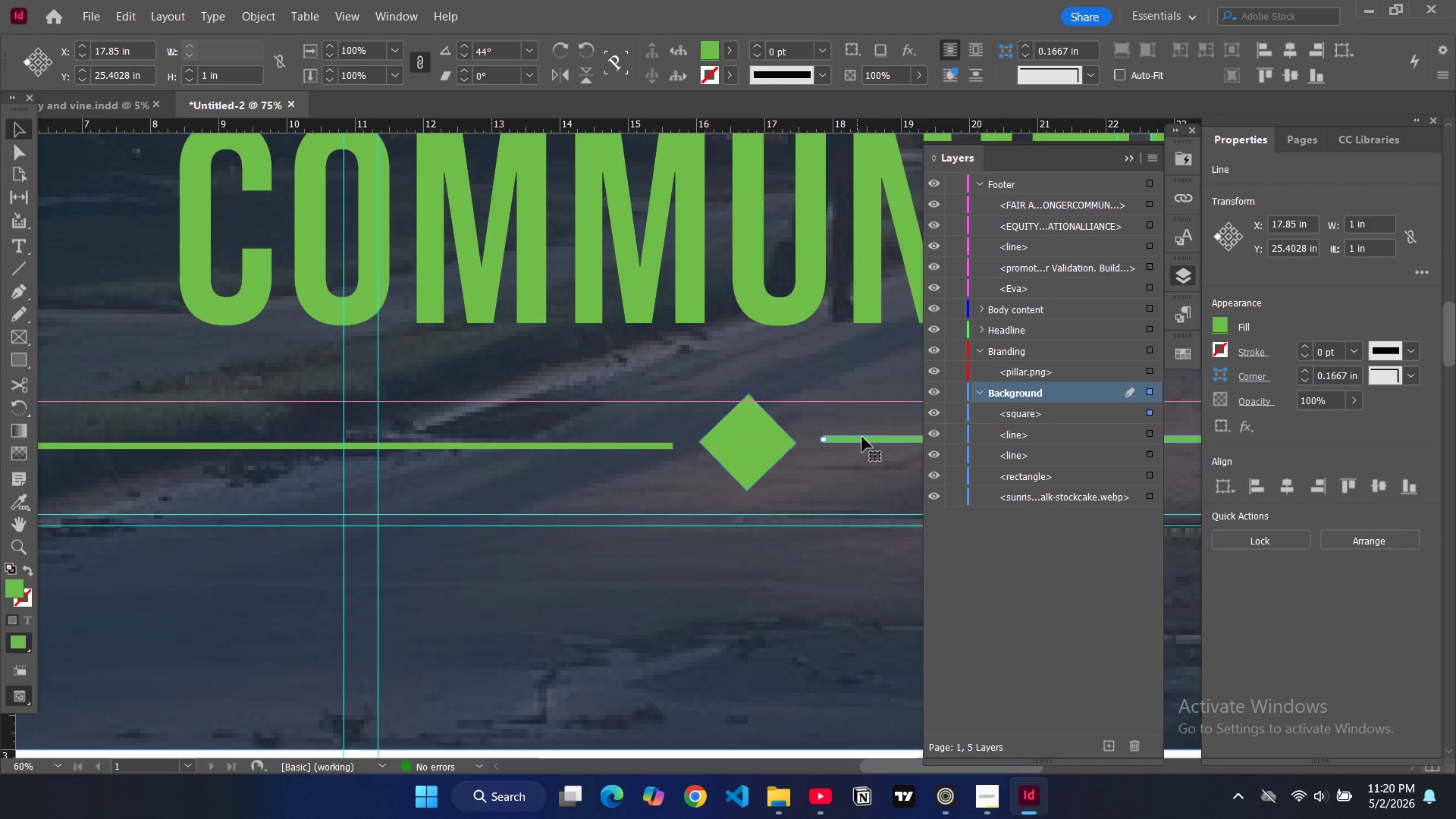 
left_click_drag(start_coordinate=[862, 437], to_coordinate=[861, 443])
 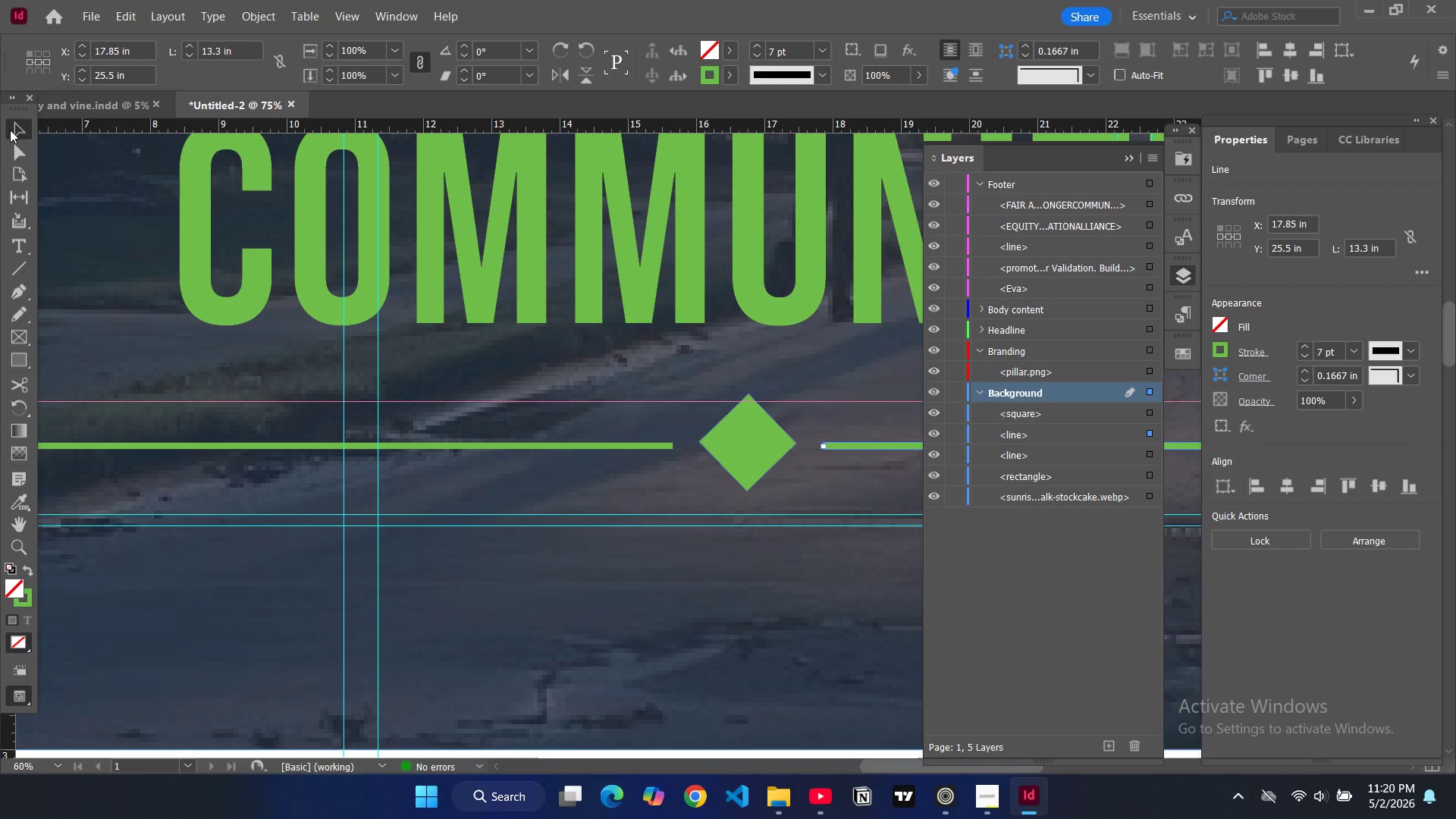 
left_click([155, 322])
 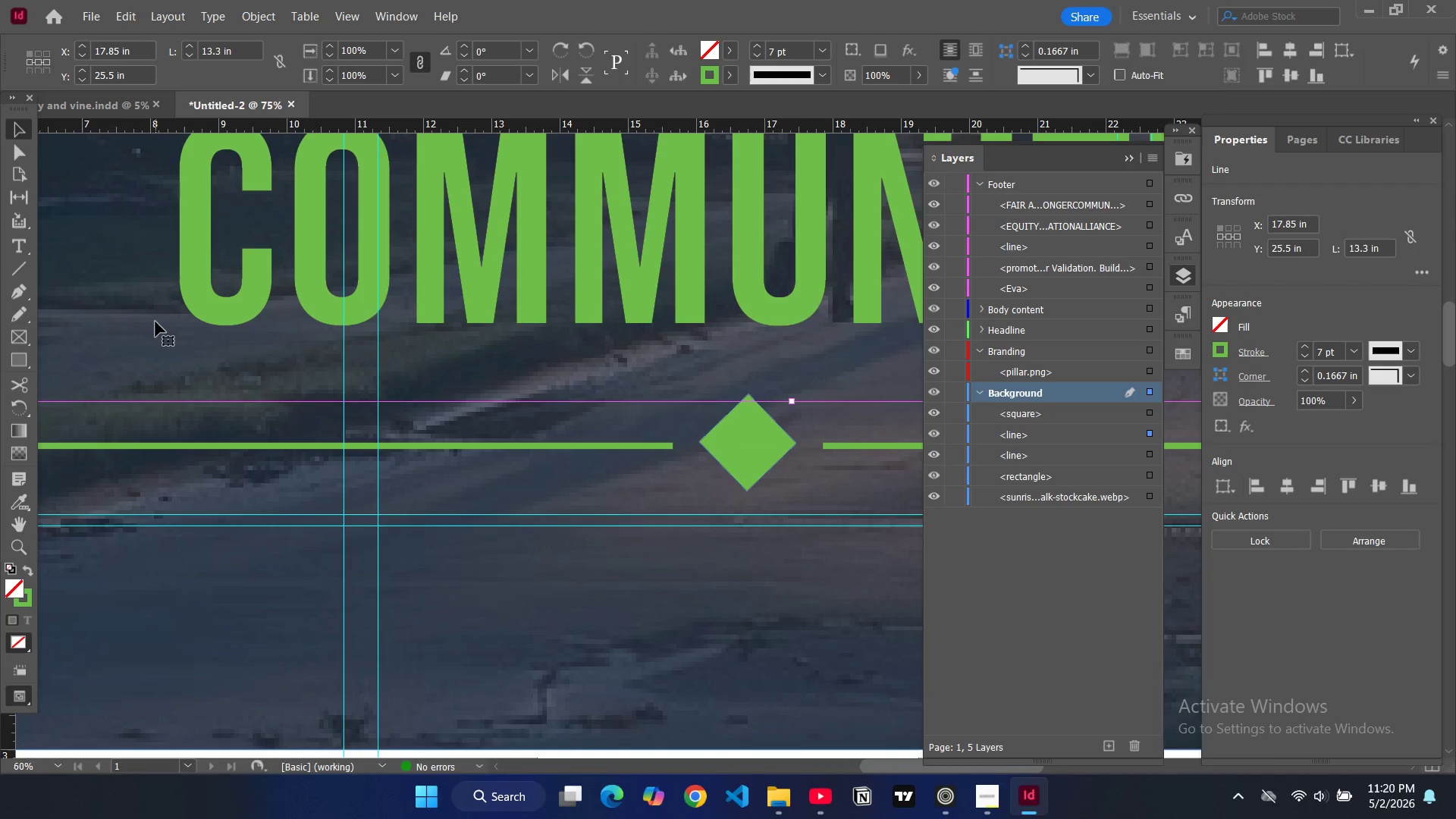 
key(W)
 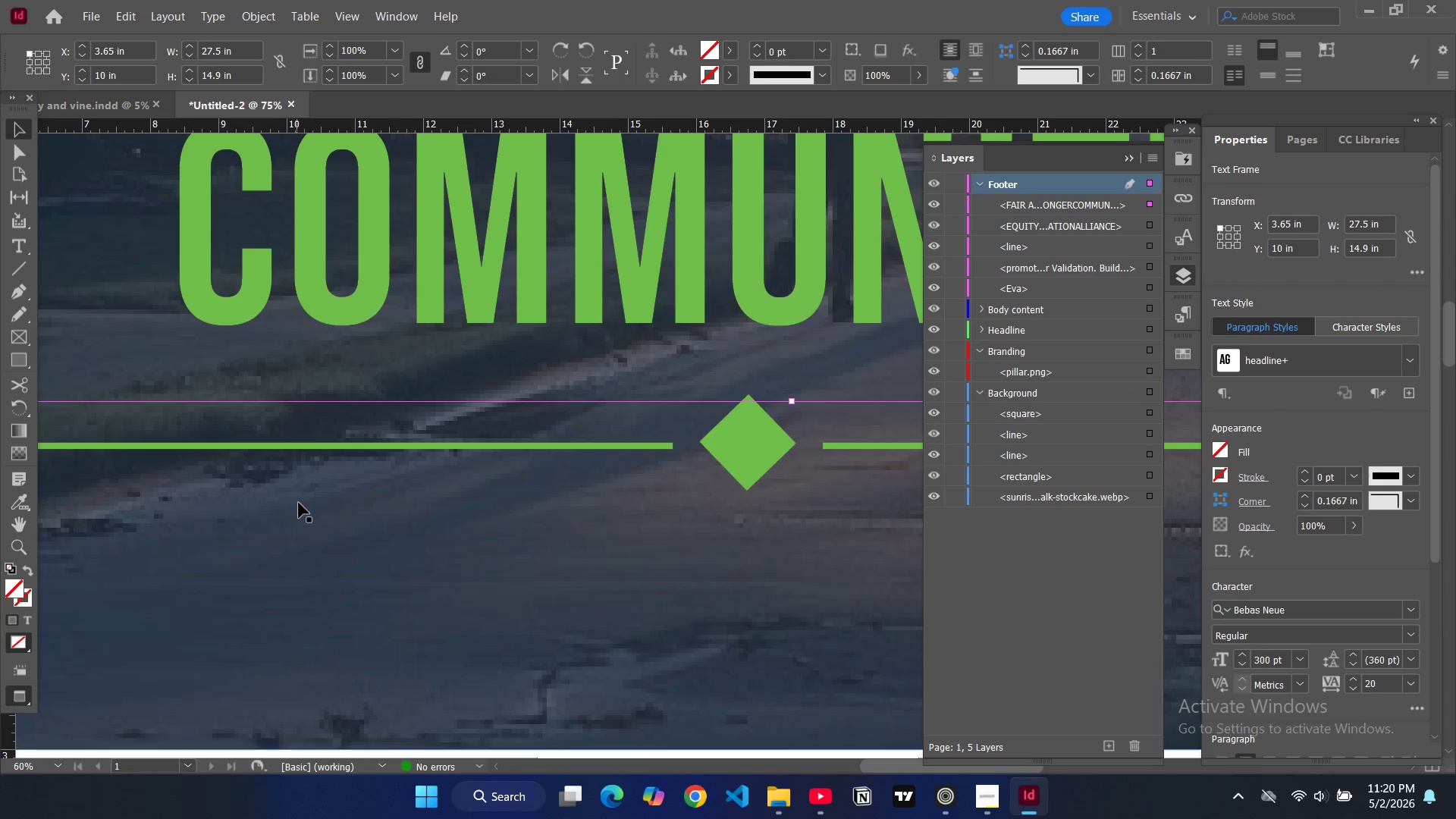 
key(Control+Minus)
 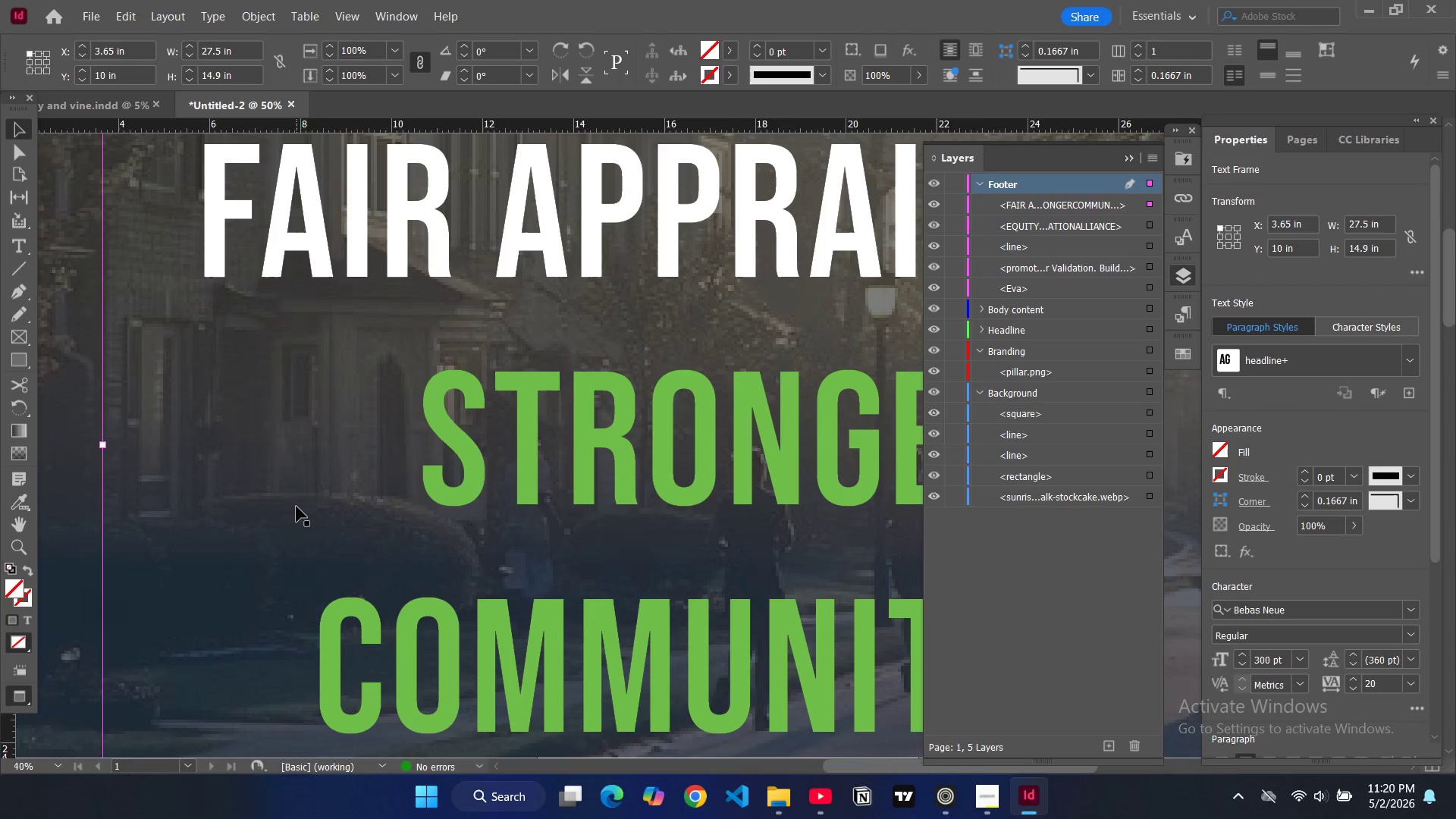 
key(Control+Minus)
 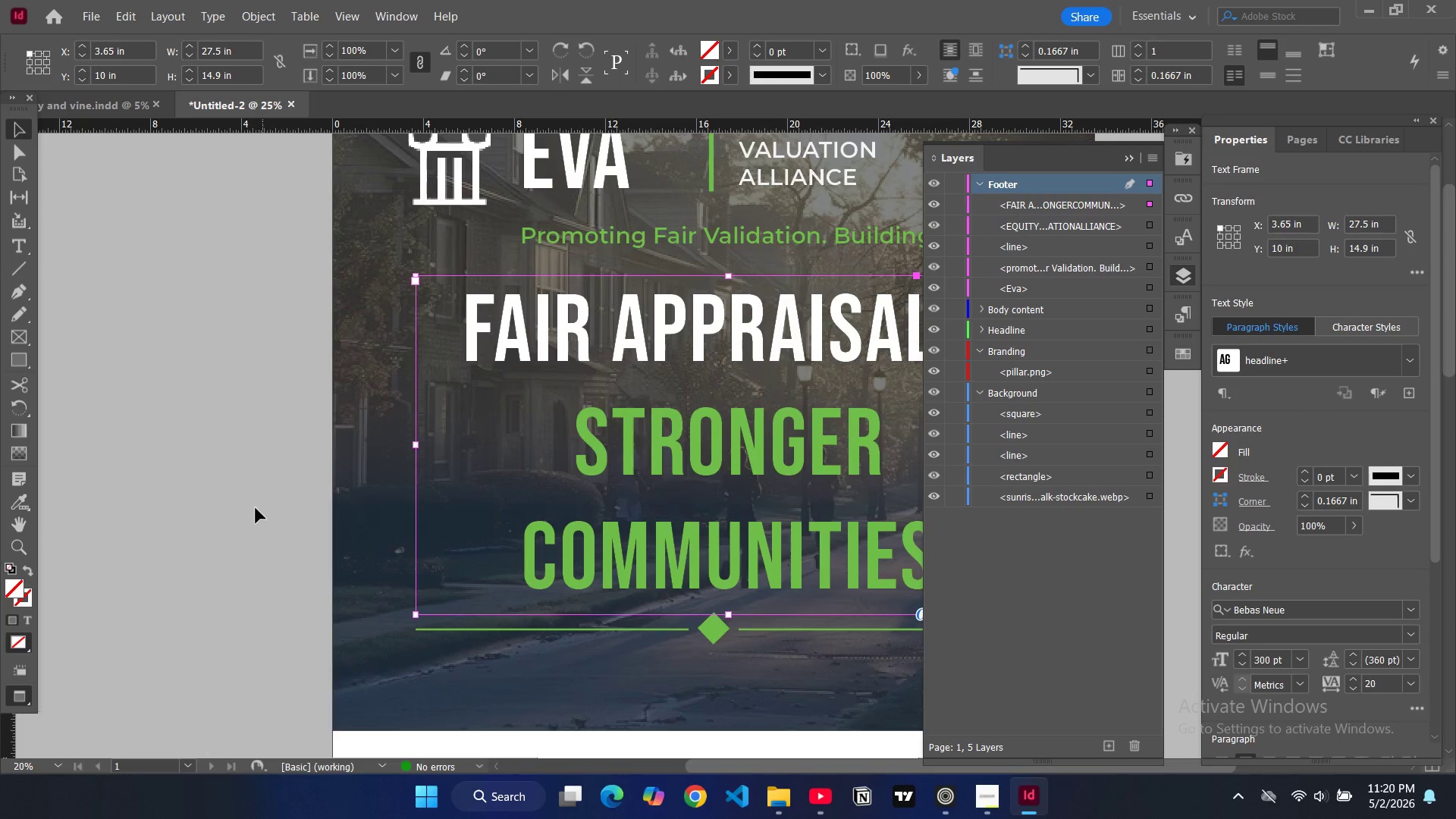 
left_click([223, 451])
 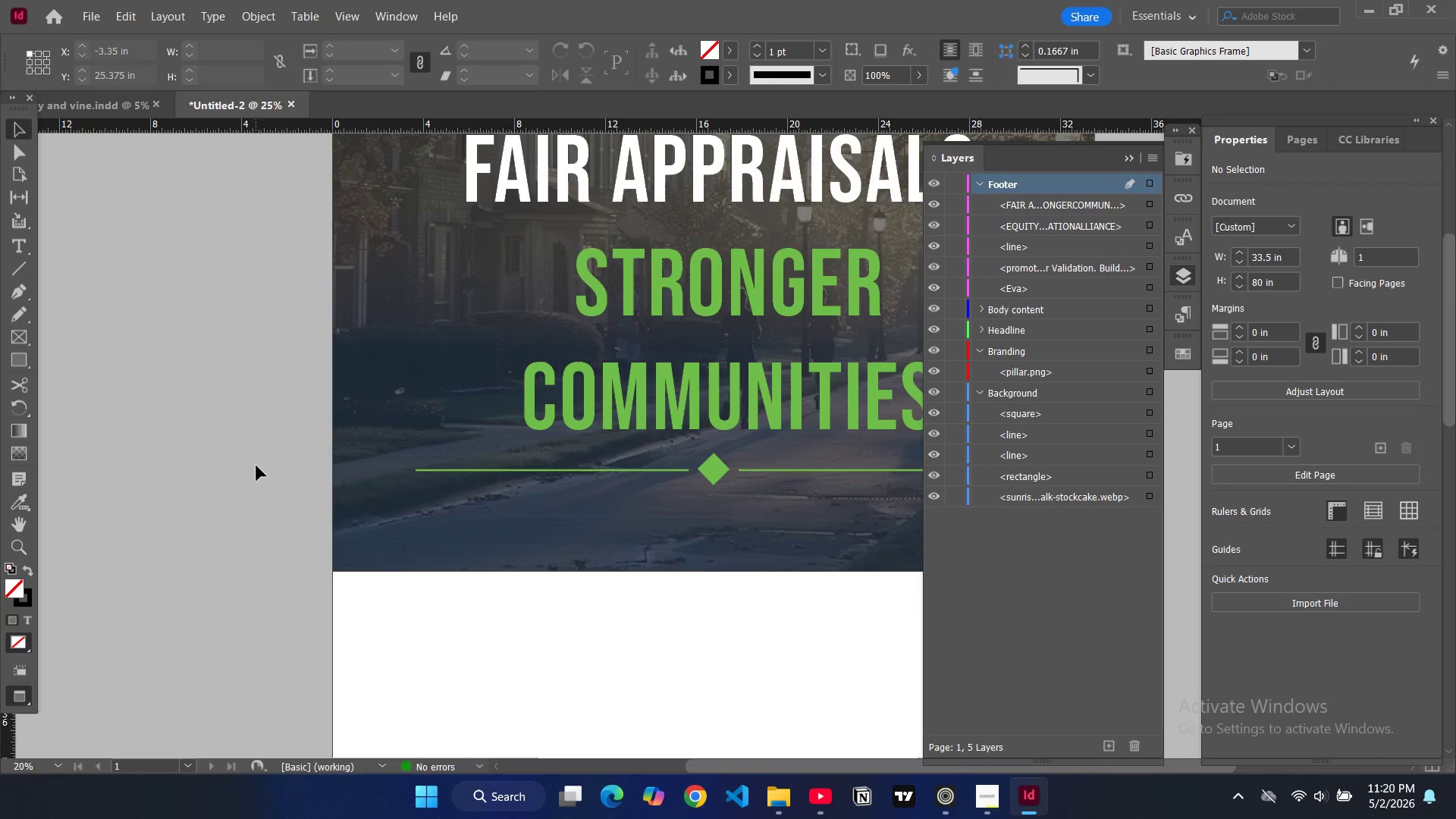 
scroll: coordinate [256, 466], scroll_direction: down, amount: 7.0
 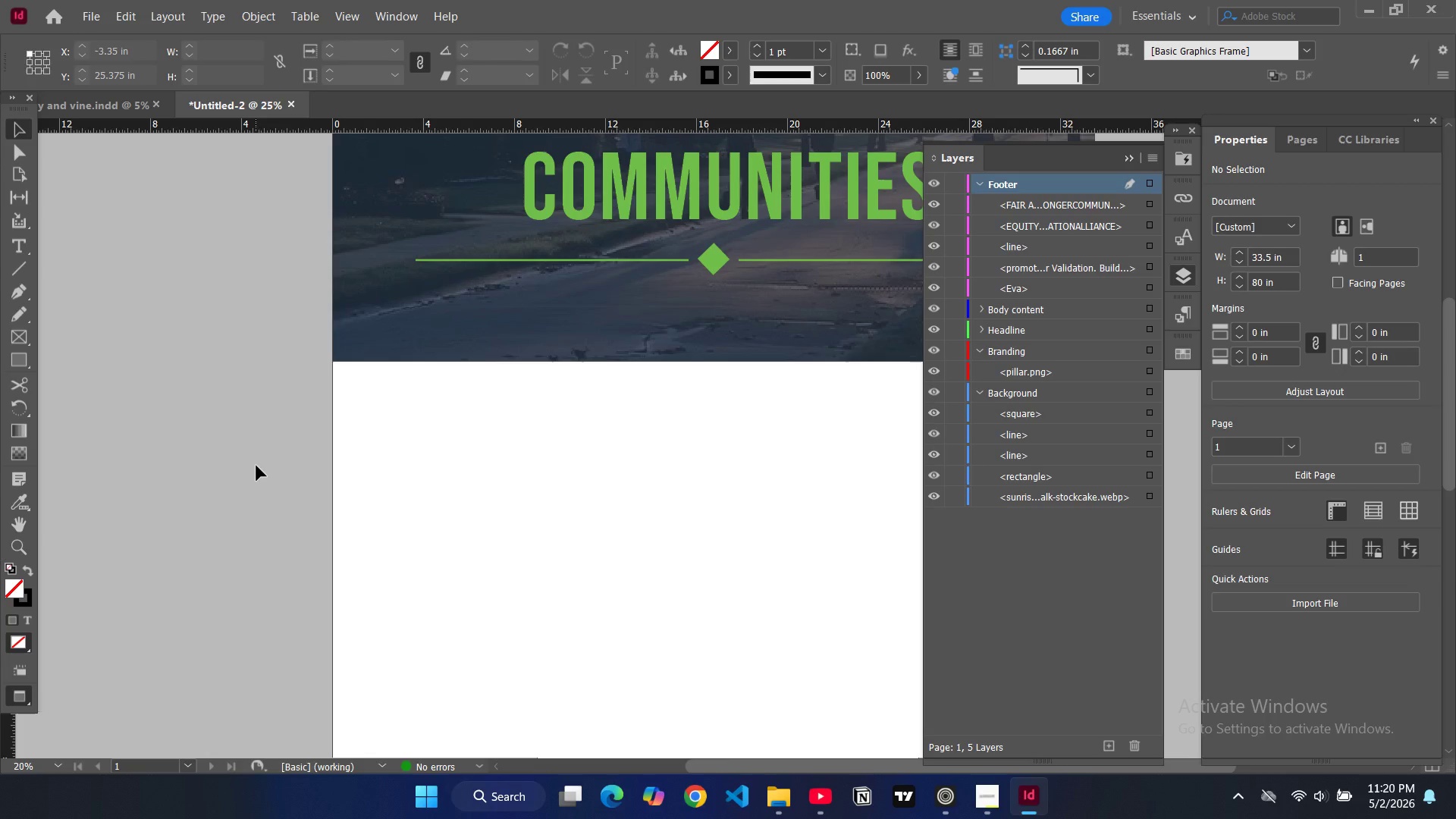 
key(Control+Minus)
 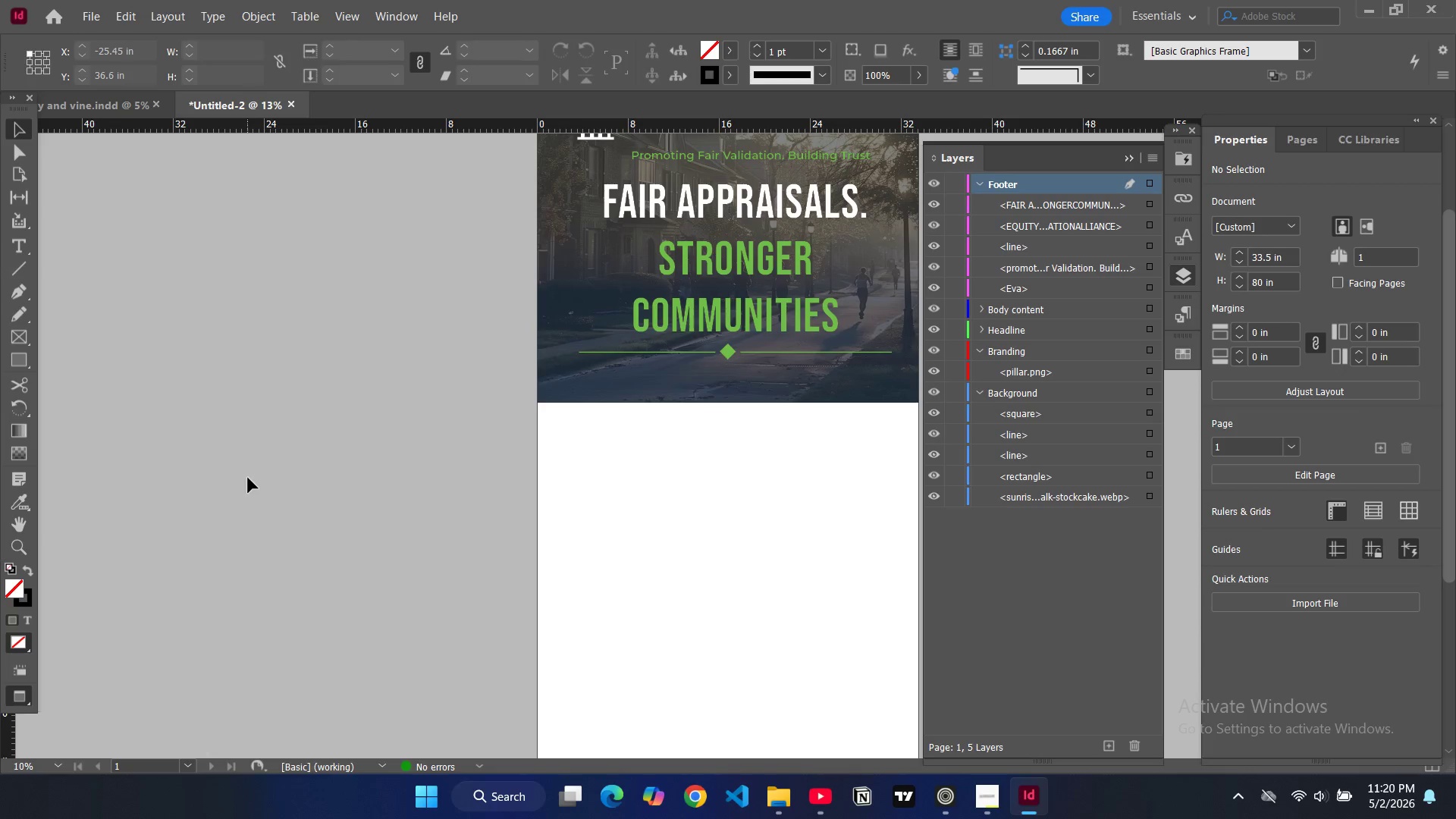 
key(Control+Minus)
 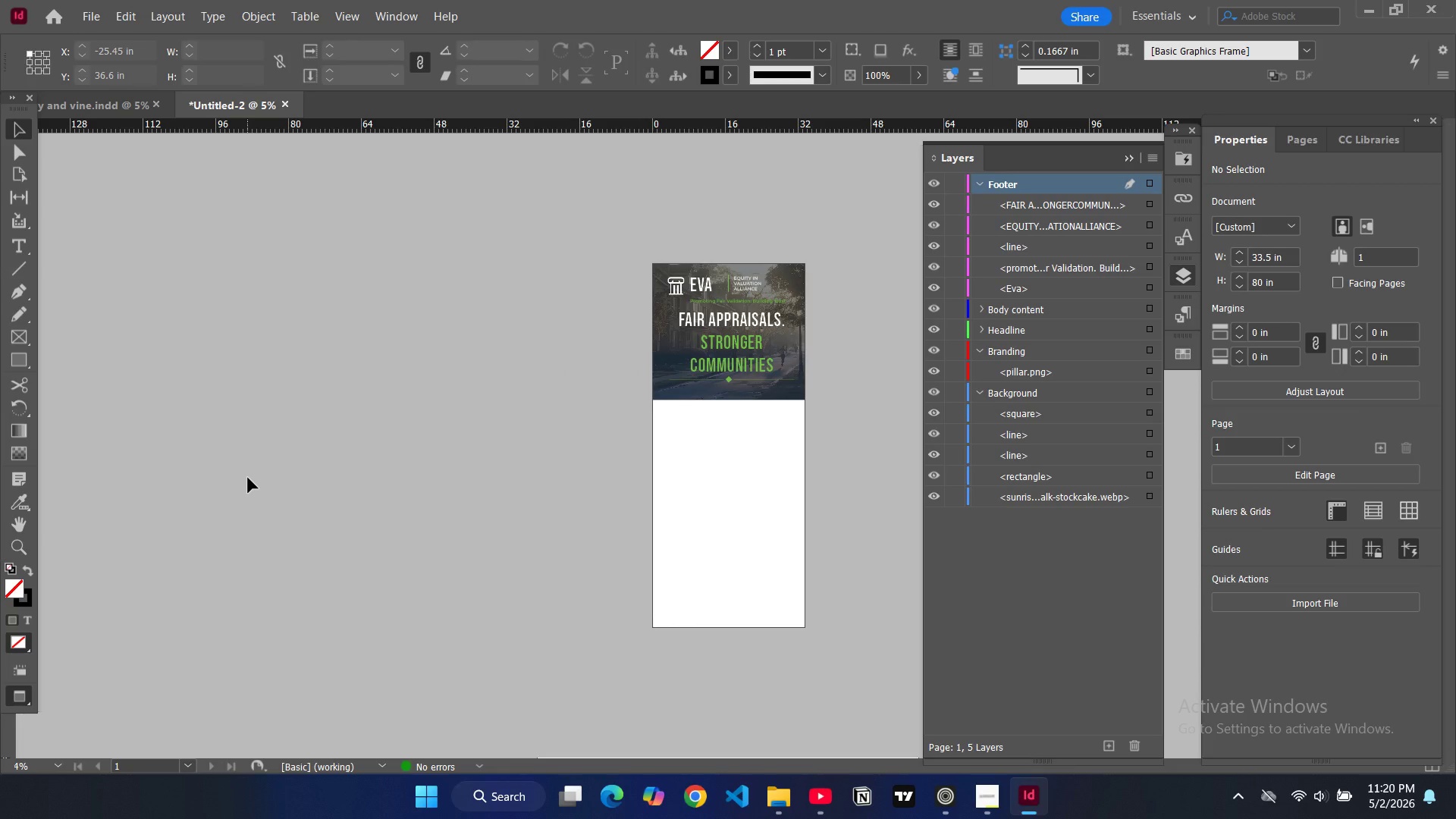 
key(Control+Equal)
 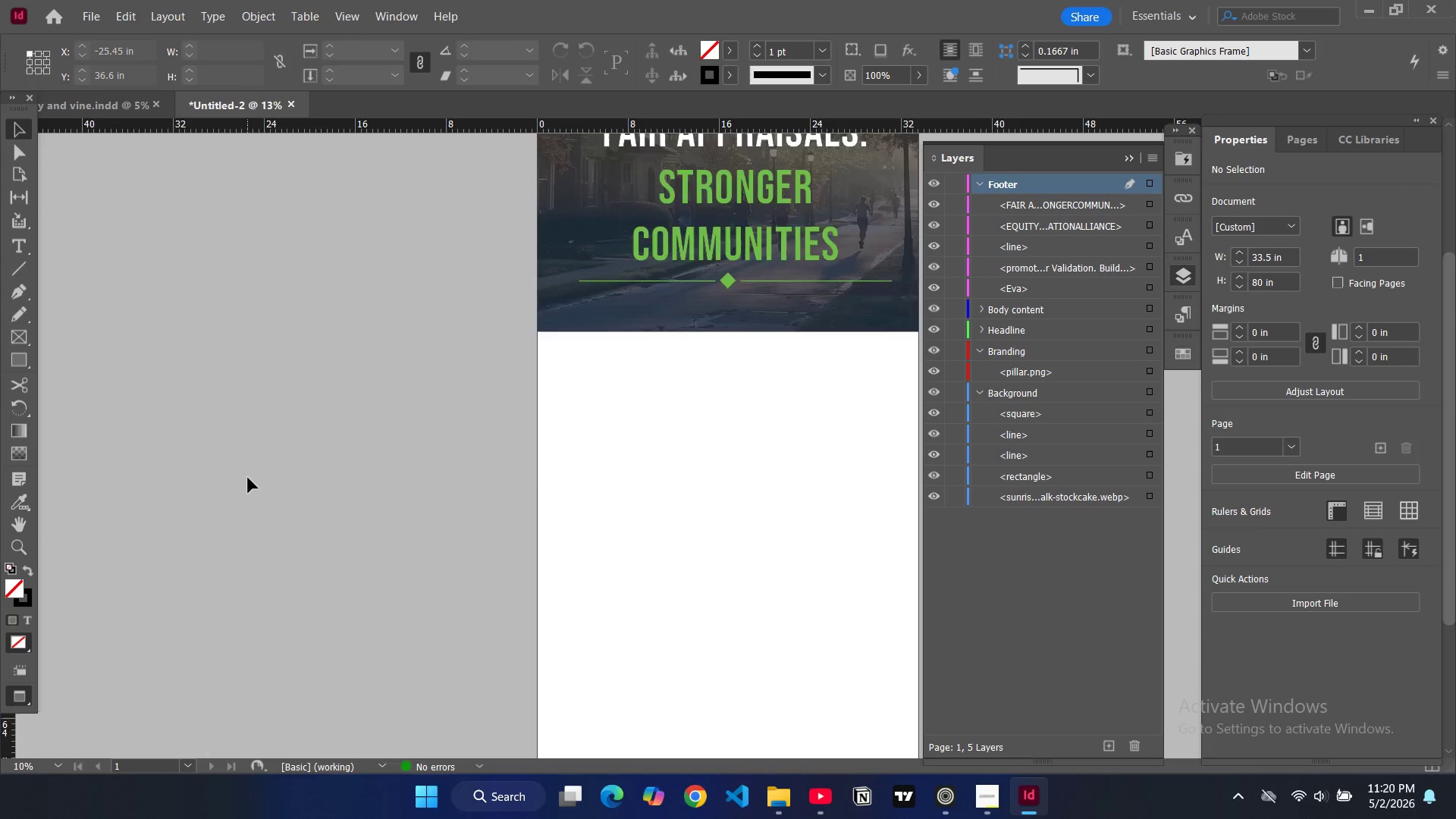 
scroll: coordinate [248, 478], scroll_direction: up, amount: 5.0
 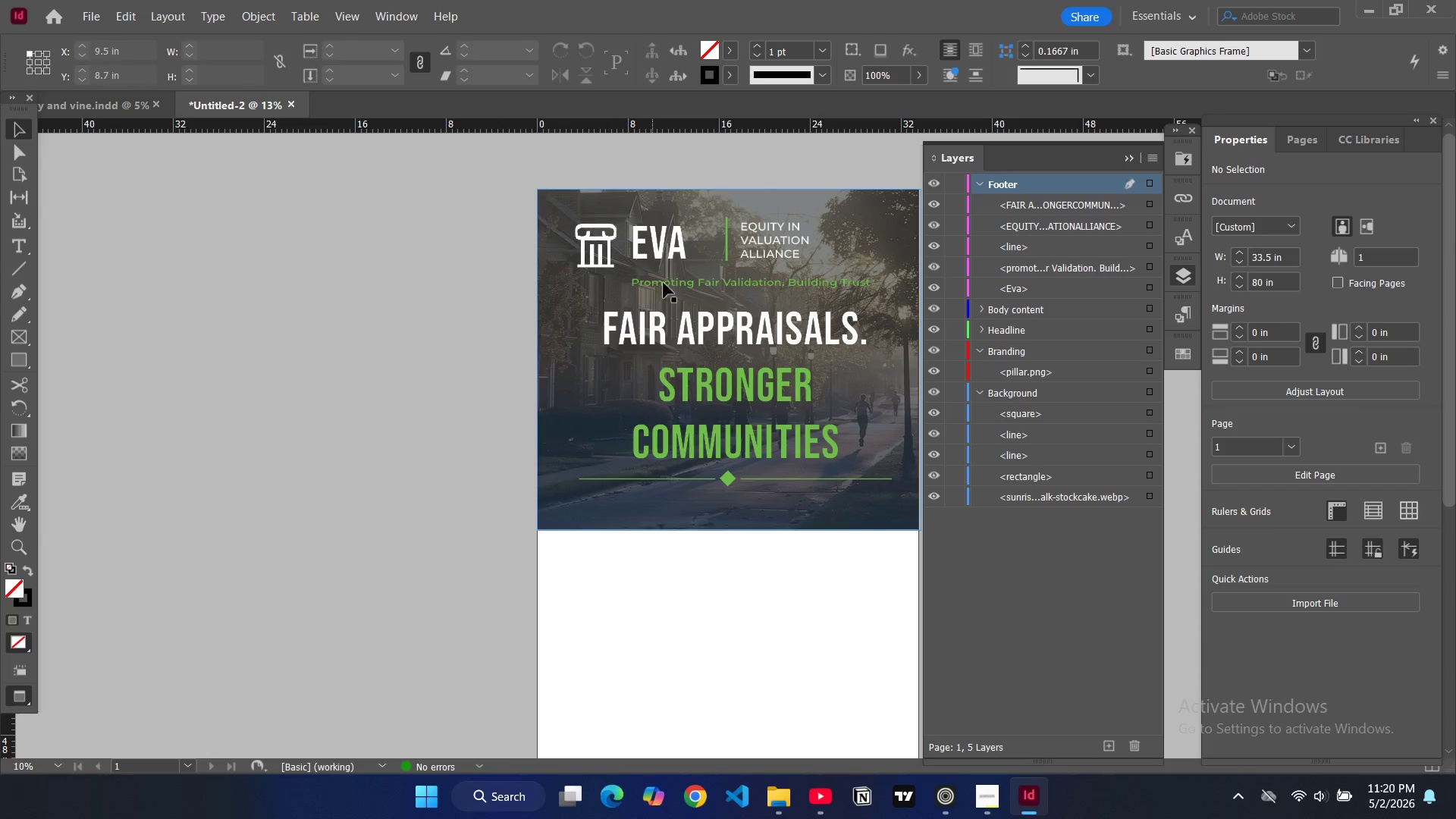 
left_click([681, 275])
 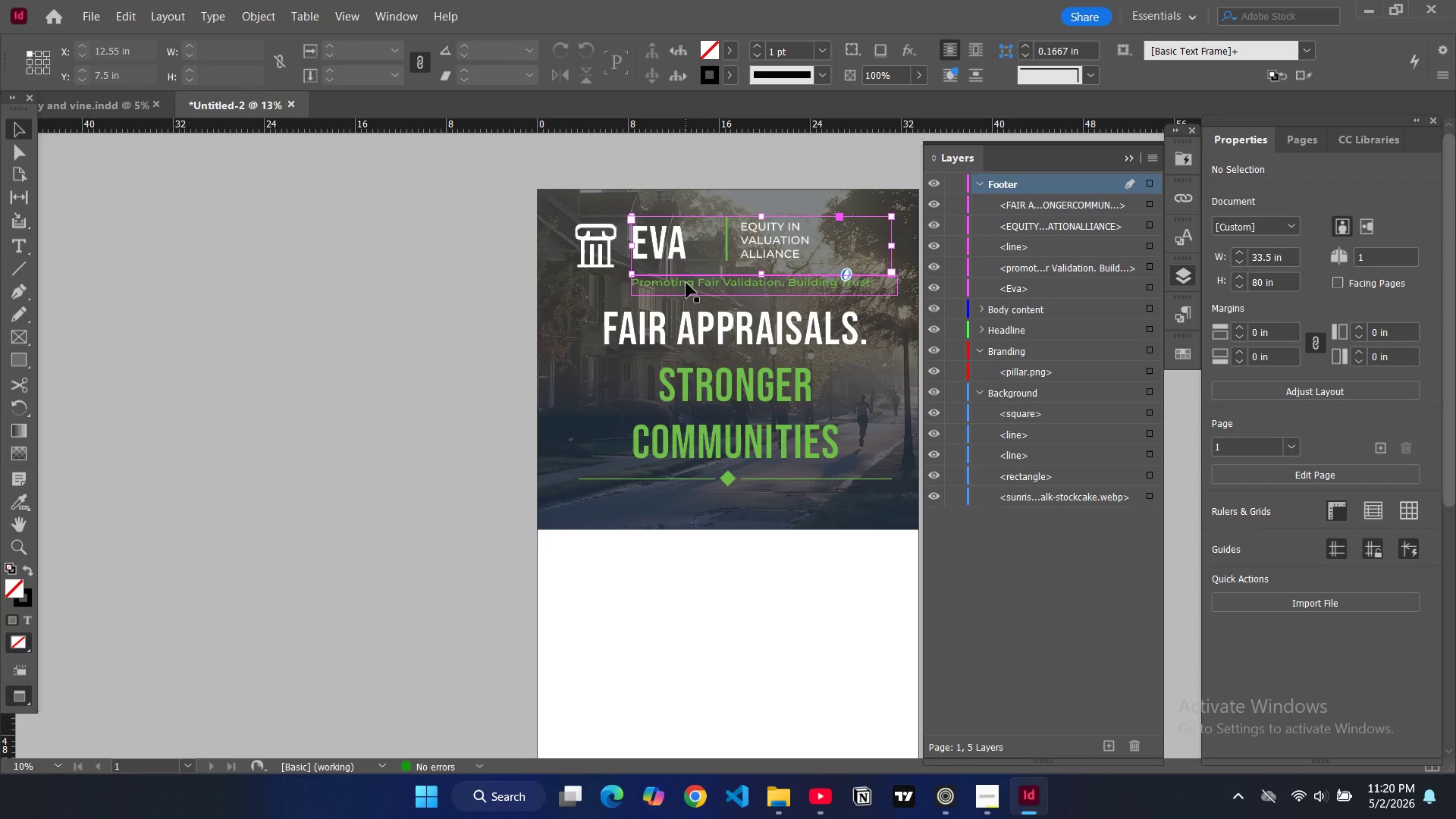 
left_click([686, 285])
 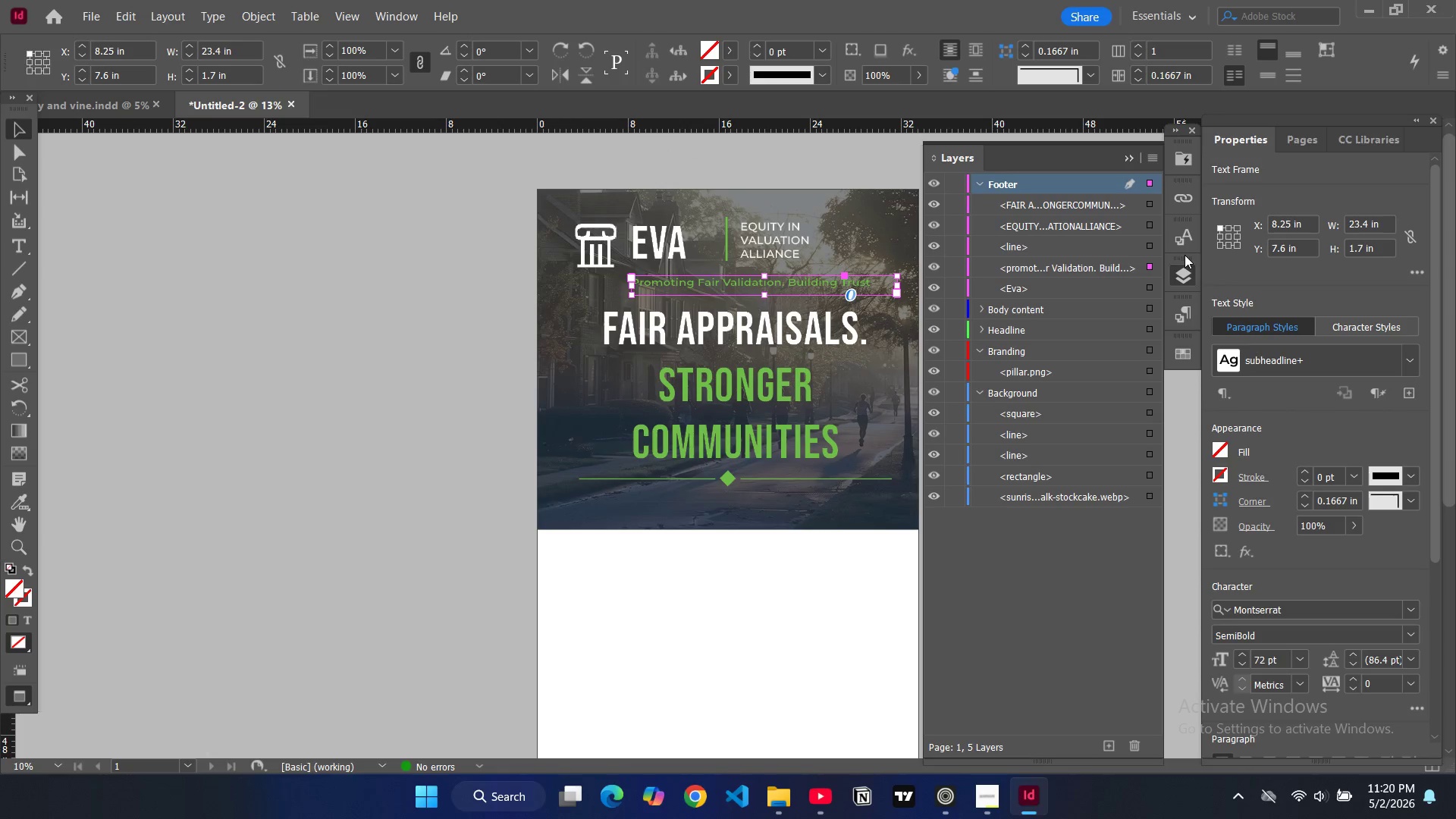 
mouse_move([1045, 194])
 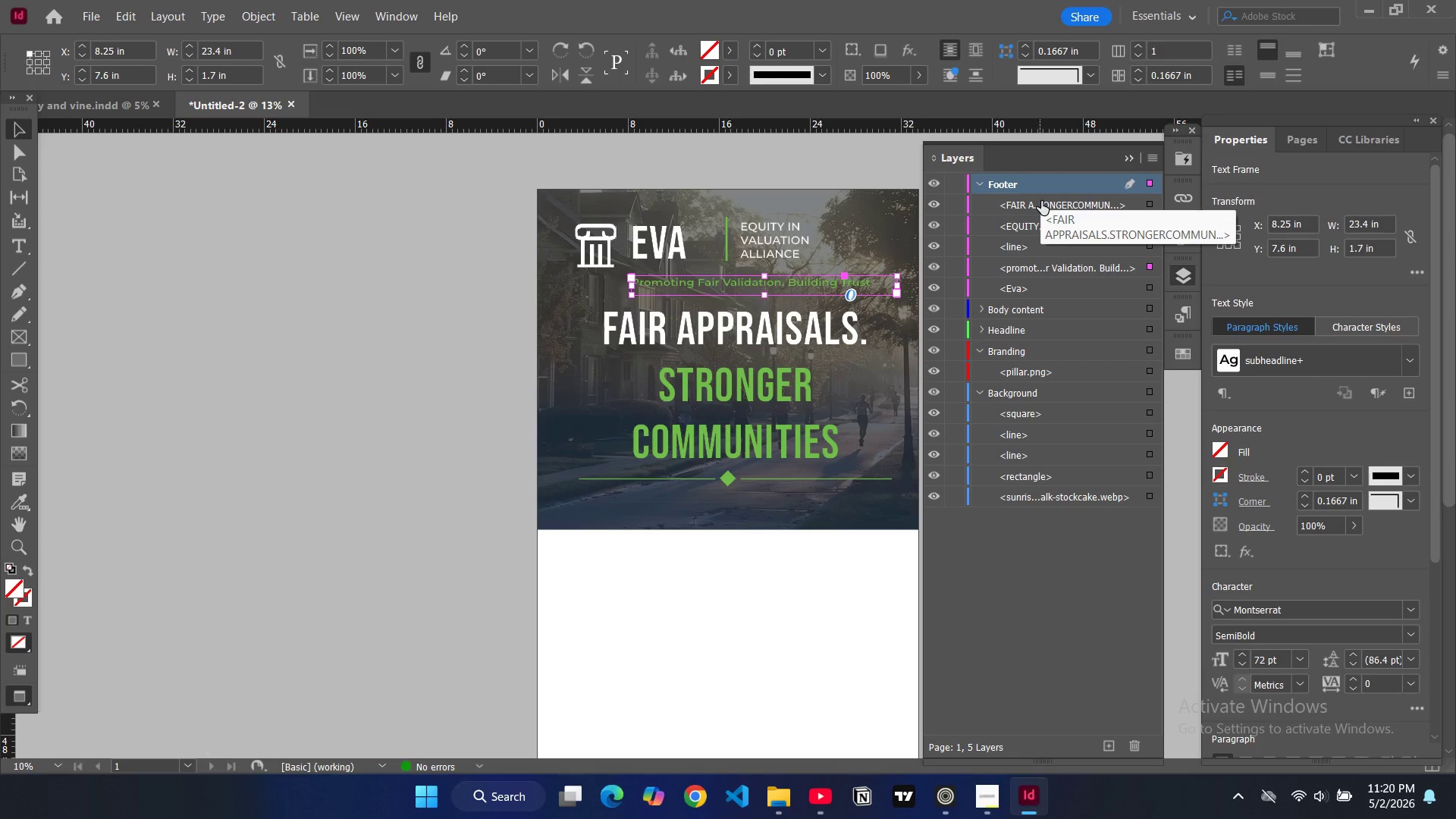 
left_click_drag(start_coordinate=[1041, 202], to_coordinate=[1056, 316])
 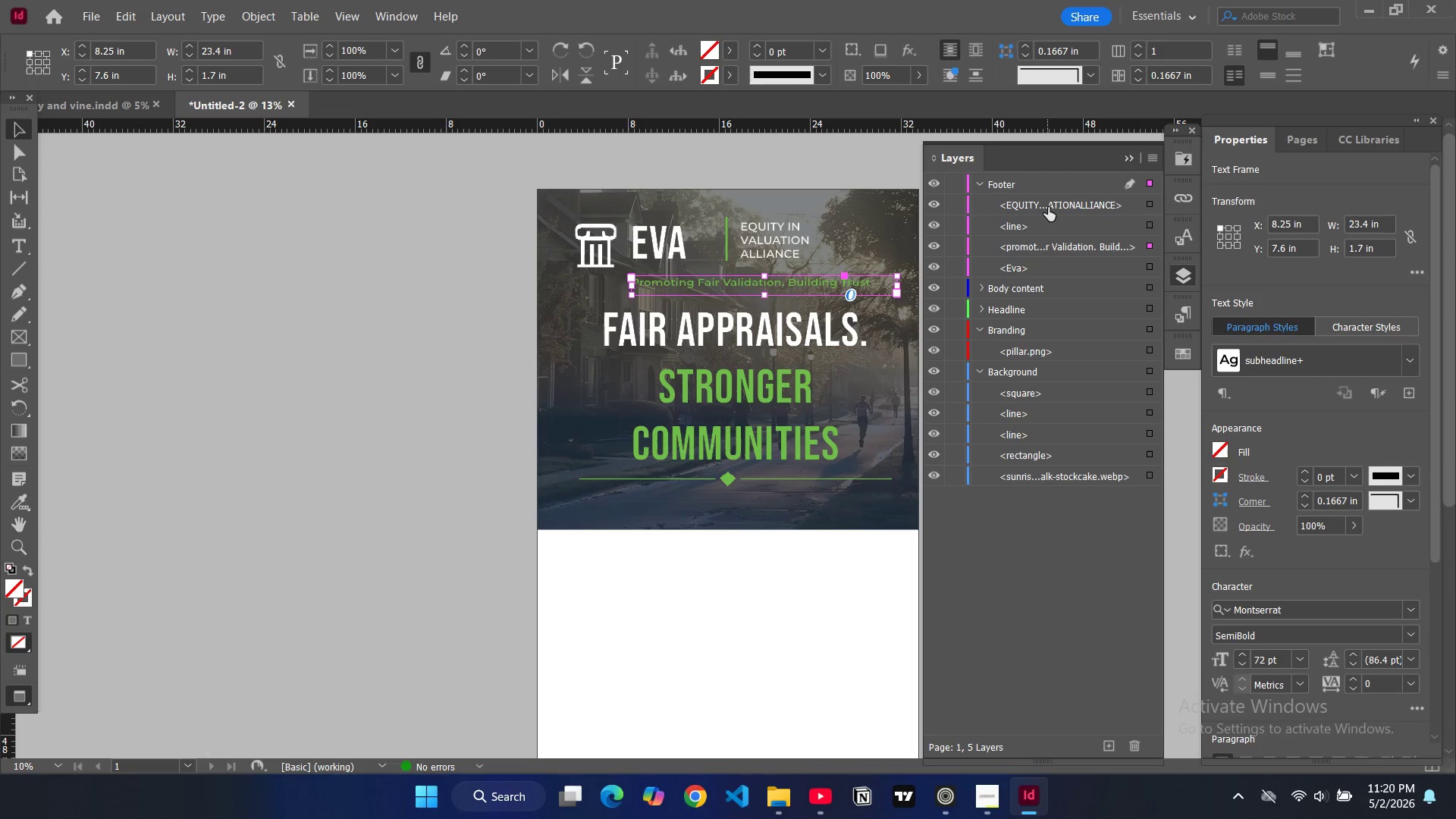 
left_click_drag(start_coordinate=[1048, 206], to_coordinate=[1050, 293])
 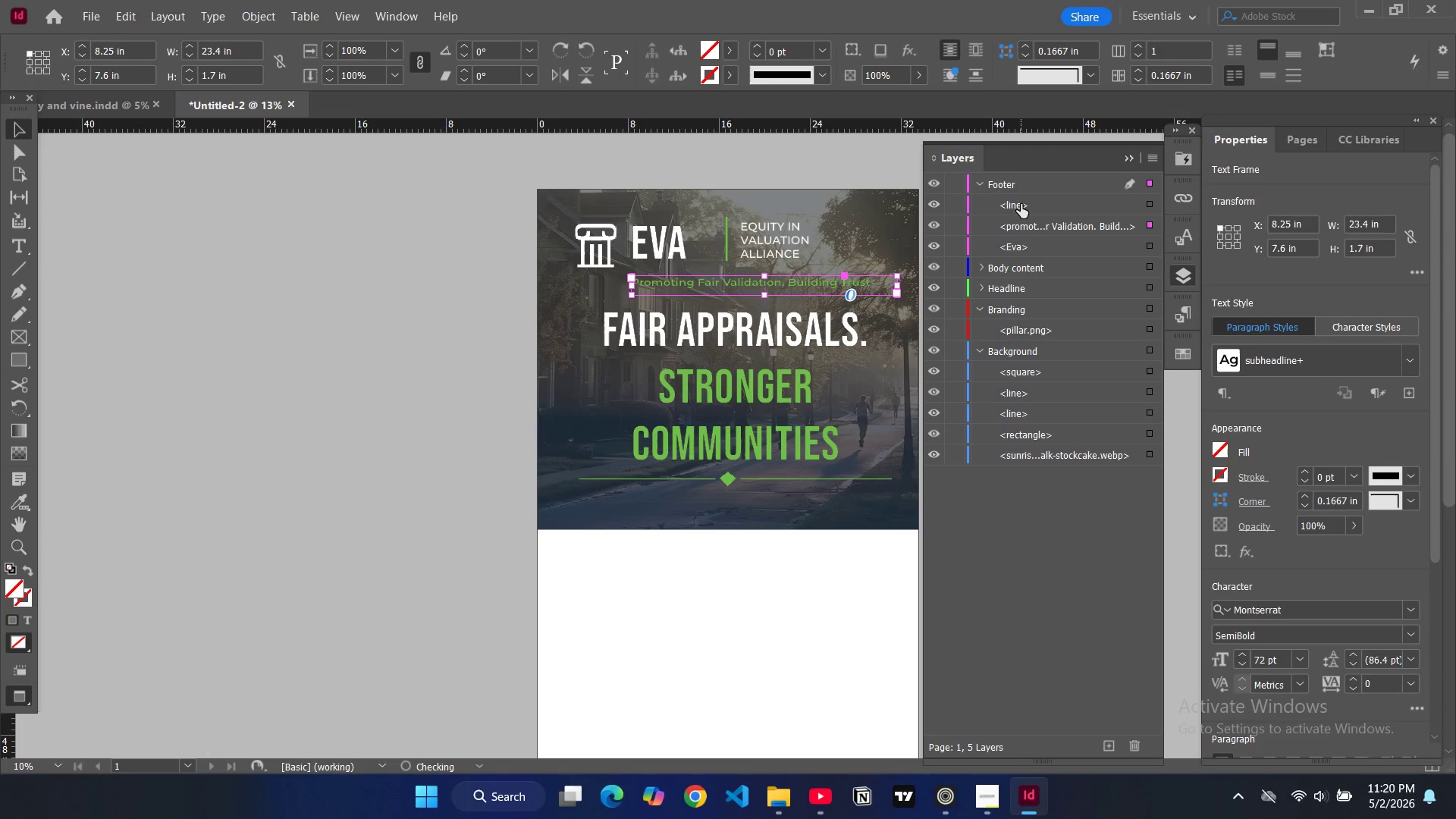 
left_click_drag(start_coordinate=[1021, 204], to_coordinate=[1050, 340])
 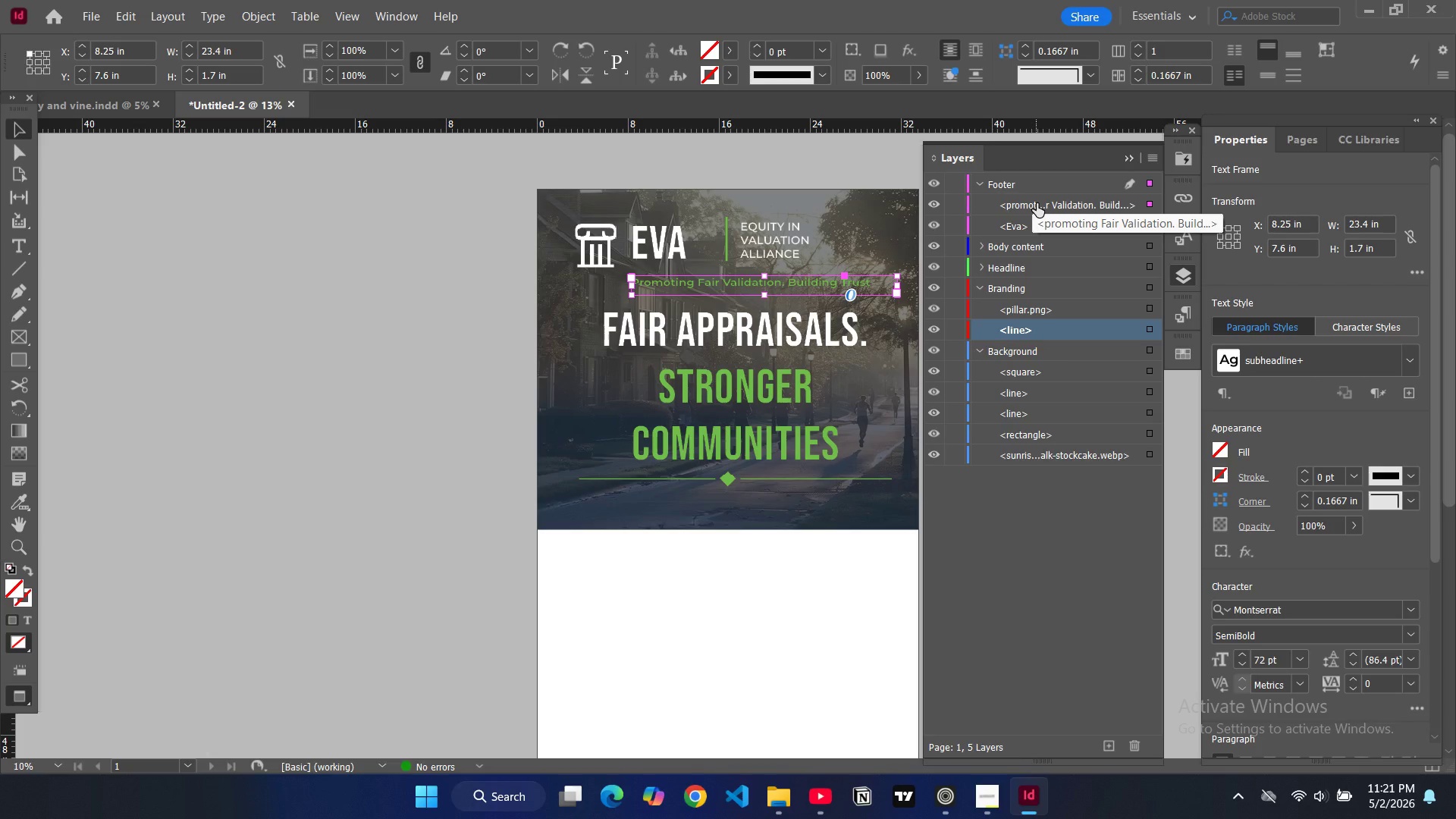 
left_click_drag(start_coordinate=[1037, 203], to_coordinate=[1034, 252])
 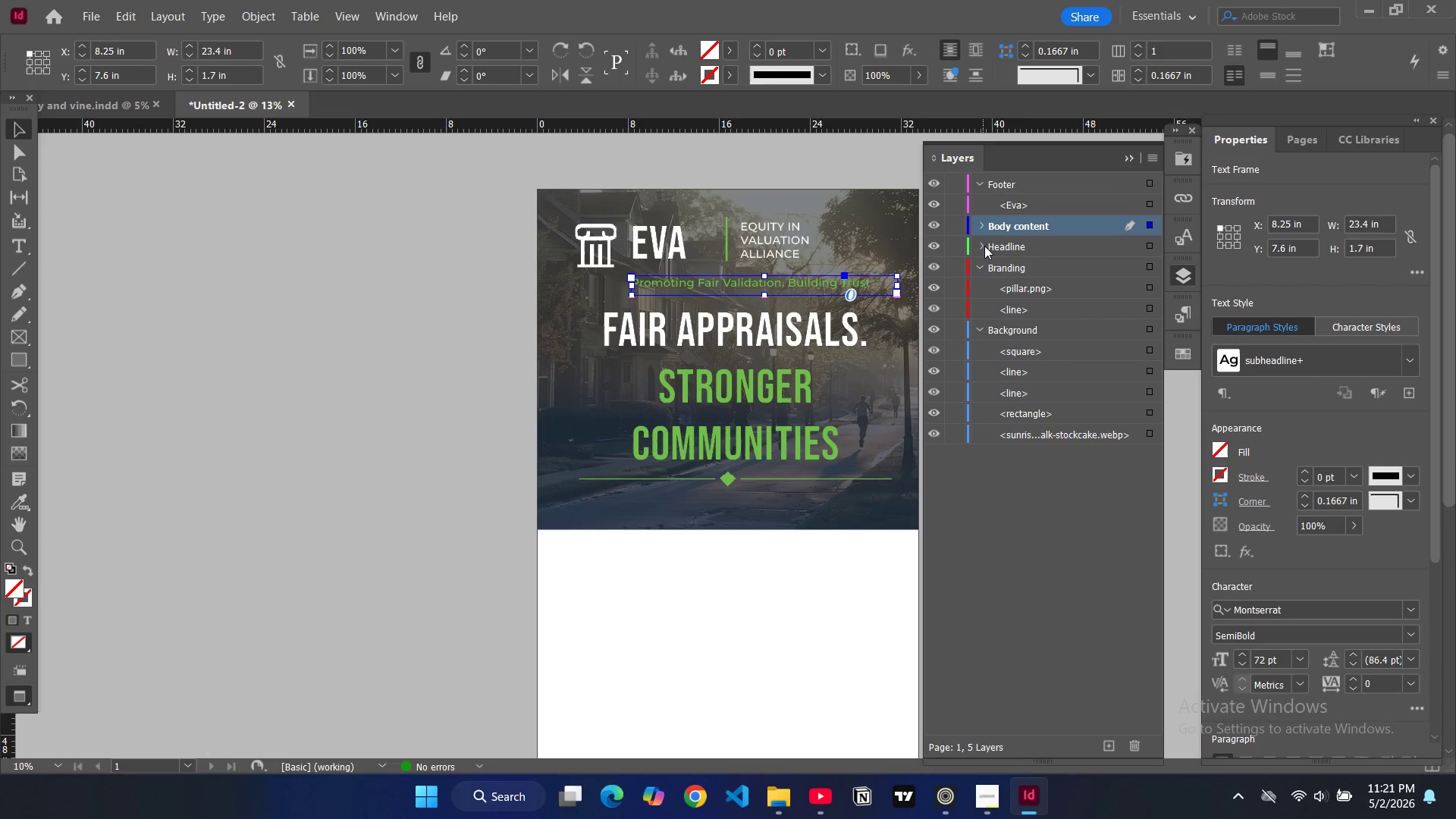 
left_click([978, 246])
 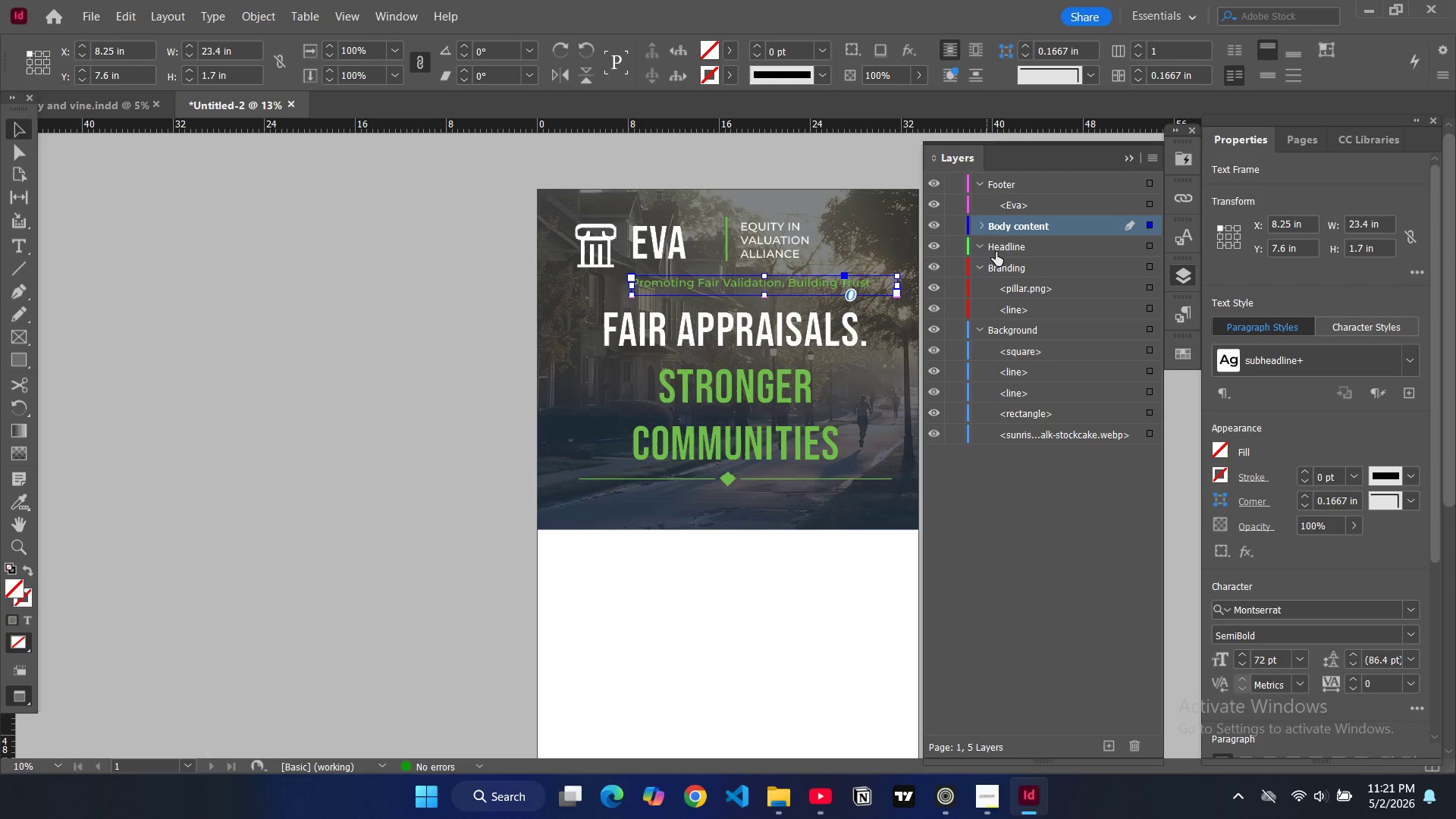 
left_click([982, 221])
 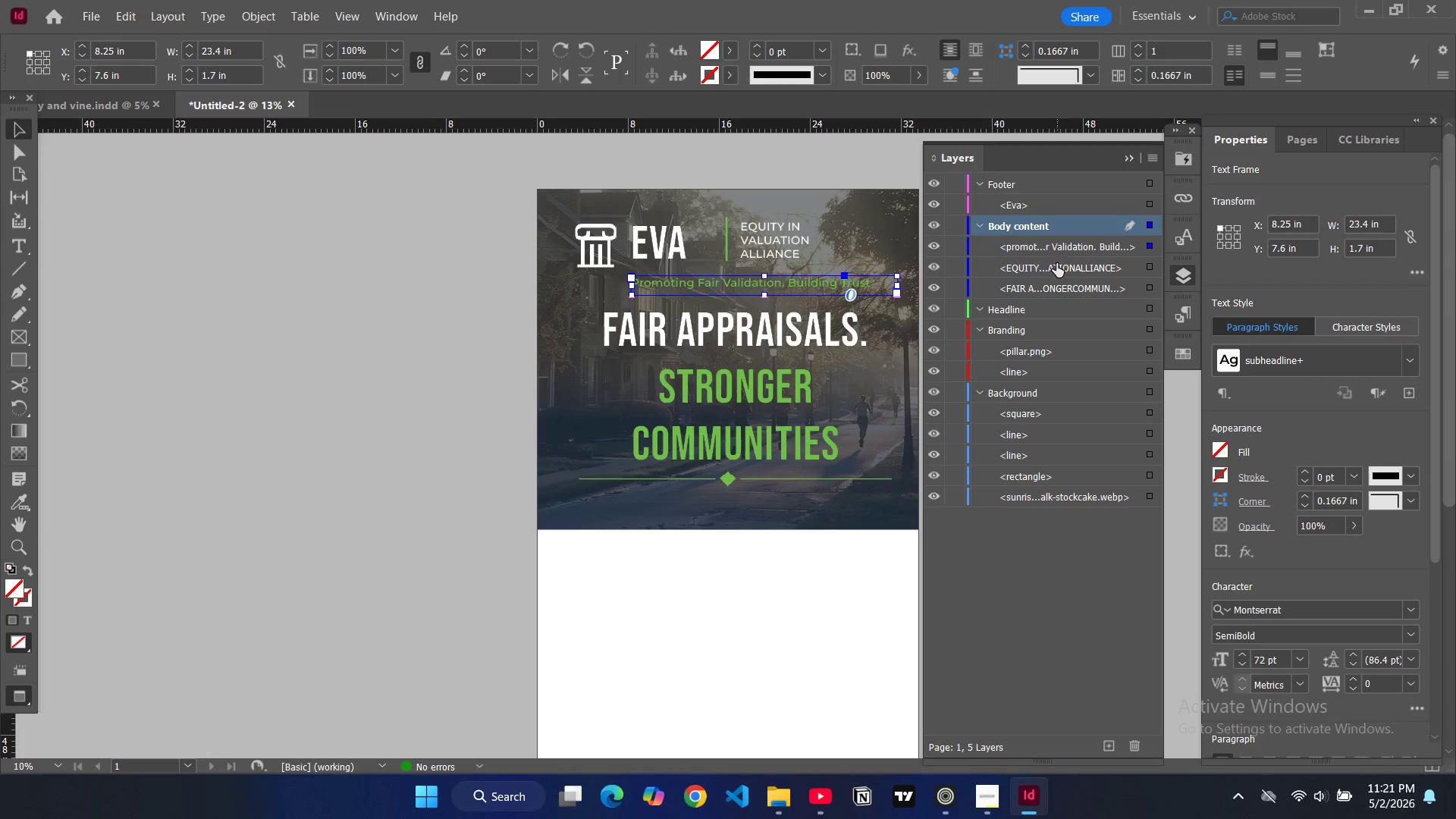 
left_click_drag(start_coordinate=[1056, 263], to_coordinate=[1043, 318])
 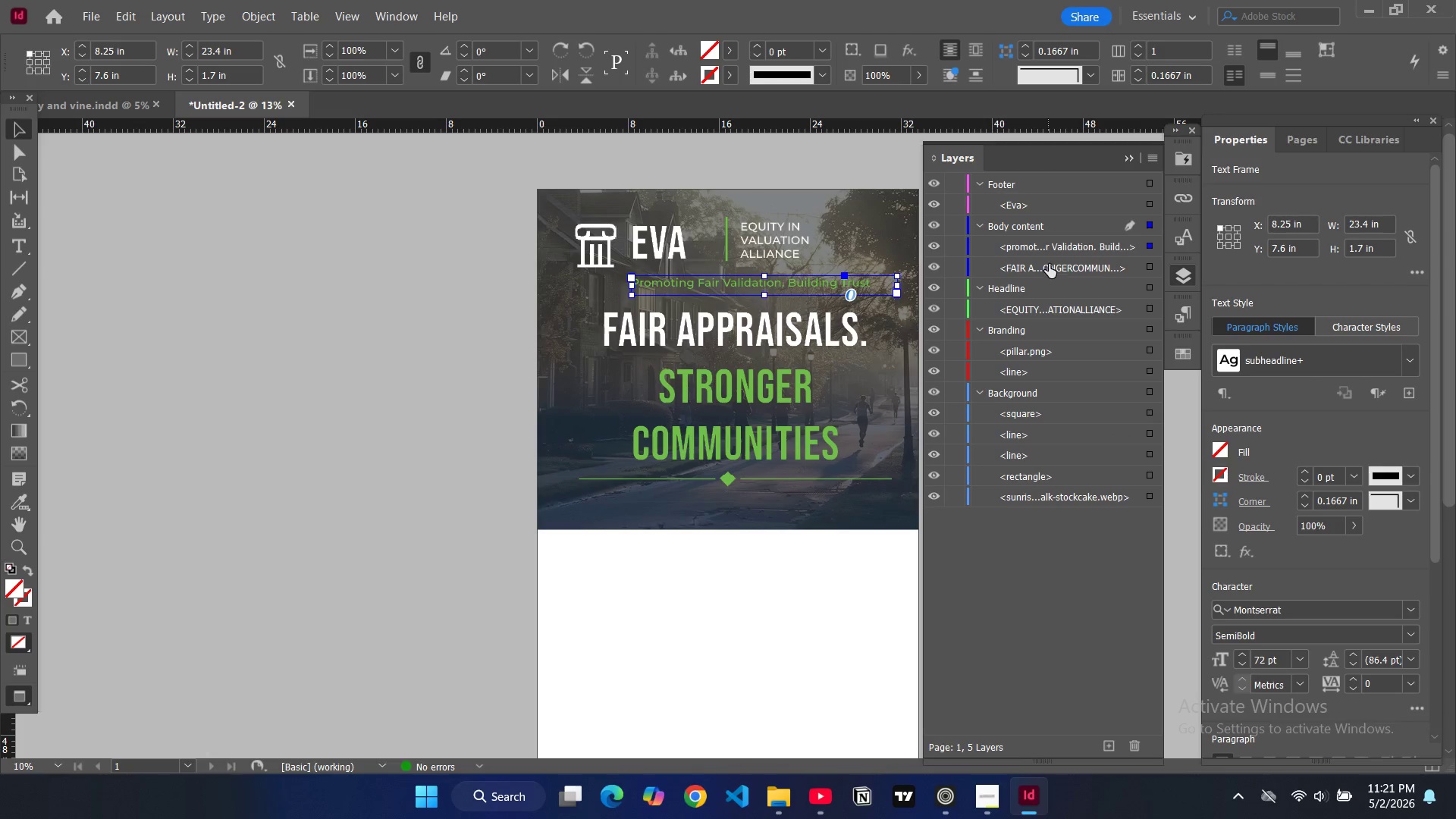 
left_click_drag(start_coordinate=[1049, 264], to_coordinate=[1043, 320])
 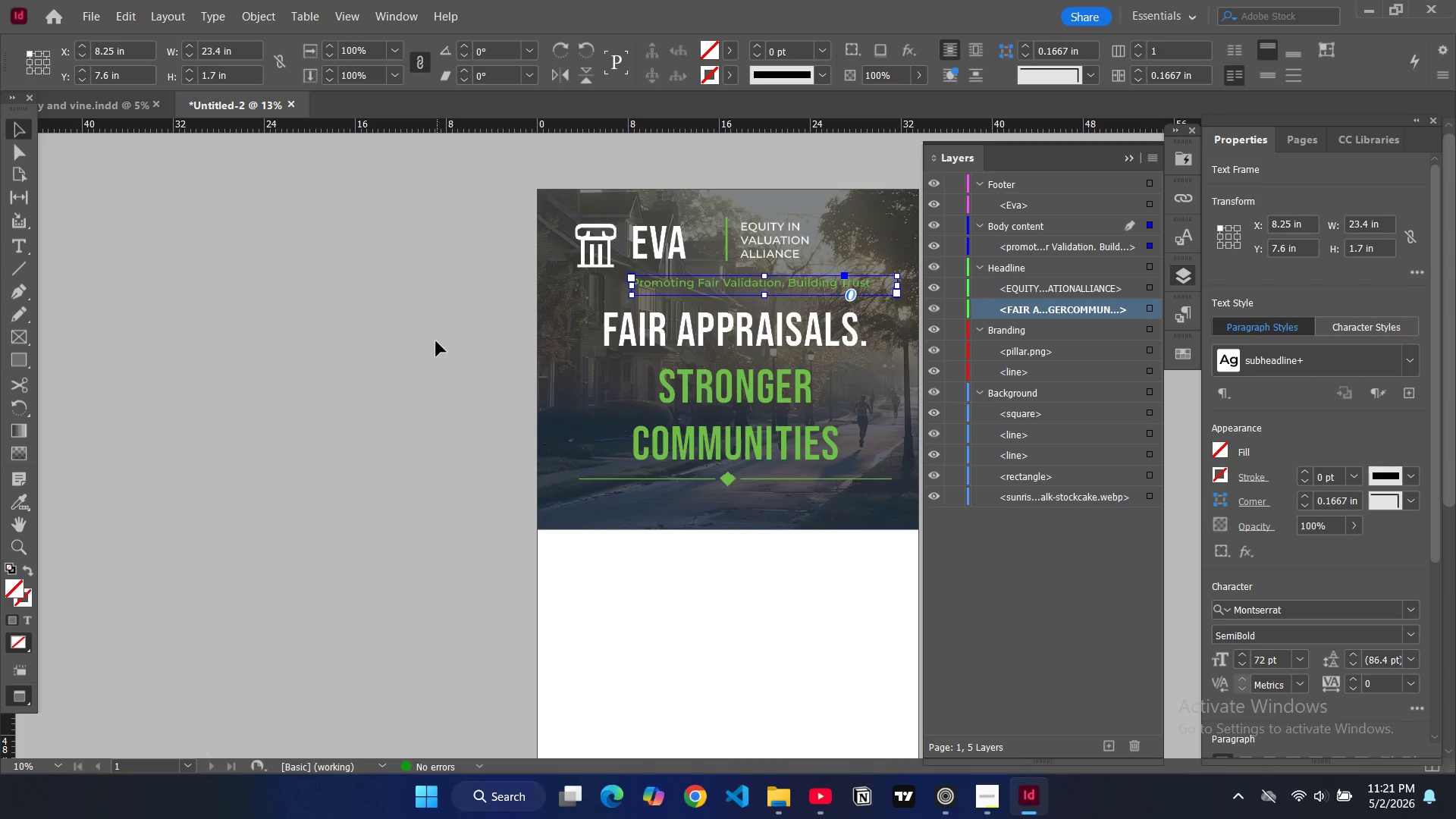 
left_click([417, 337])
 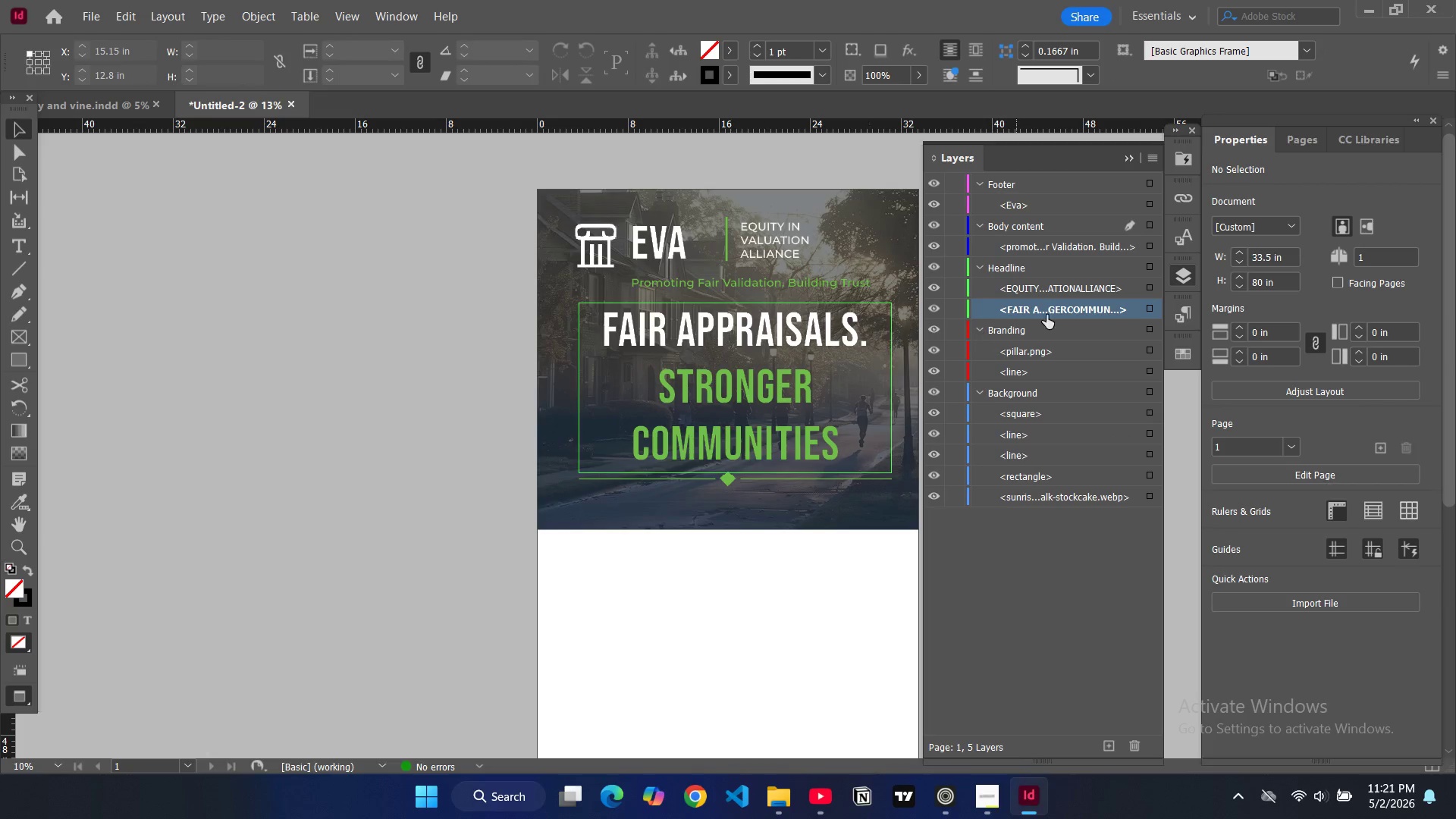 
left_click([1060, 251])
 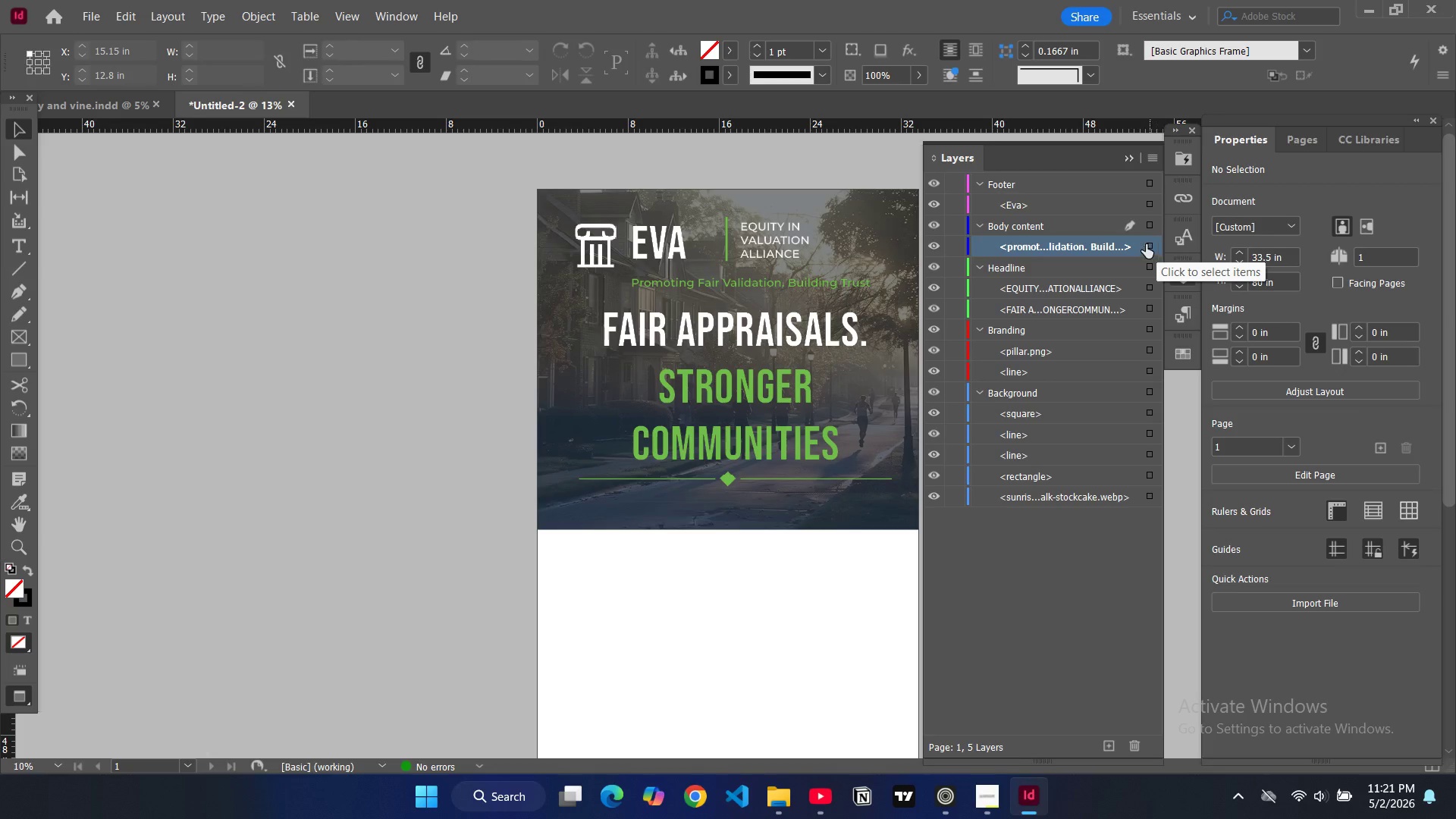 
left_click([1151, 243])
 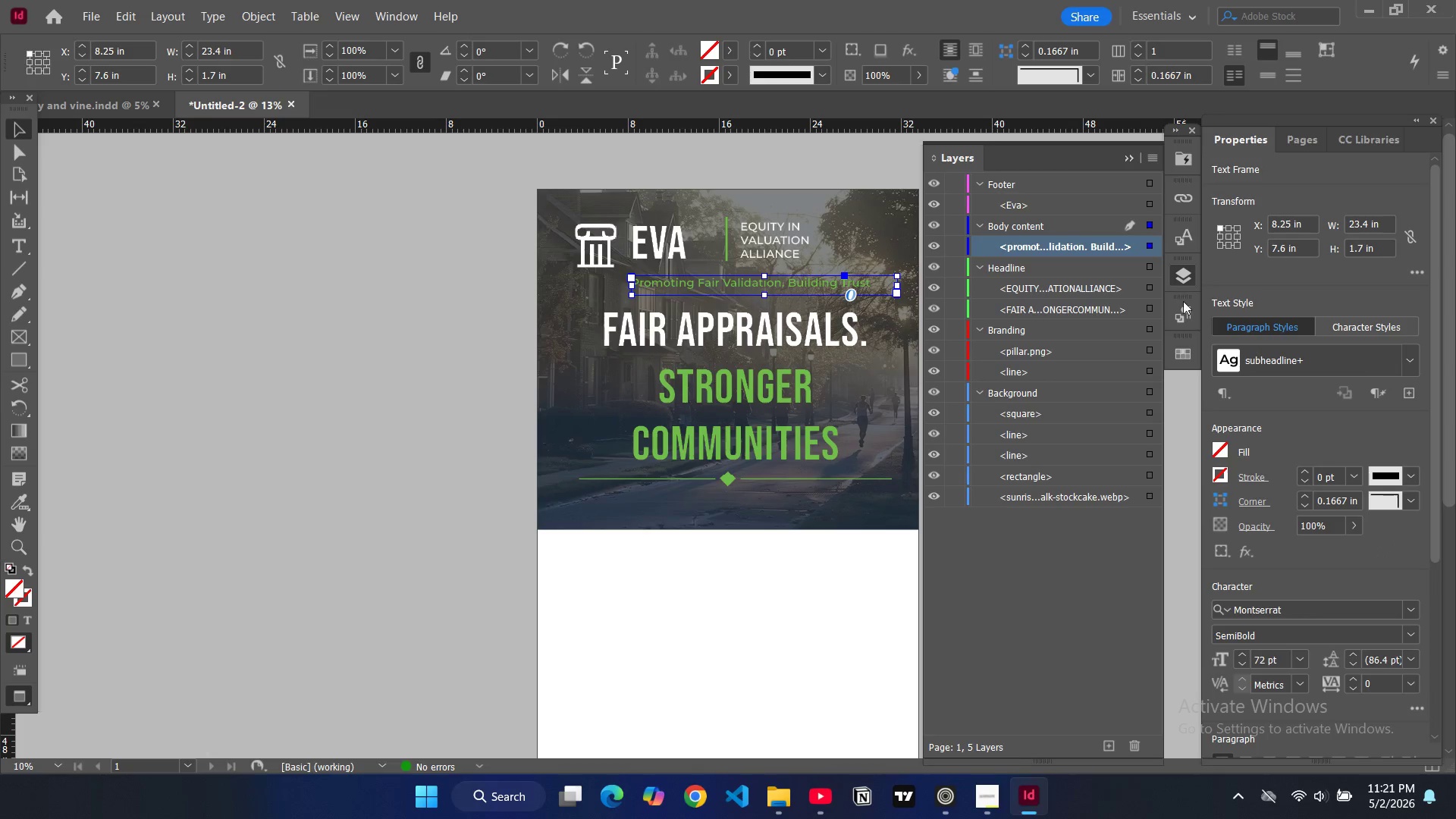 
left_click([1187, 312])
 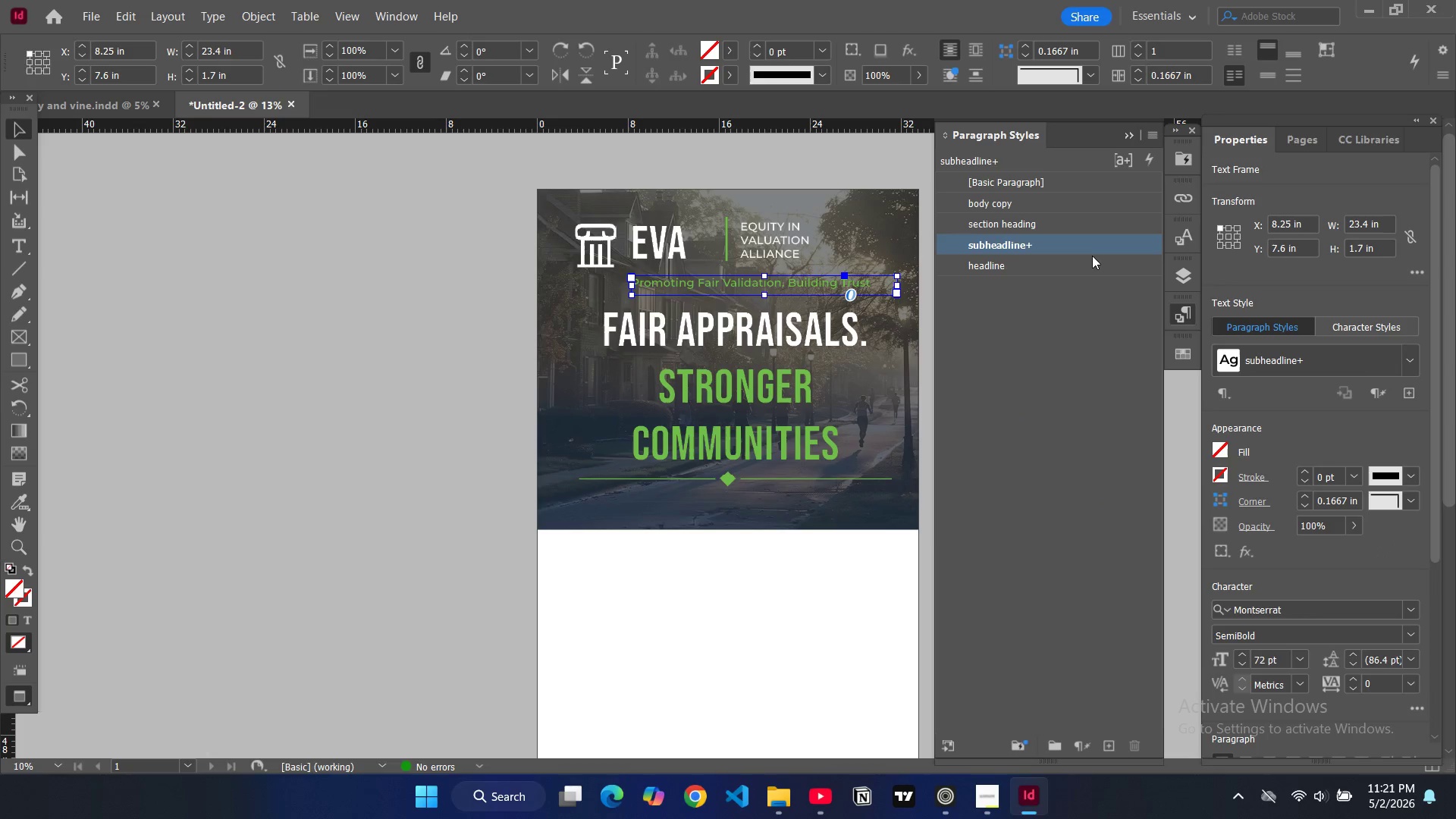 
double_click([1072, 247])
 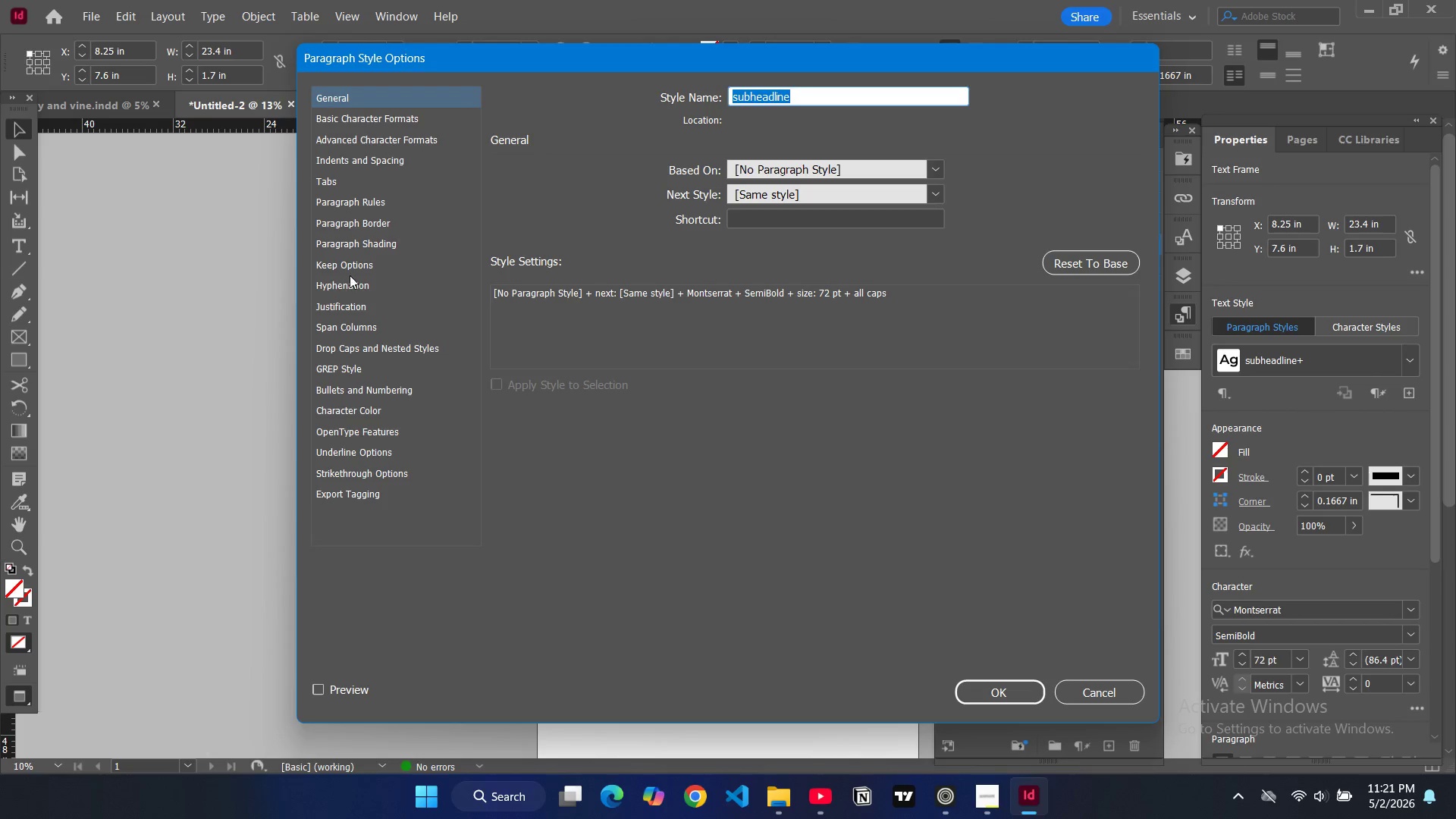 
left_click([395, 112])
 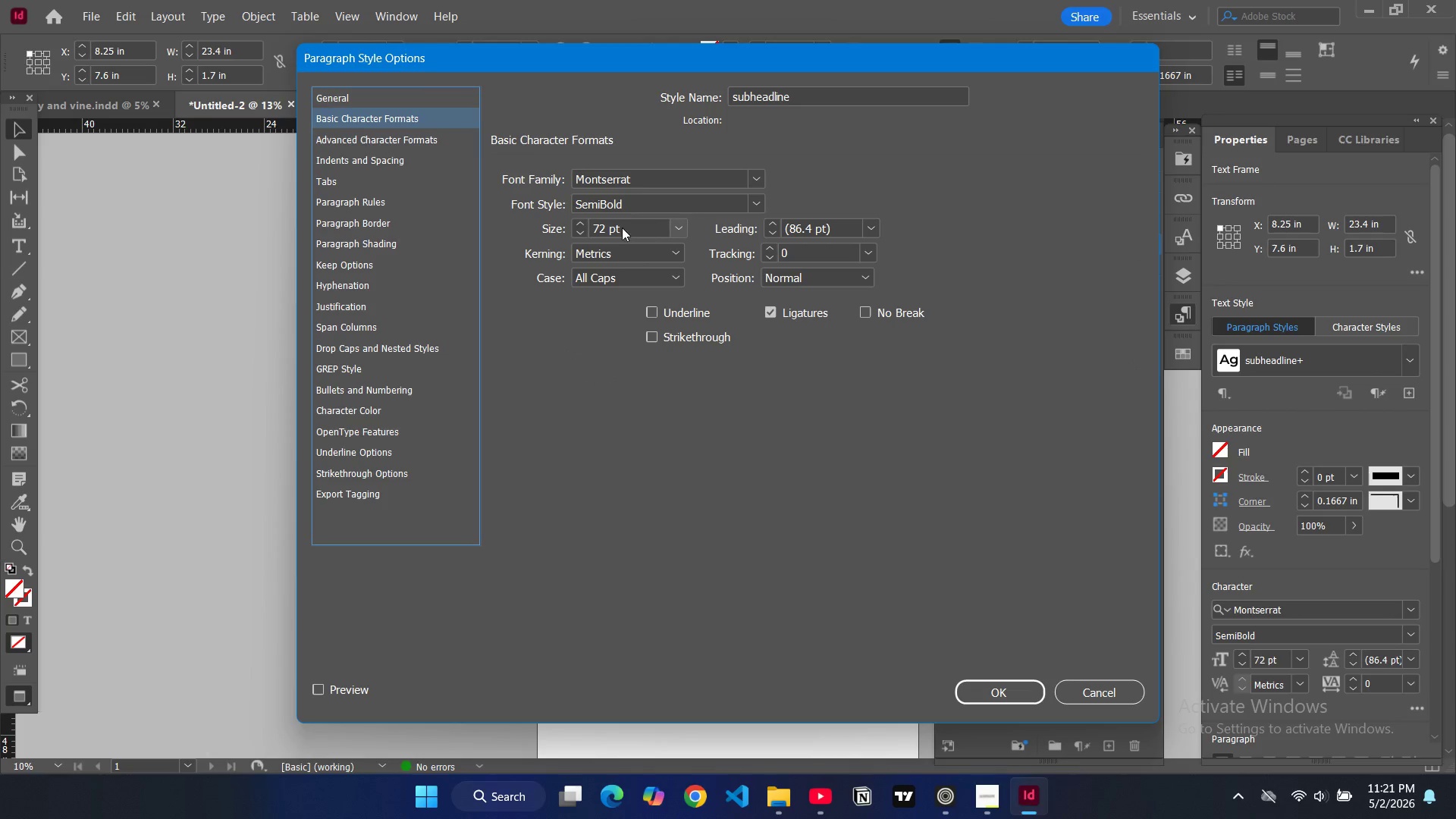 
double_click([599, 230])
 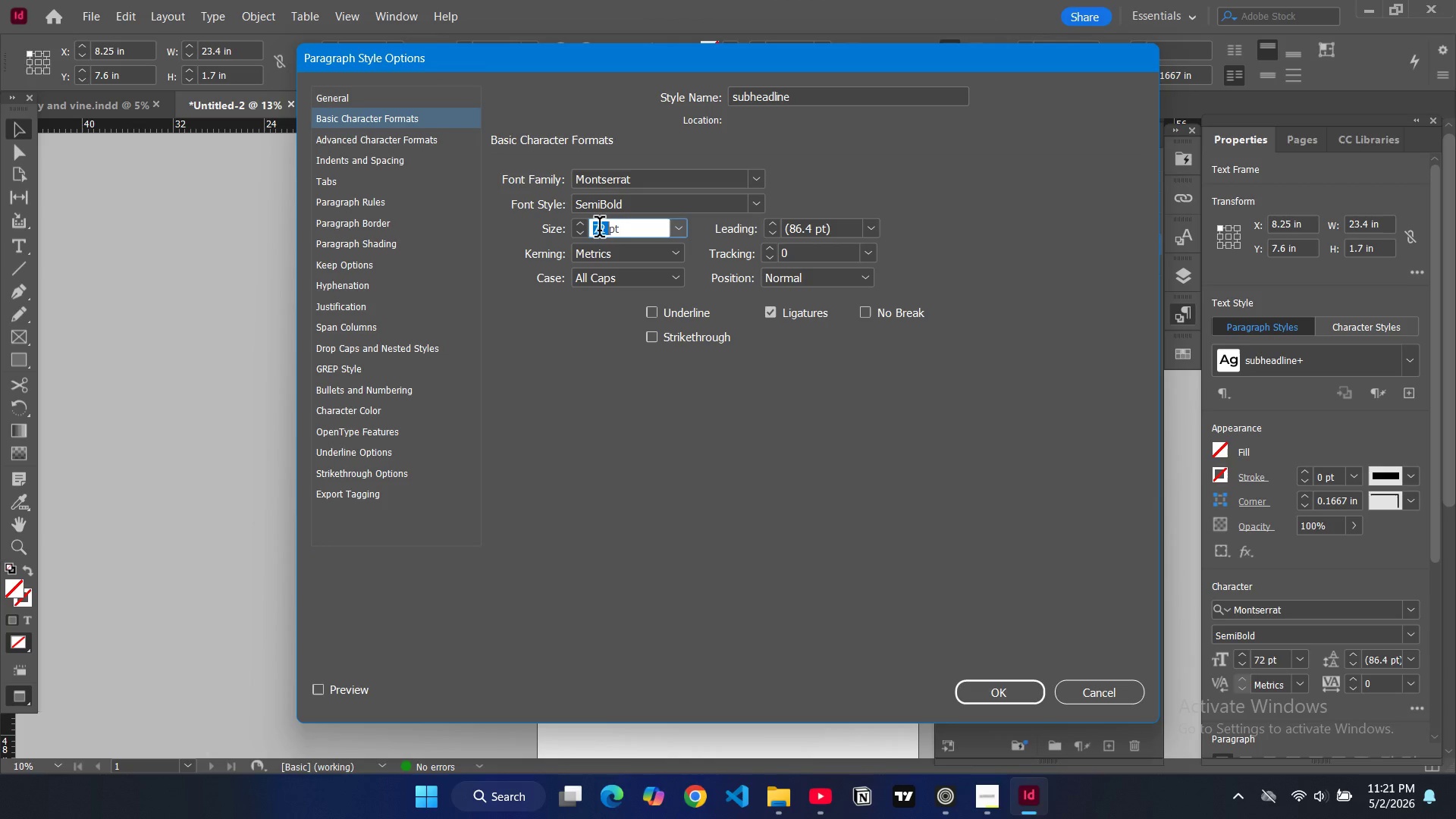 
triple_click([599, 230])
 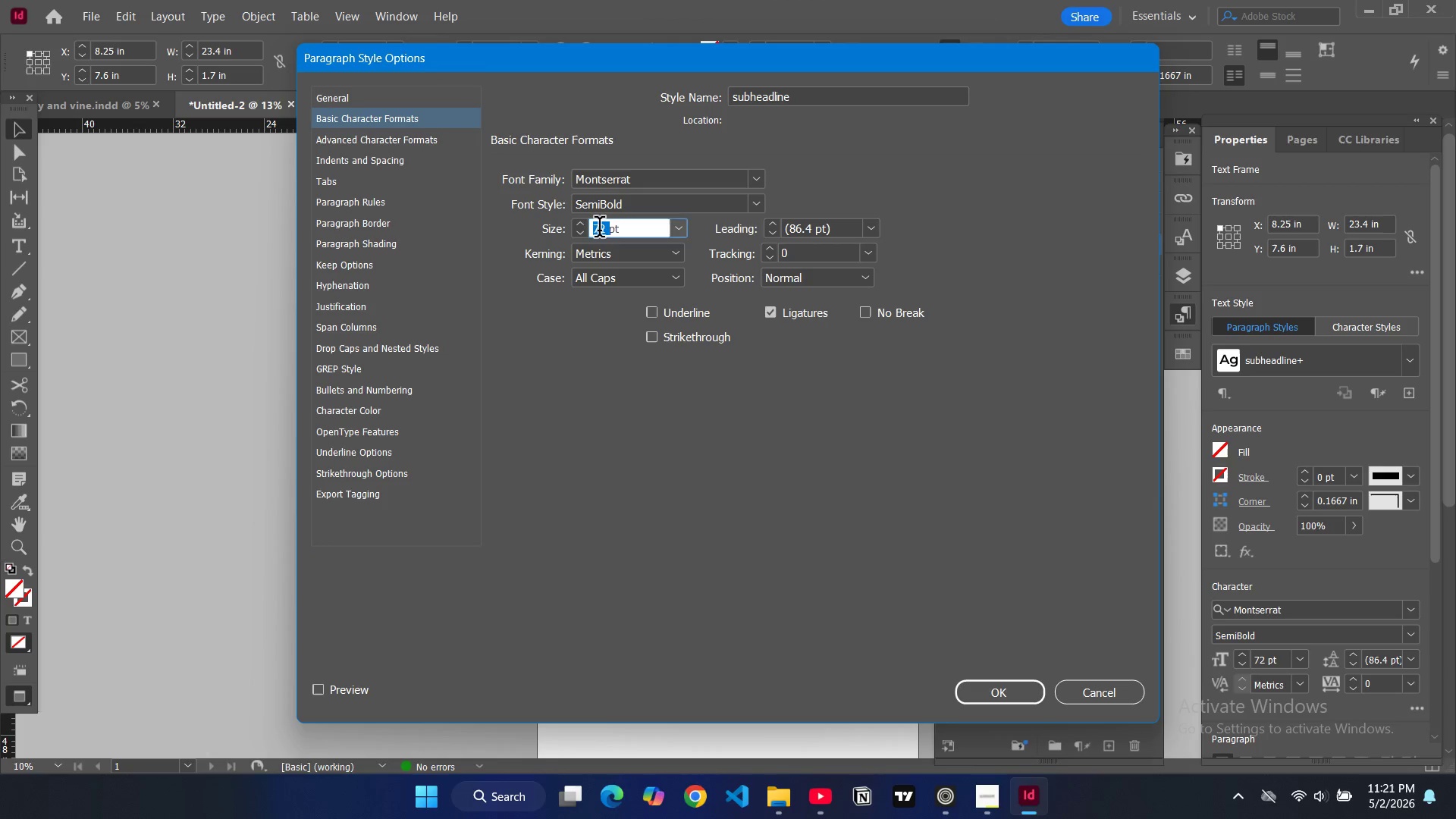 
type(90)
 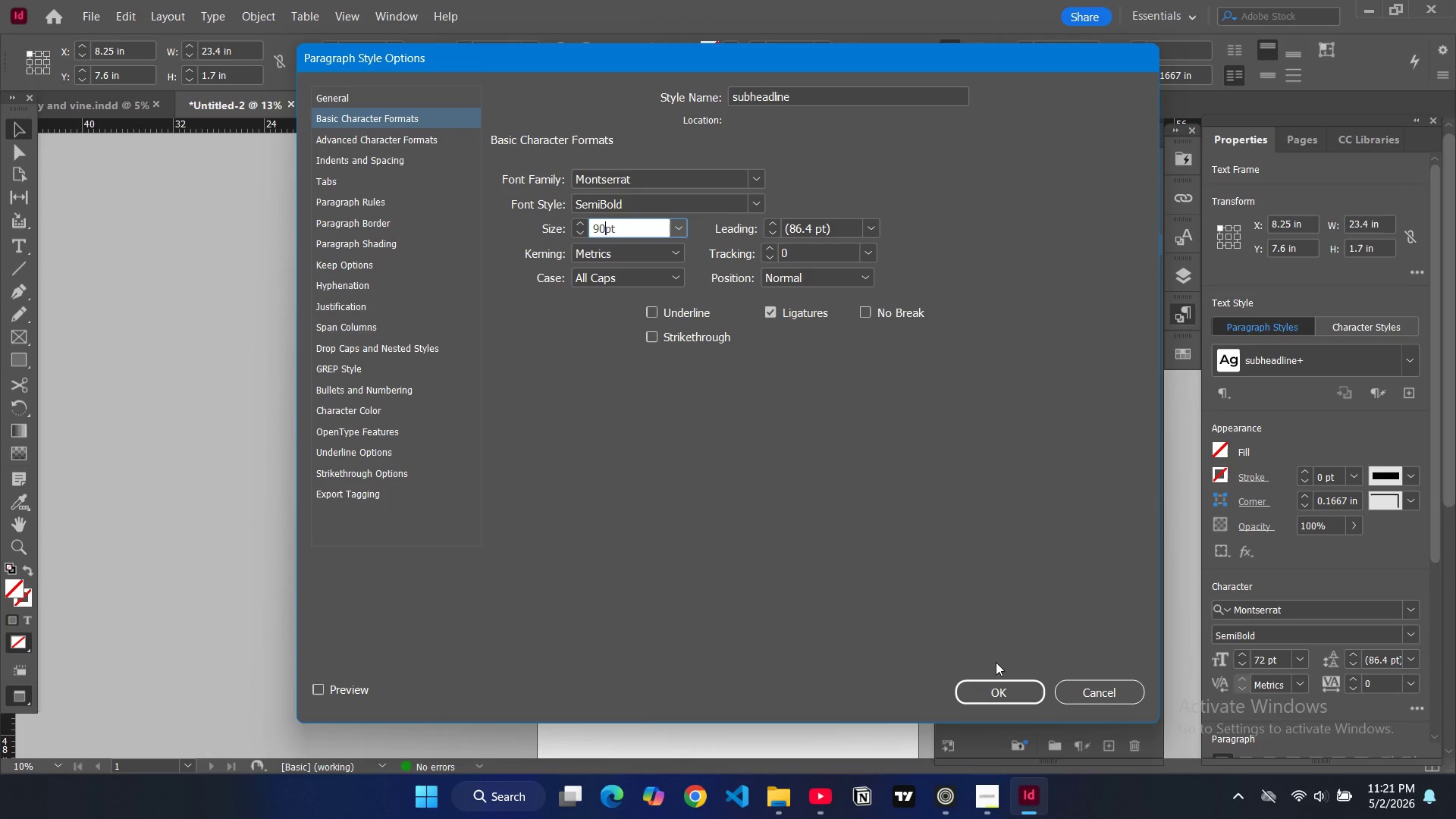 
left_click([993, 687])
 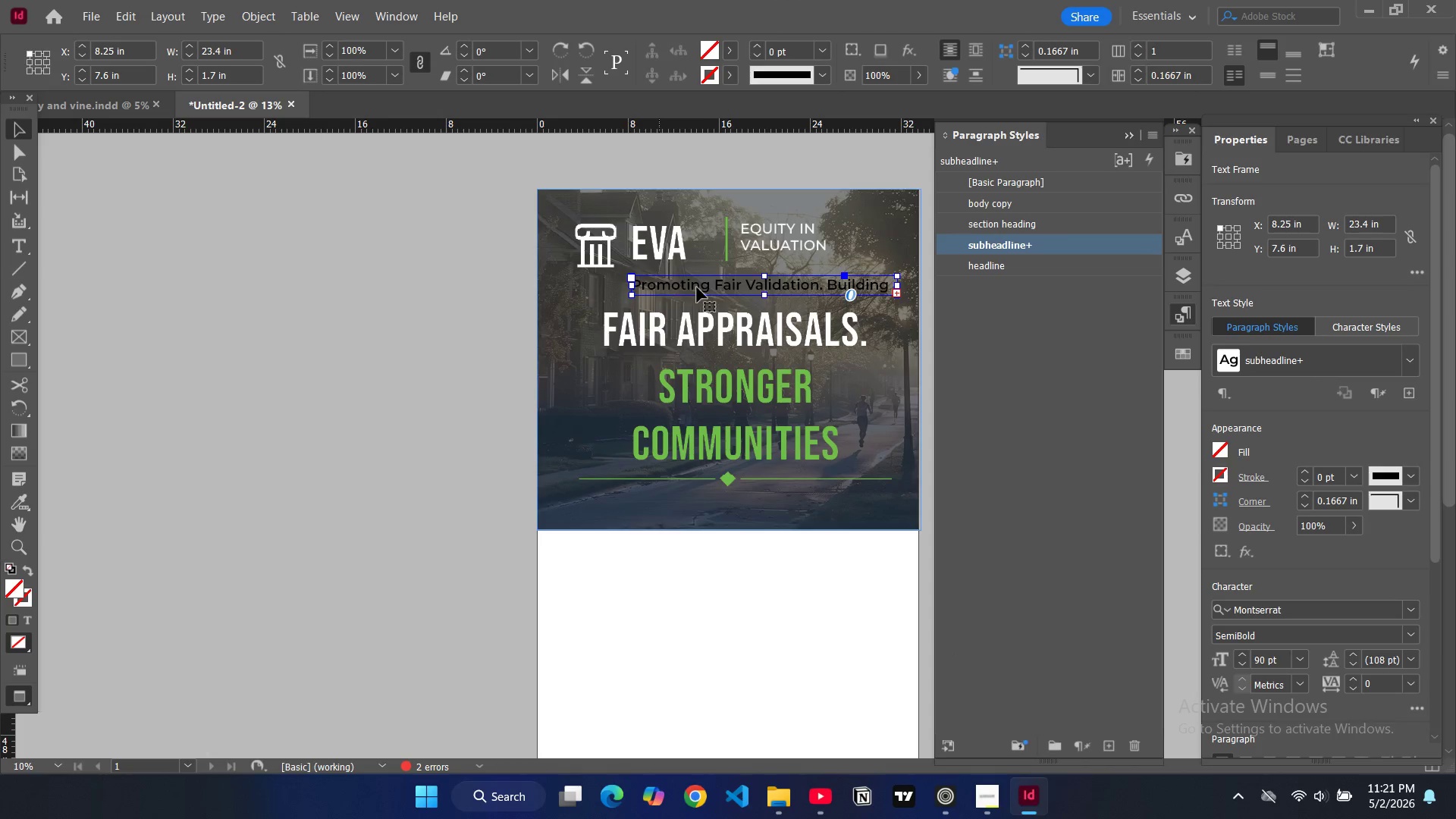 
double_click([704, 284])
 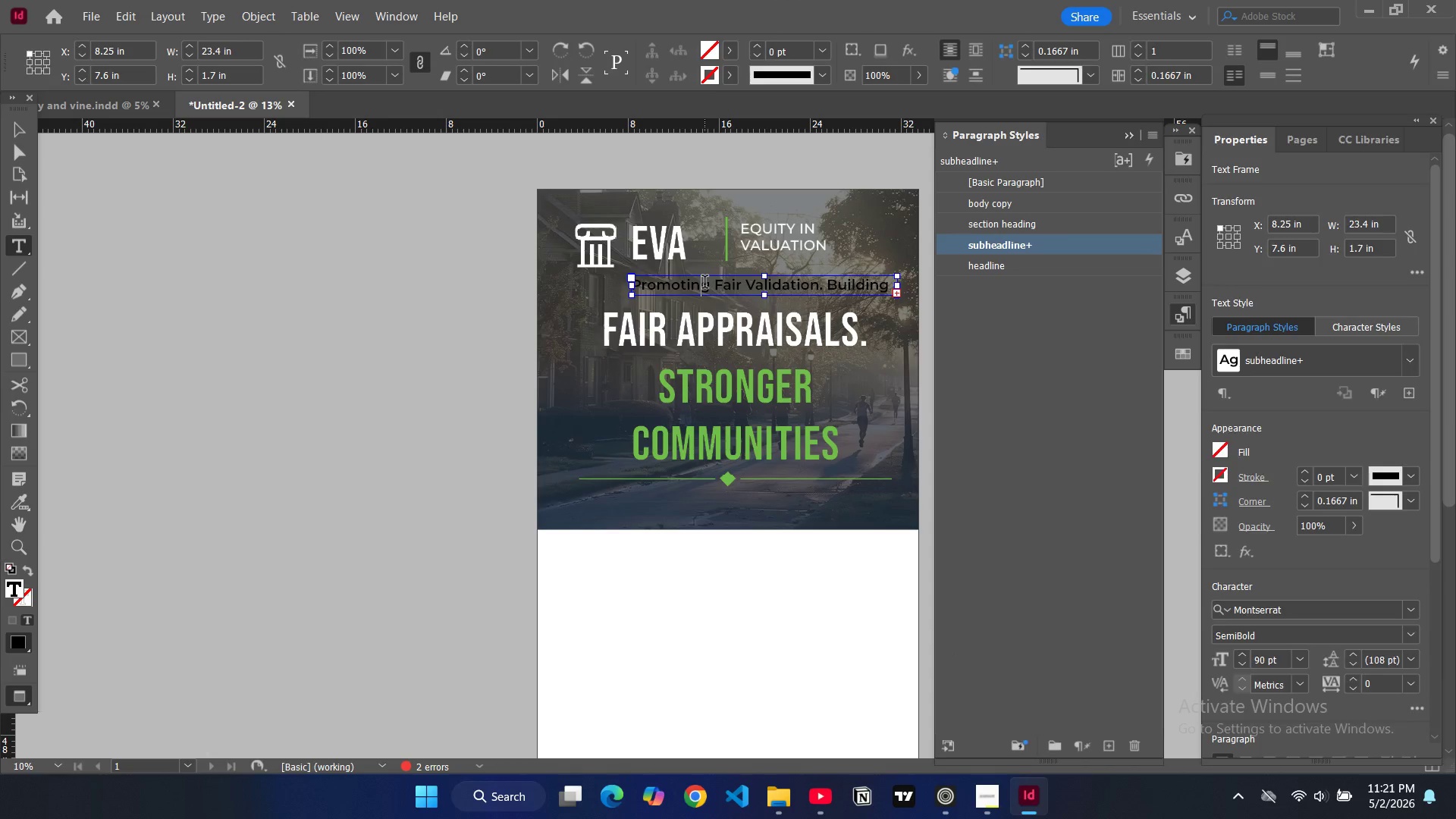 
key(Control+A)
 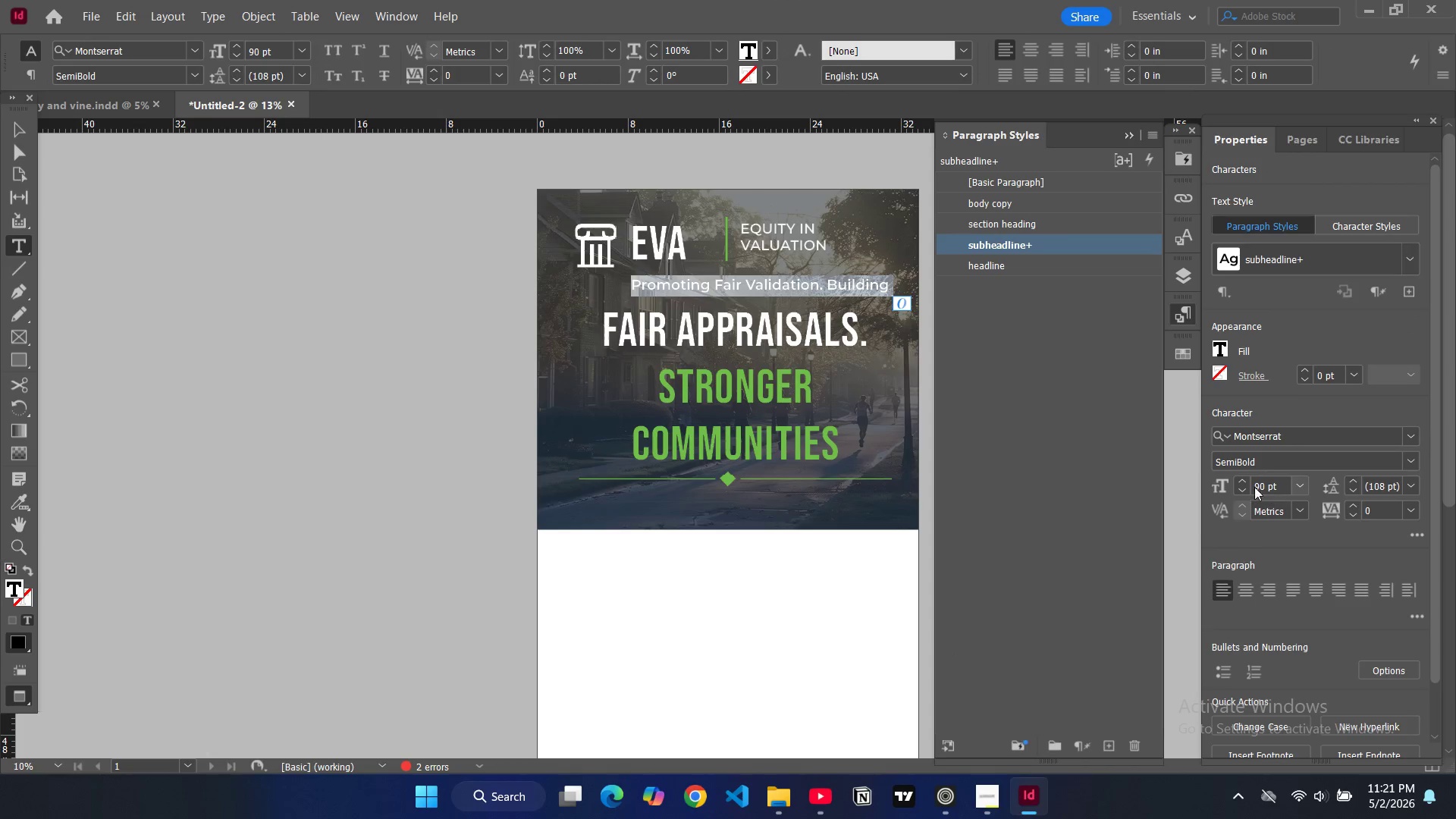 
triple_click([1256, 488])
 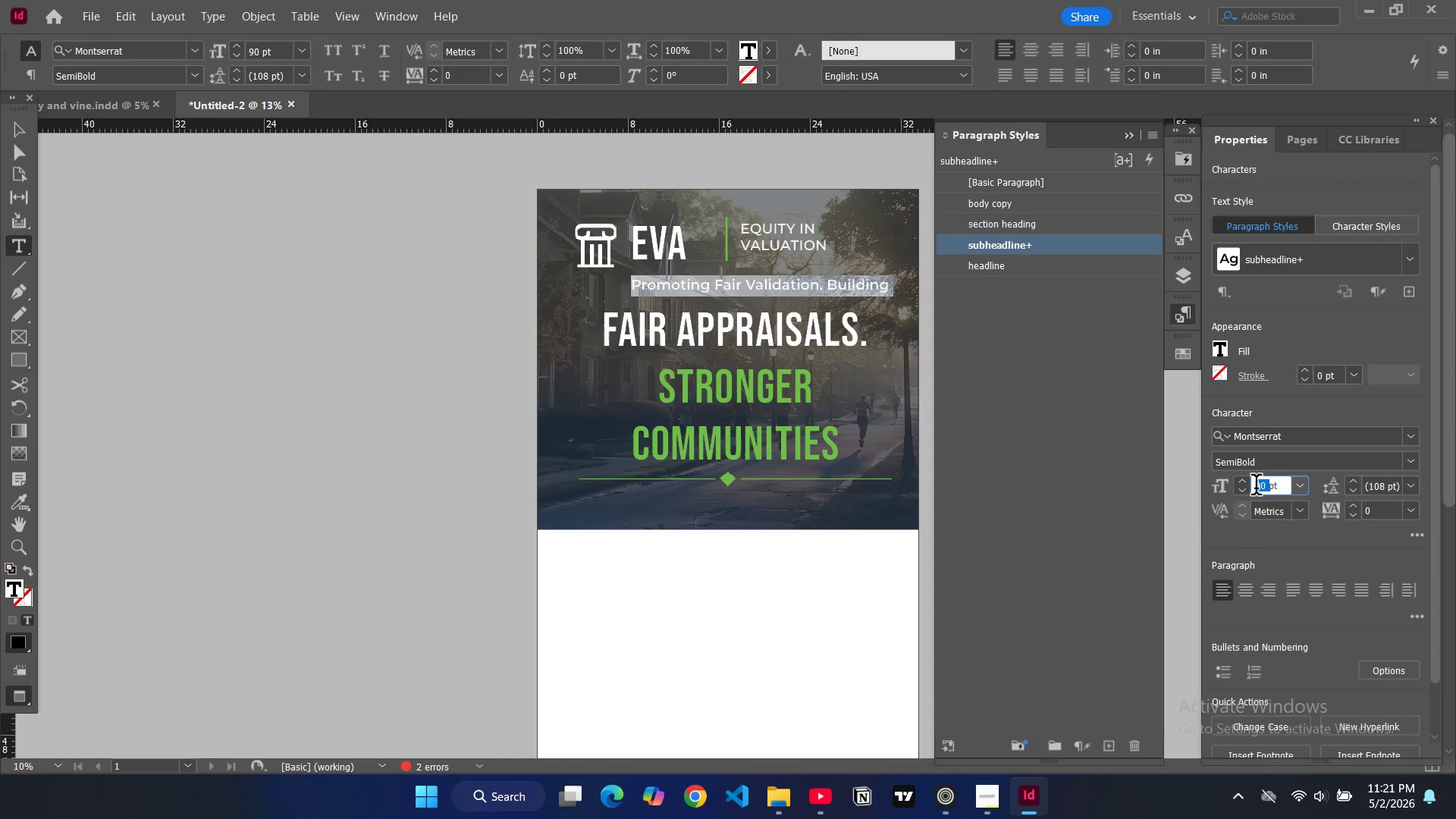 
type(80)
 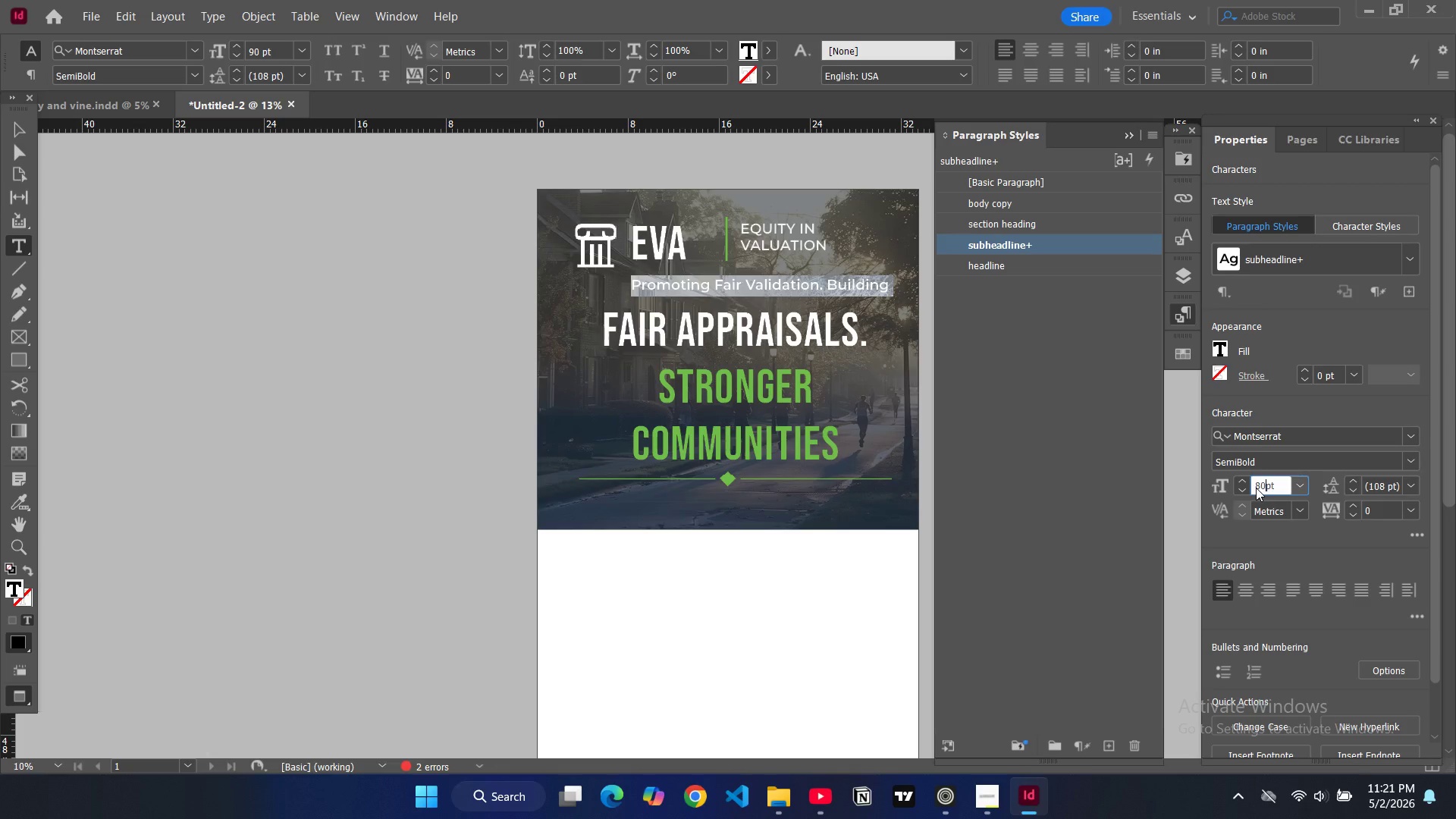 
key(Enter)
 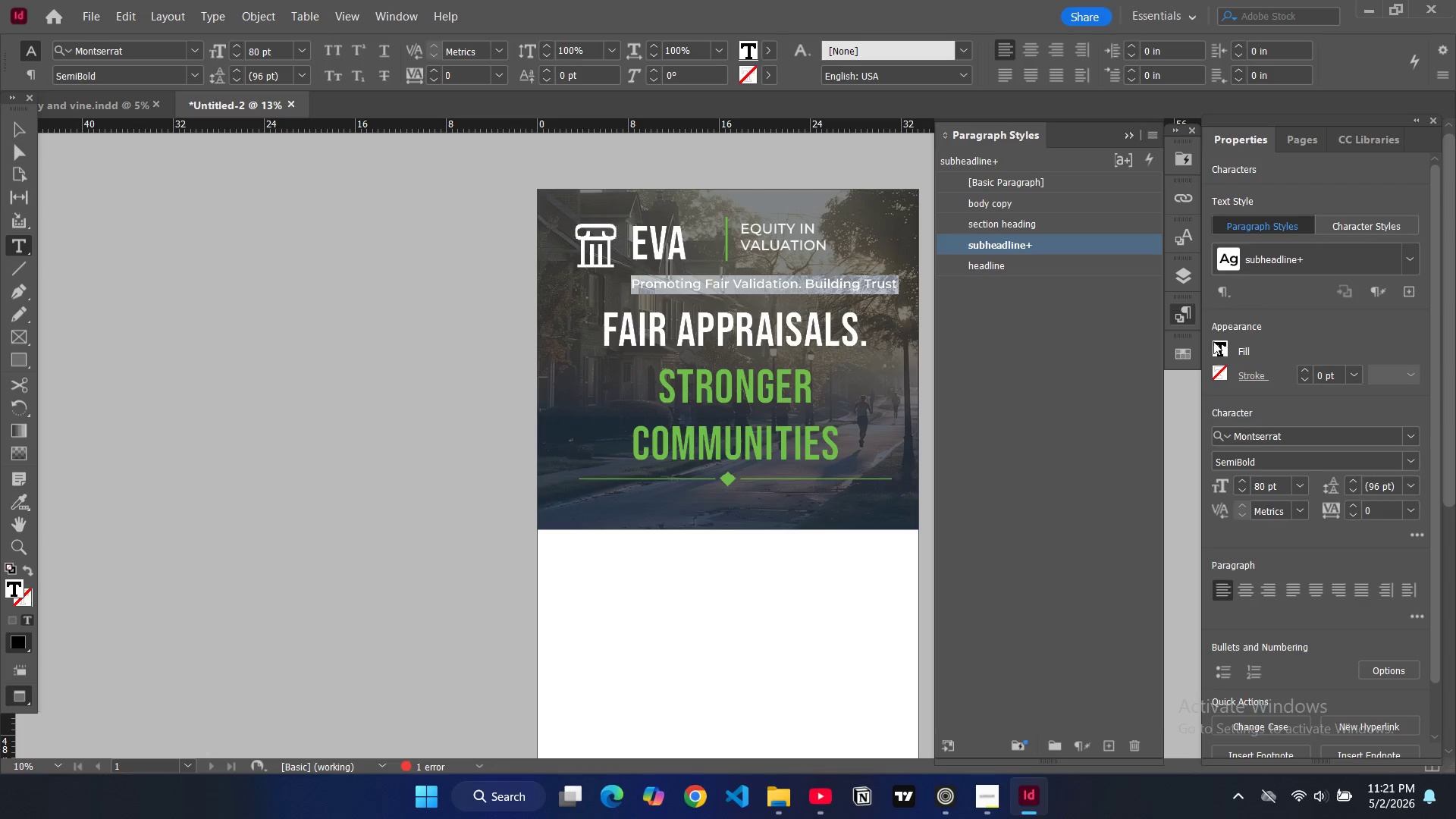 
double_click([1216, 347])
 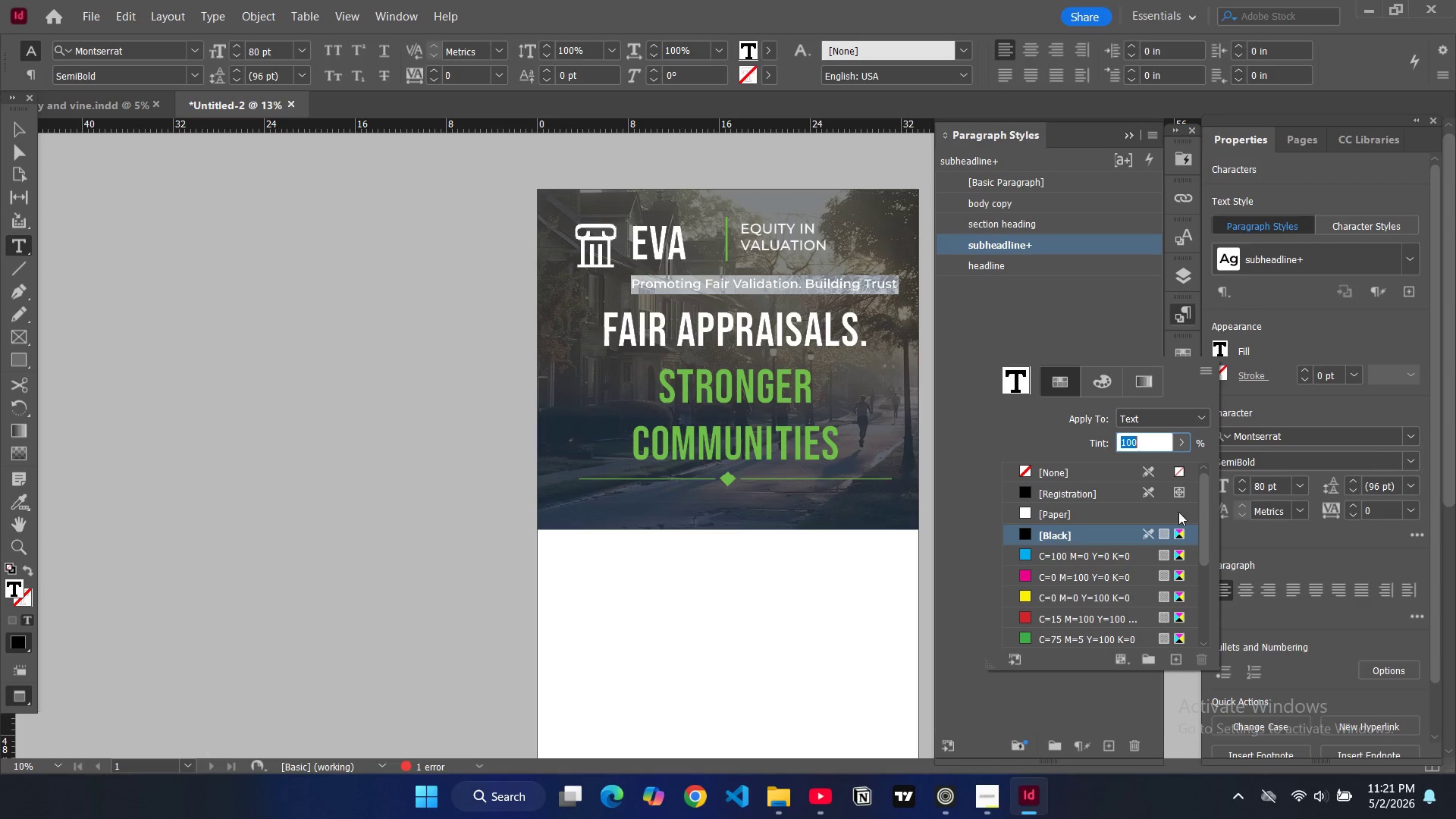 
scroll: coordinate [1084, 582], scroll_direction: down, amount: 11.0
 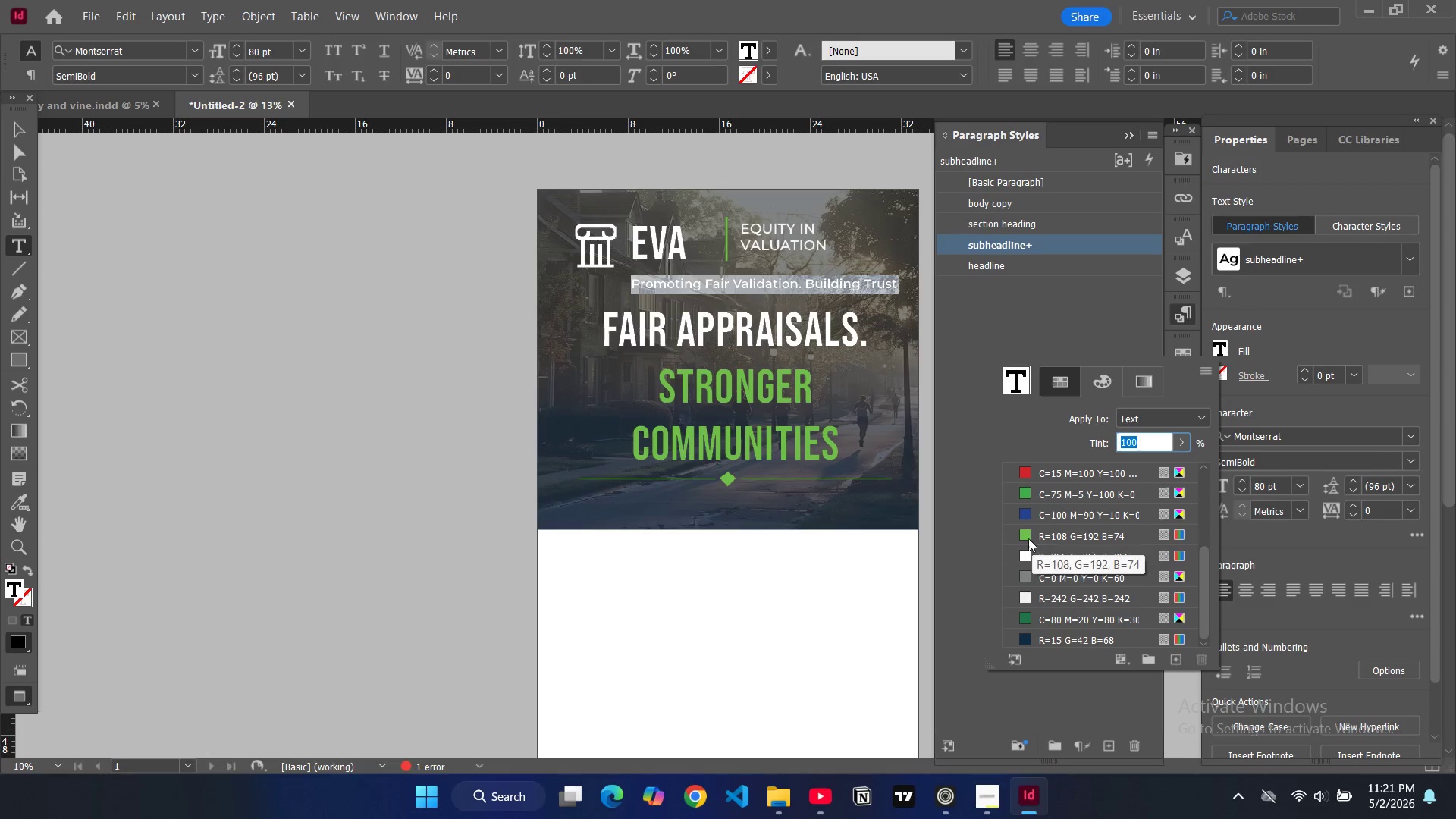 
left_click([1026, 535])
 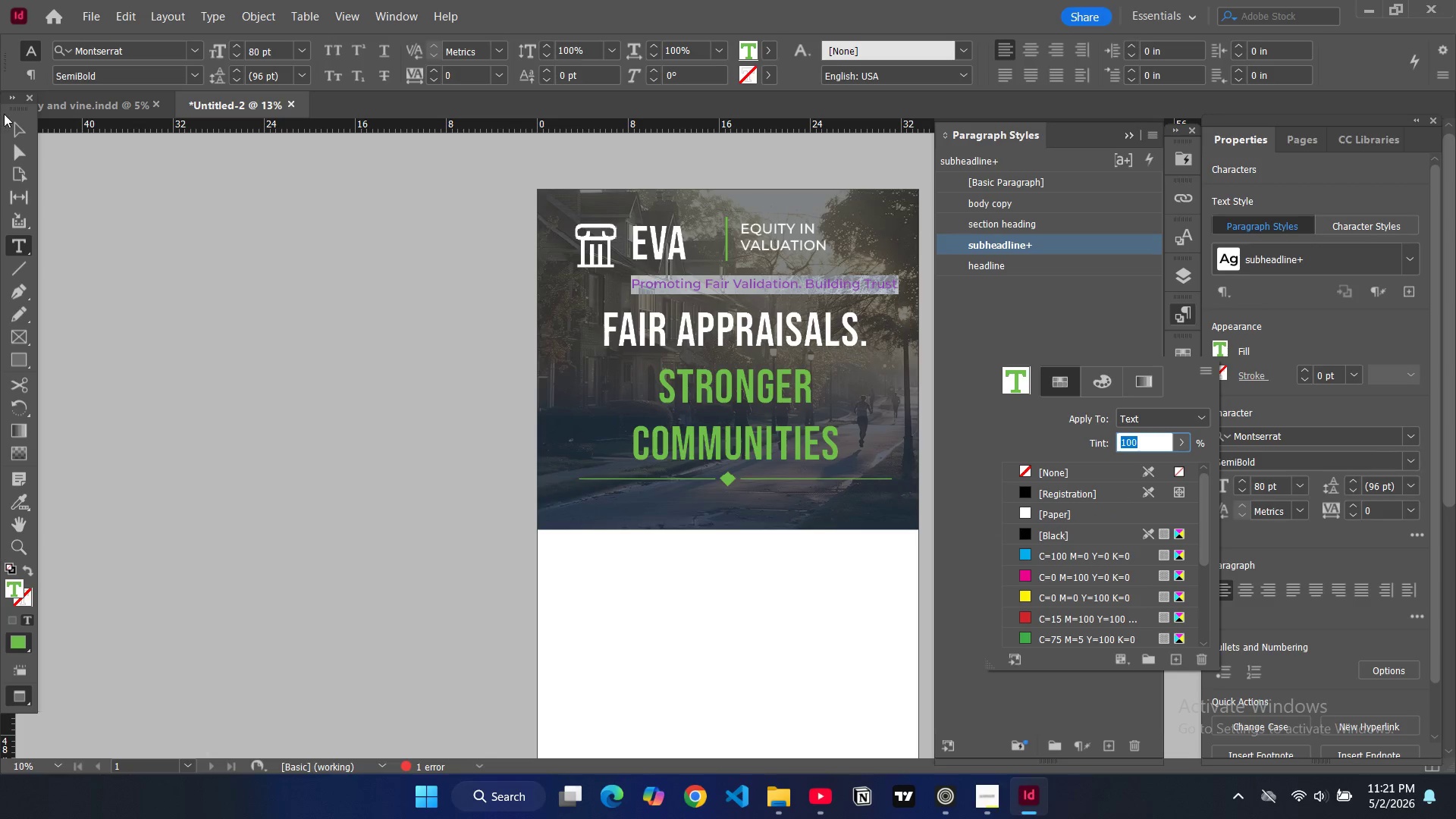 
left_click([14, 122])
 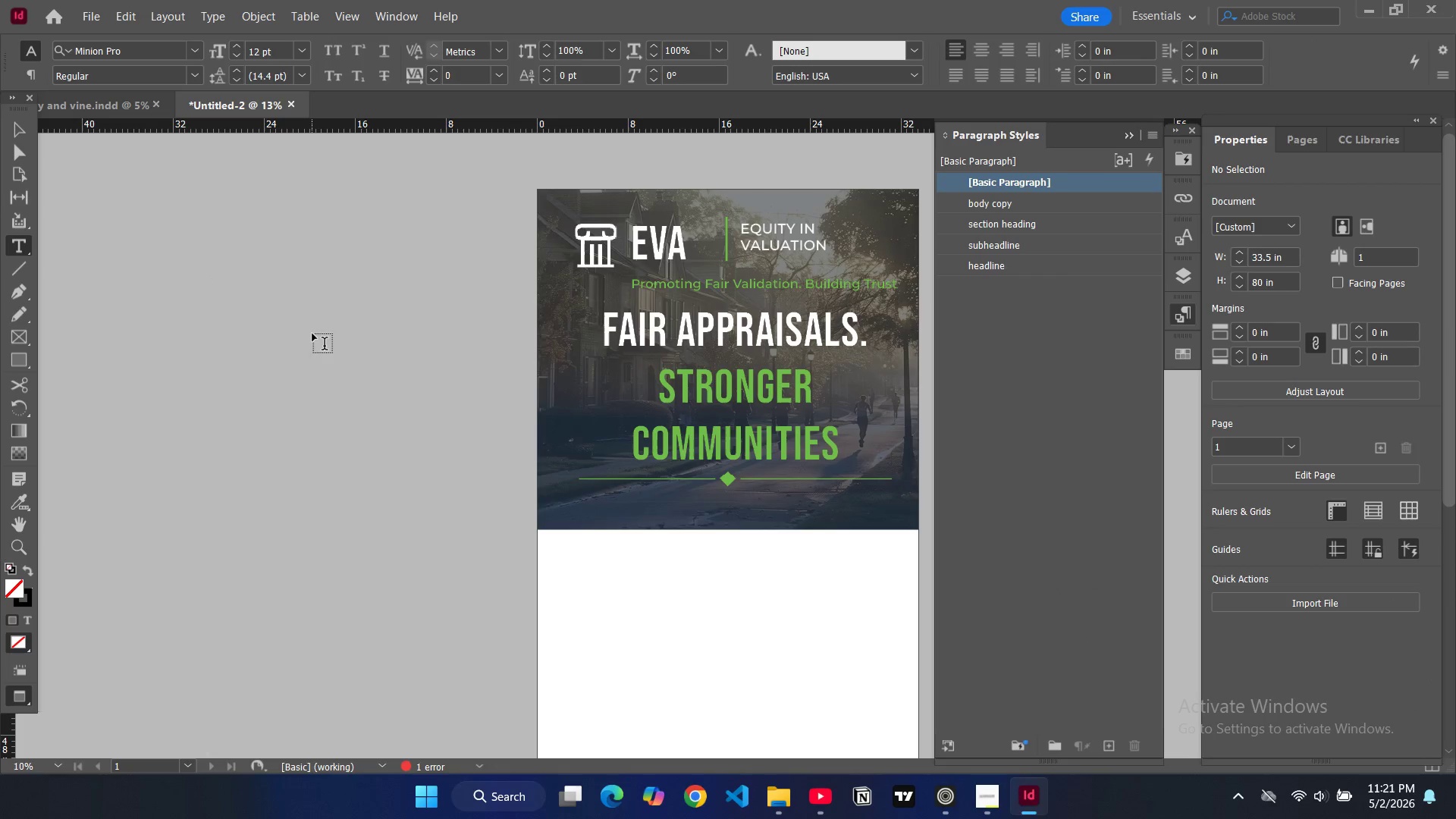 
type(ww)
 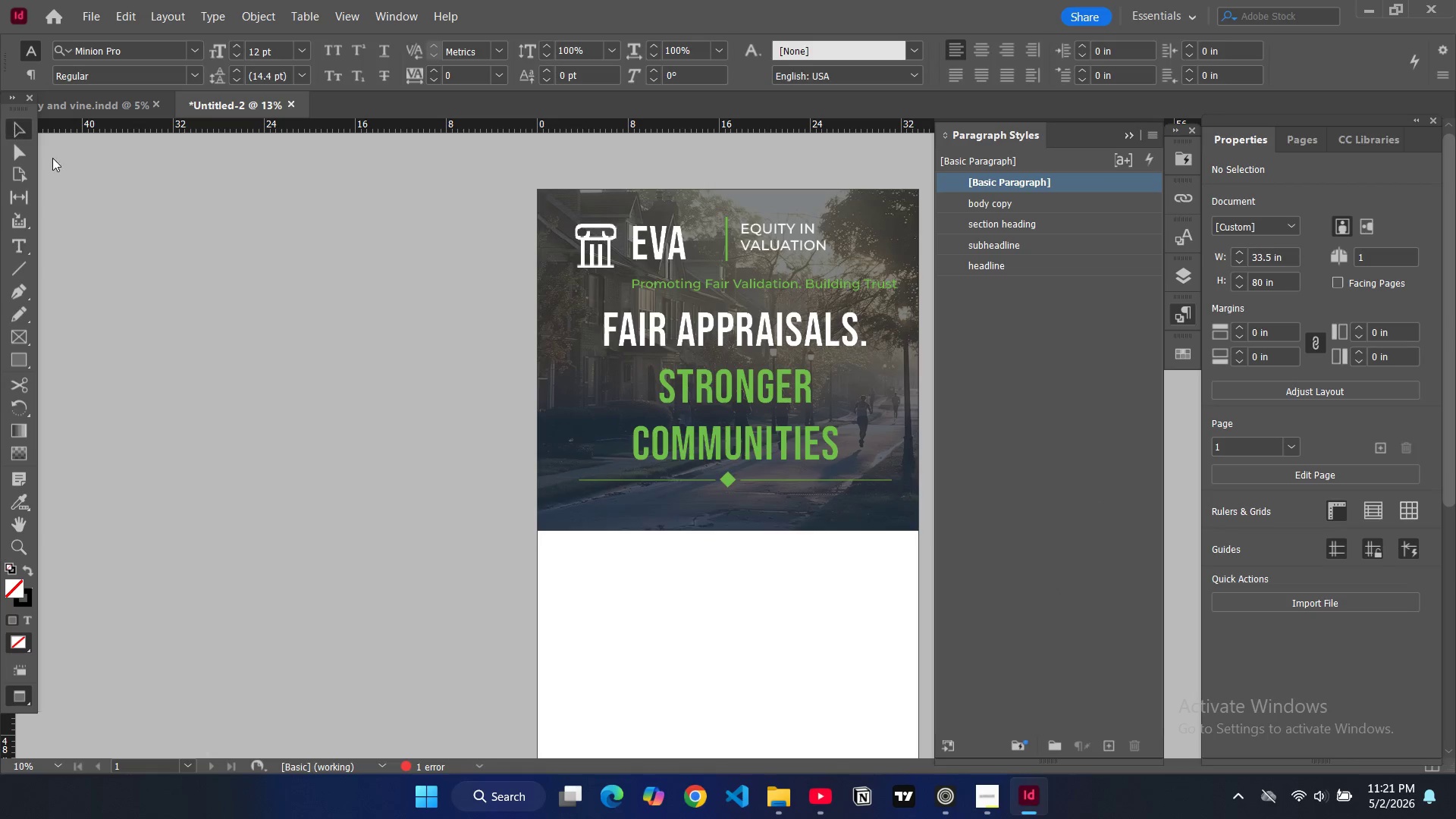 
double_click([187, 266])
 